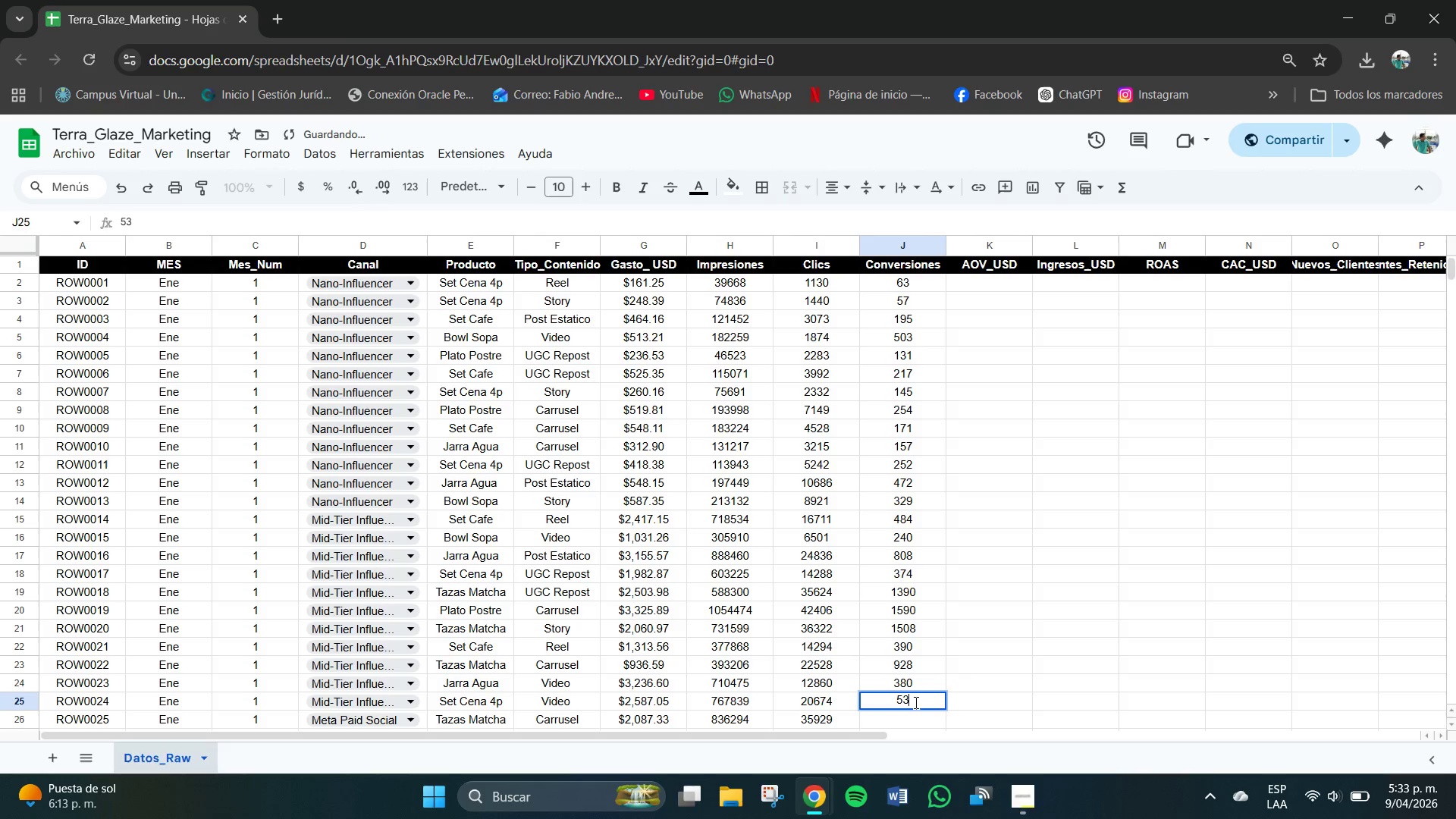 
key(Numpad9)
 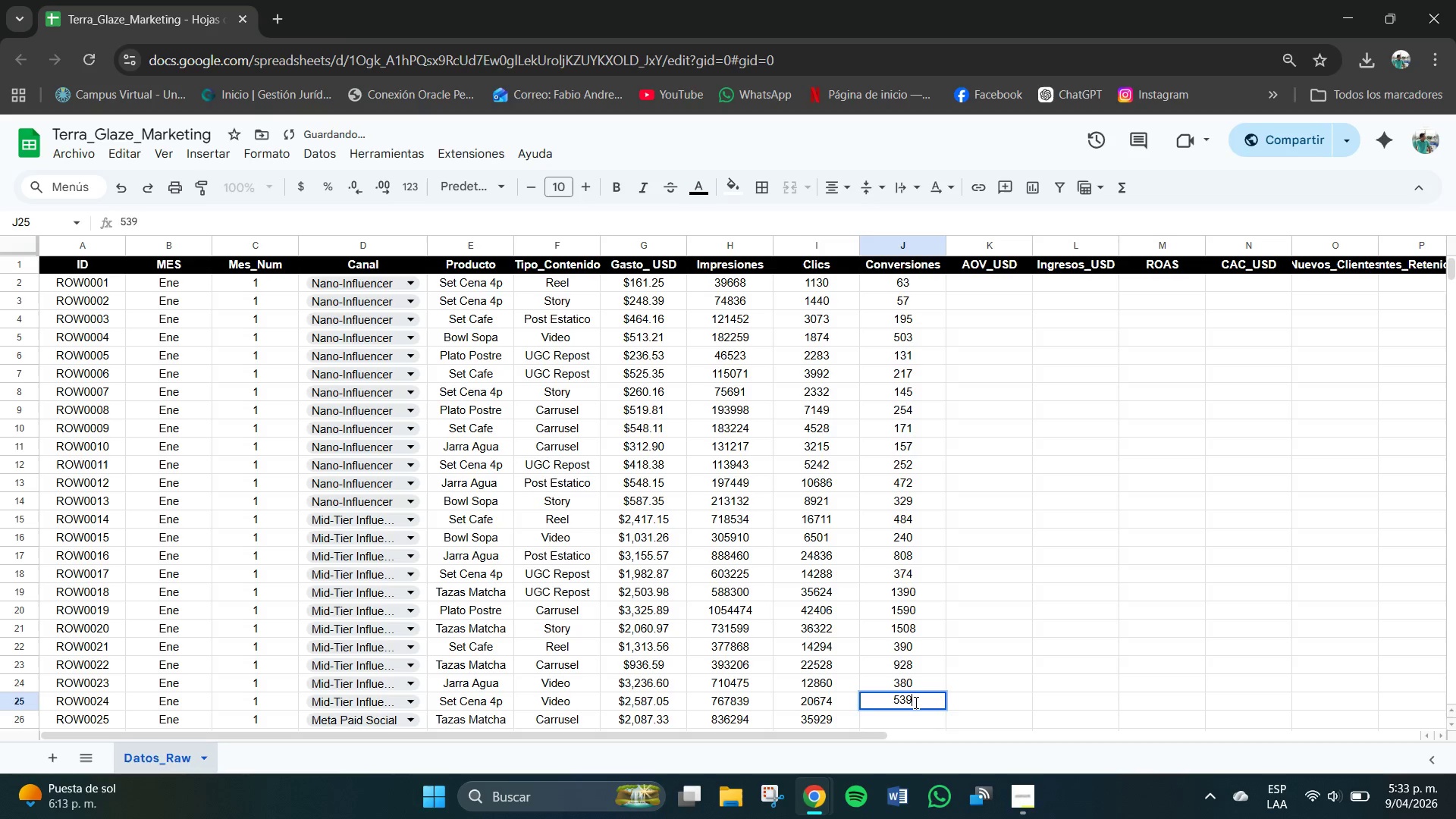 
key(NumpadEnter)
 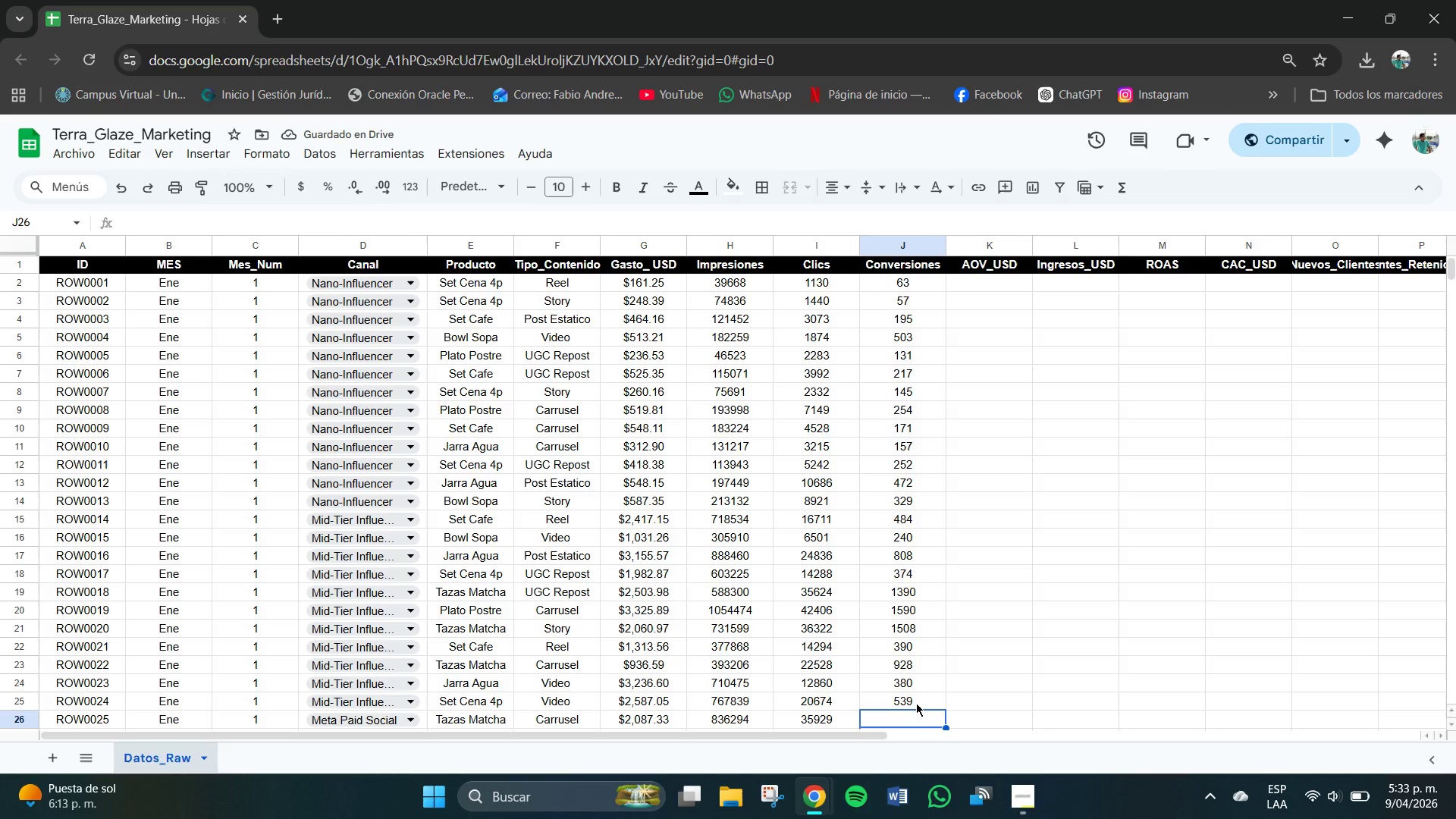 
key(Numpad8)
 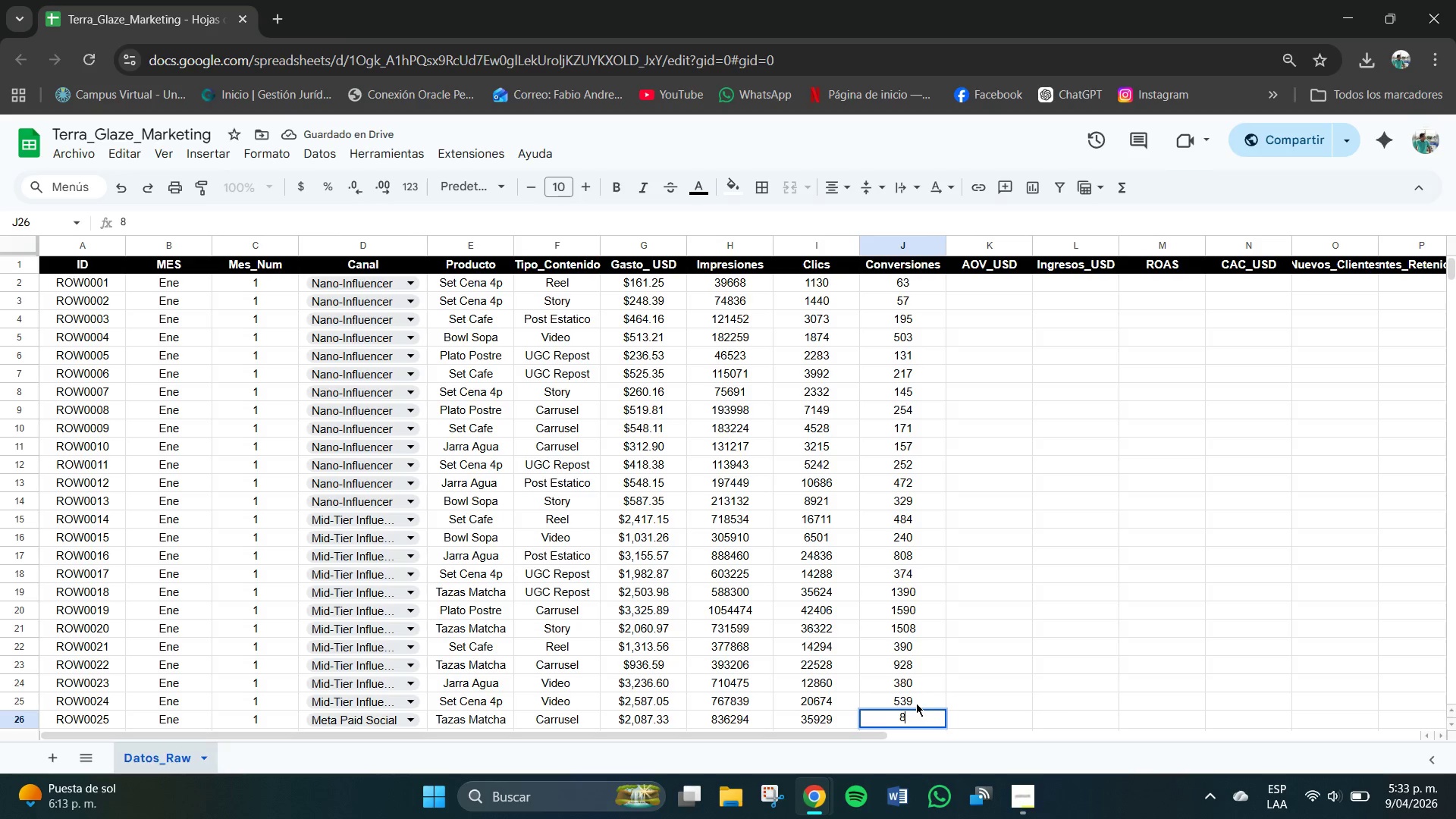 
key(Numpad2)
 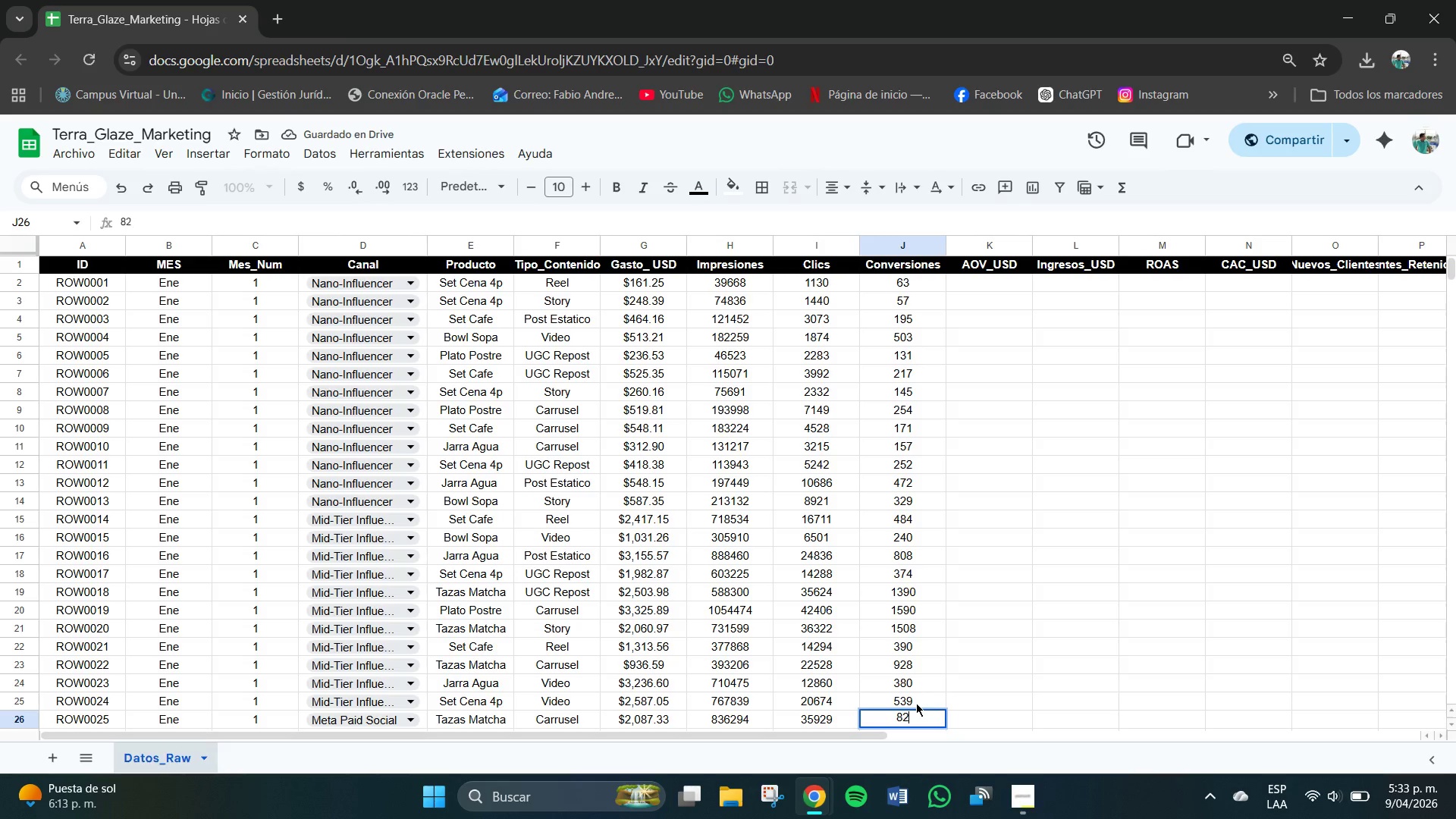 
key(Numpad0)
 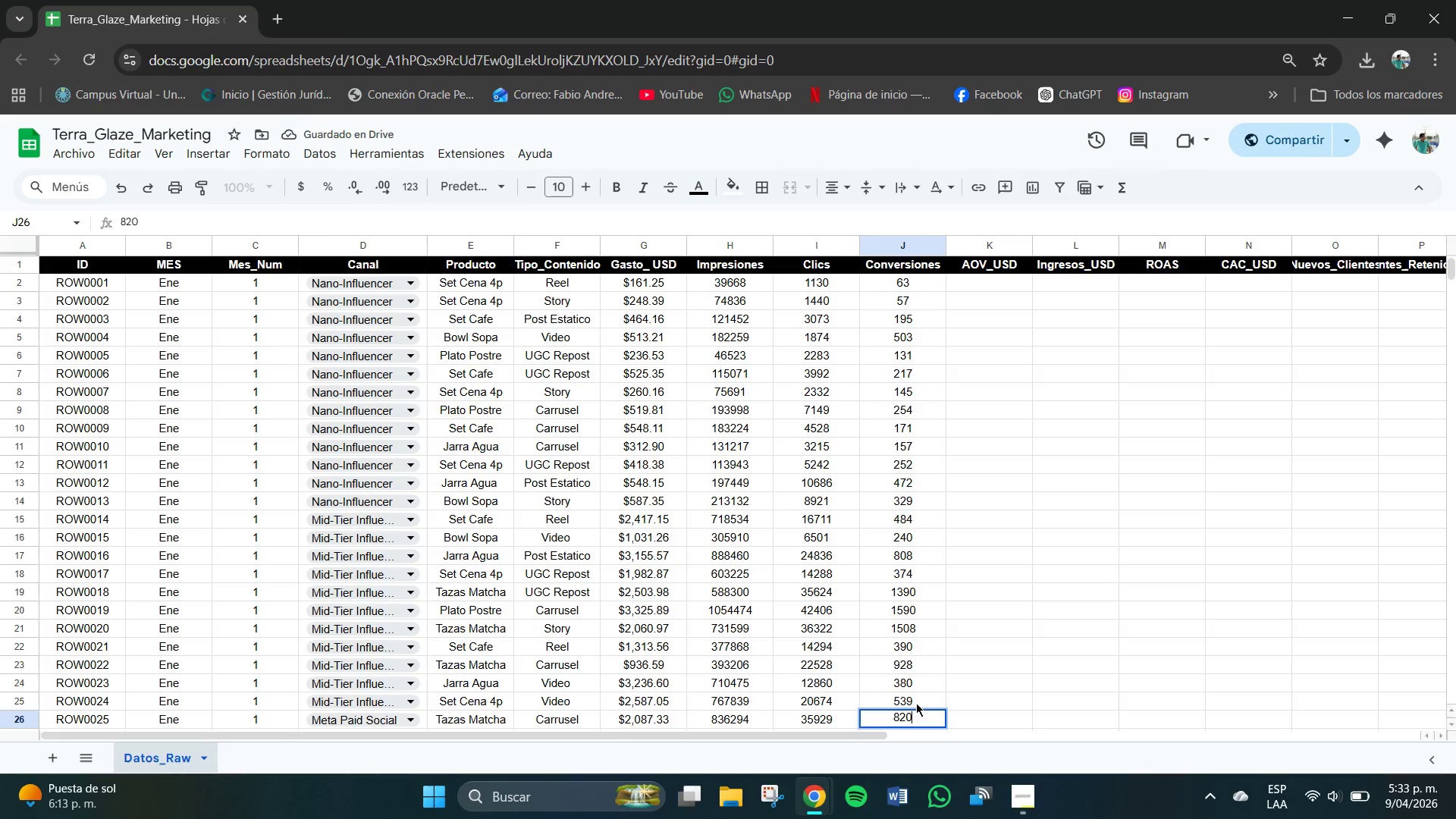 
key(NumpadEnter)
 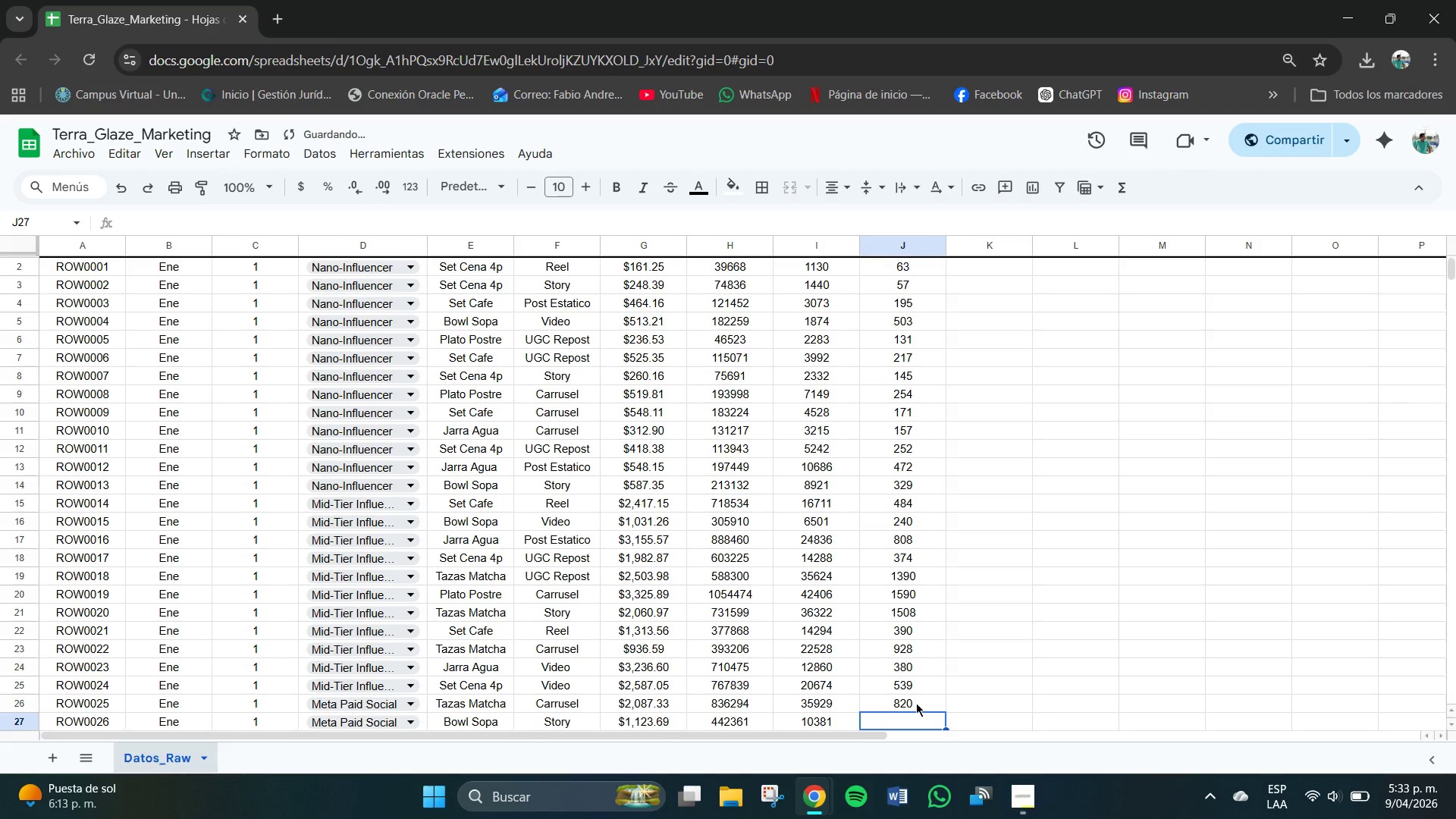 
key(Numpad4)
 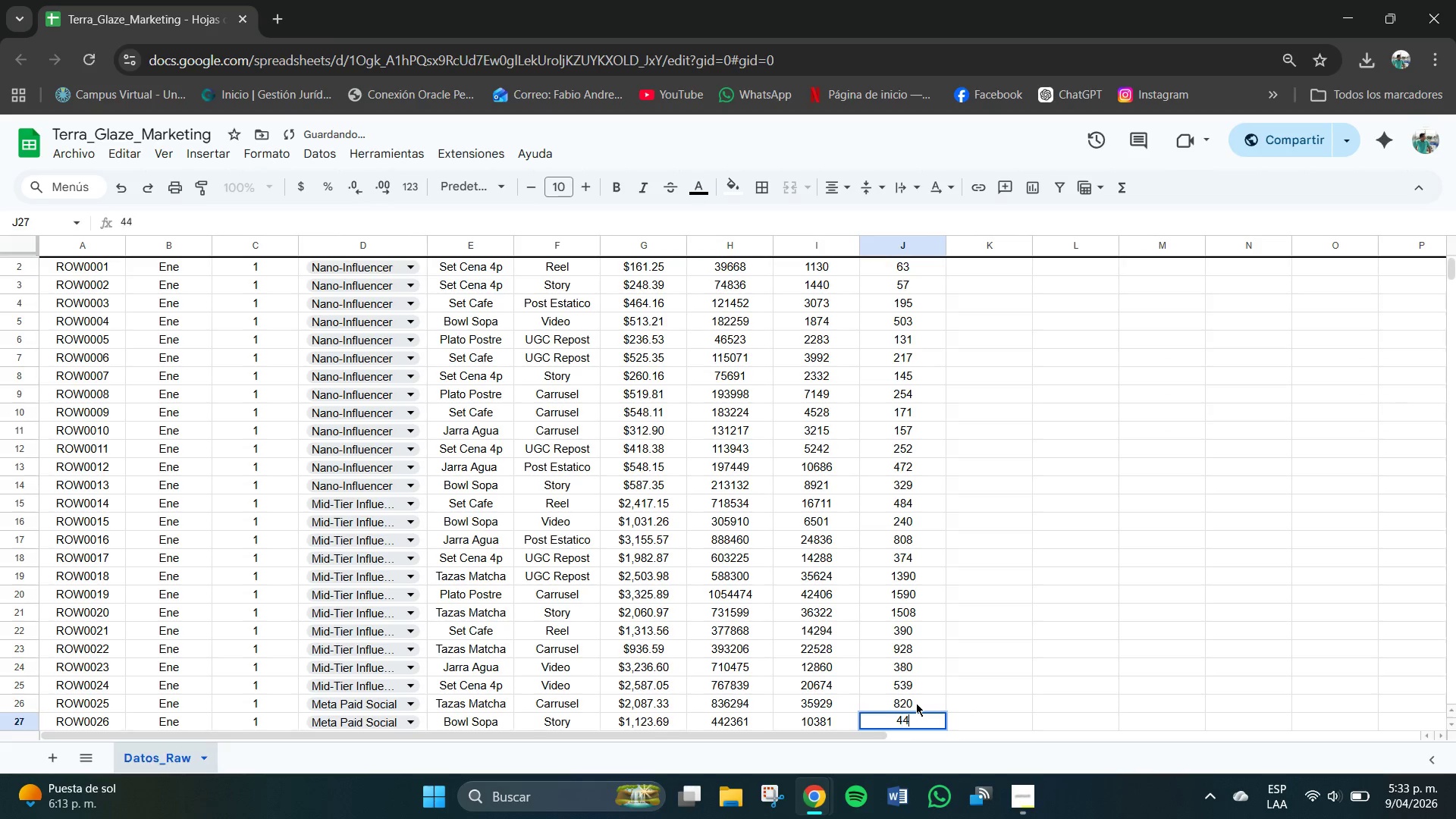 
key(Numpad4)
 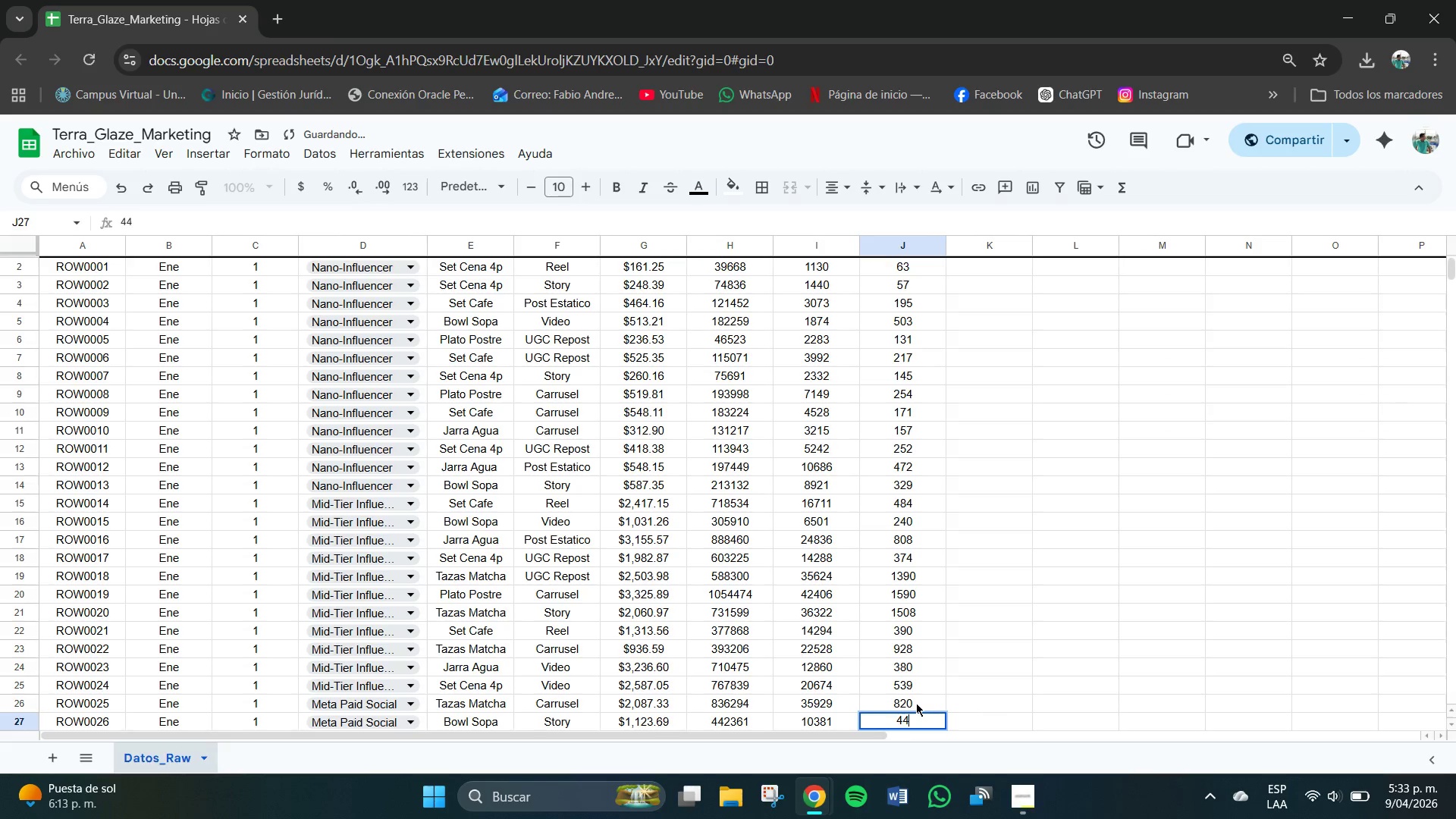 
key(Numpad0)
 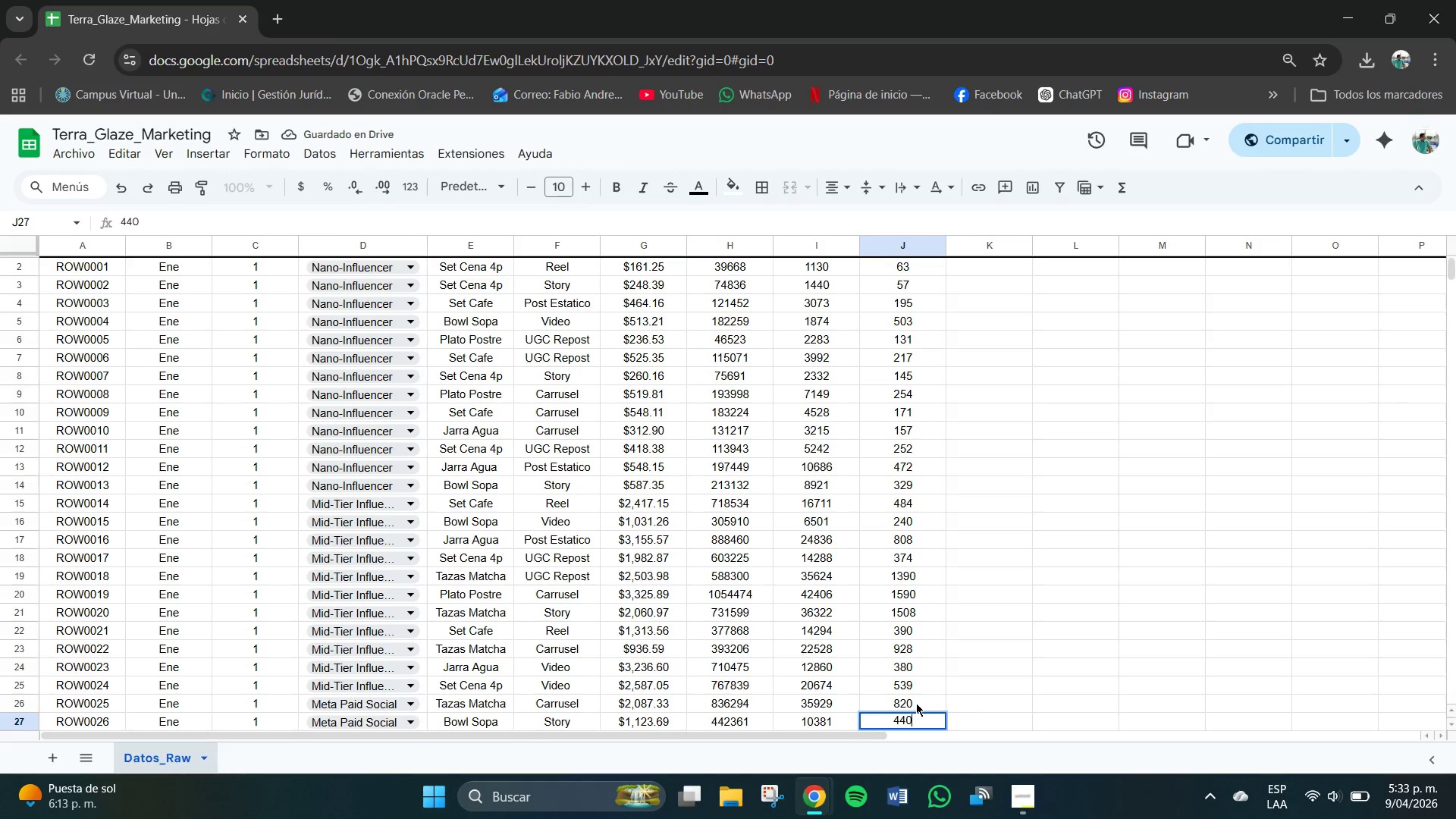 
key(NumpadEnter)
 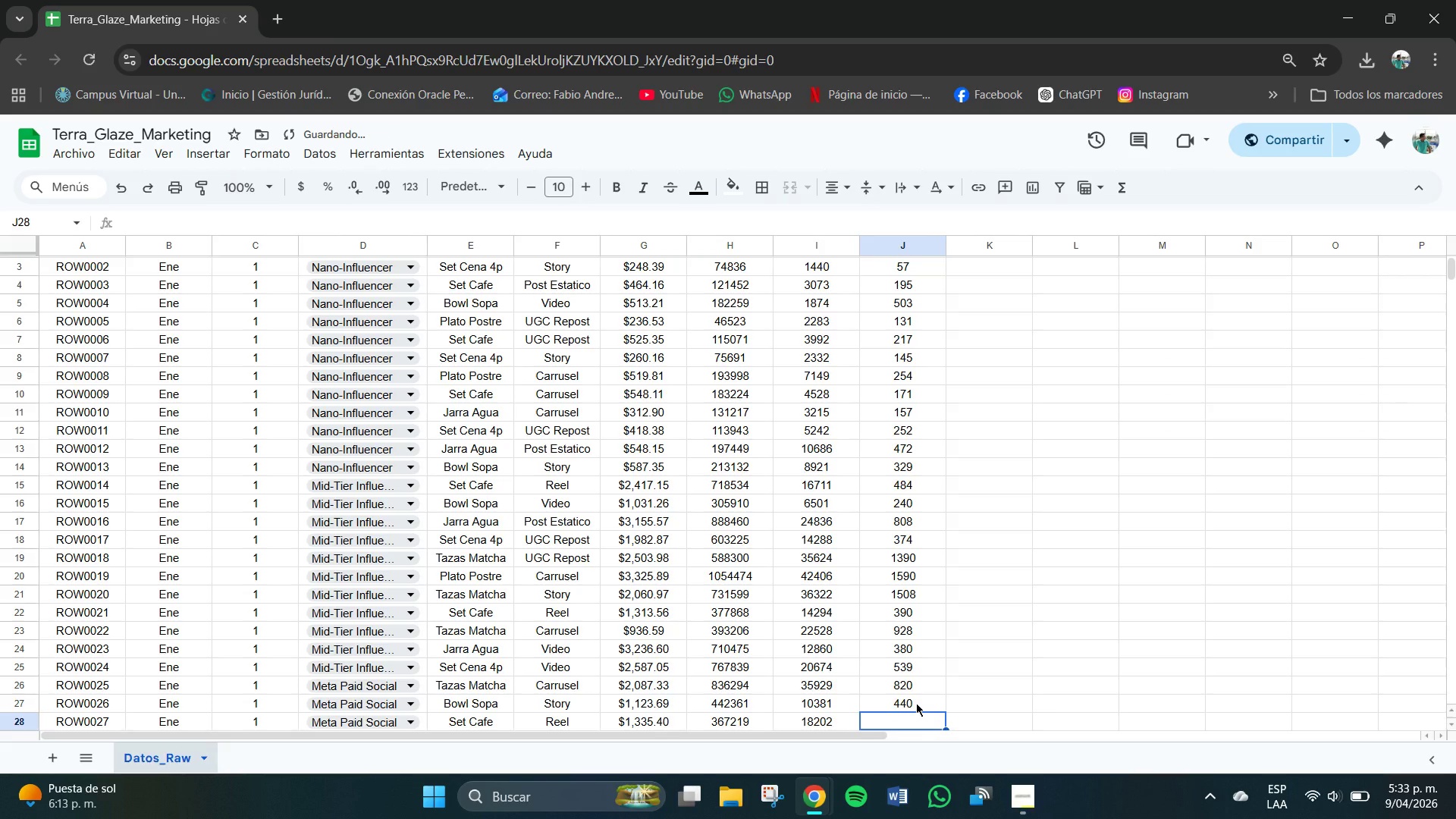 
key(Numpad3)
 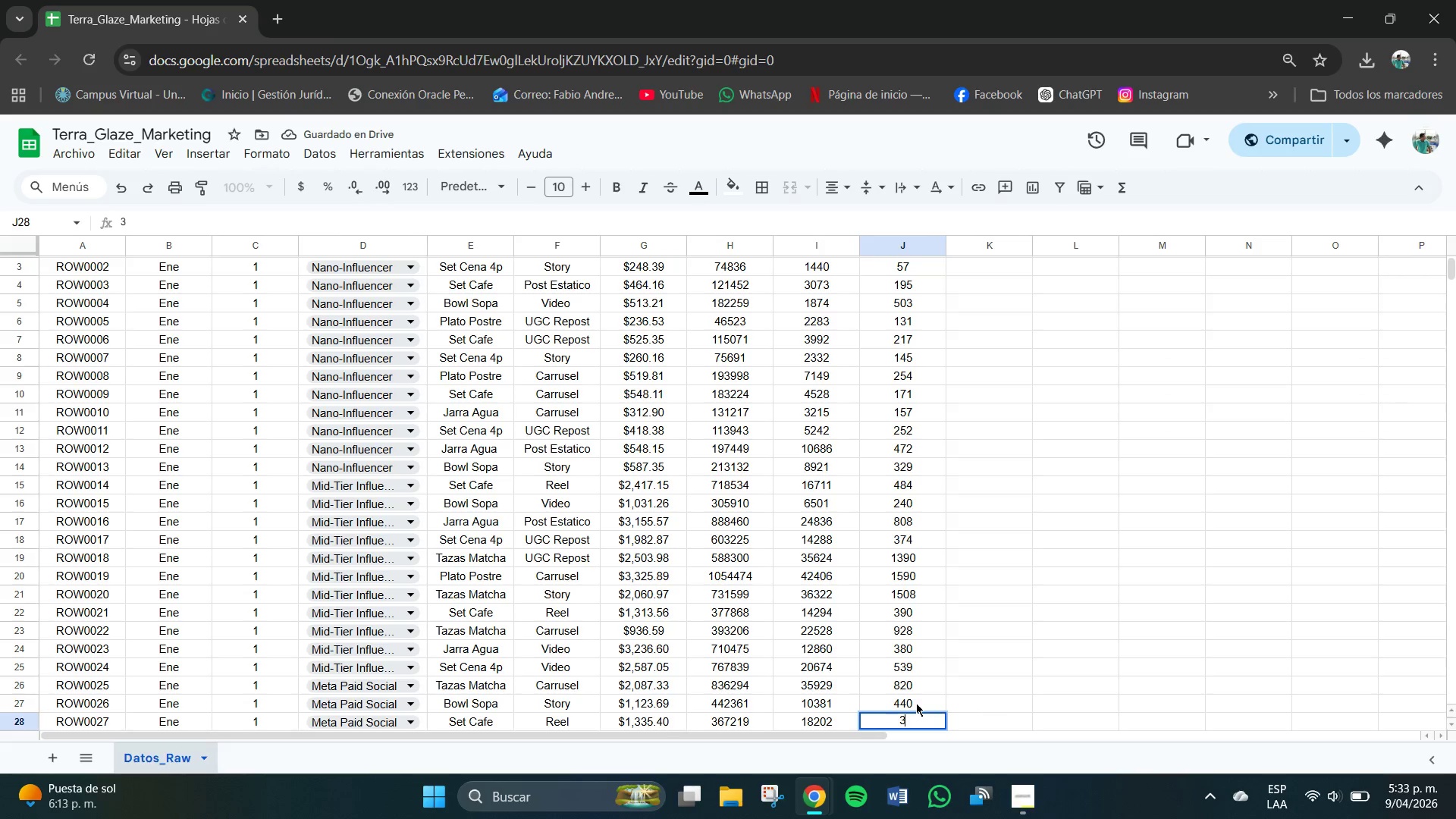 
key(Numpad5)
 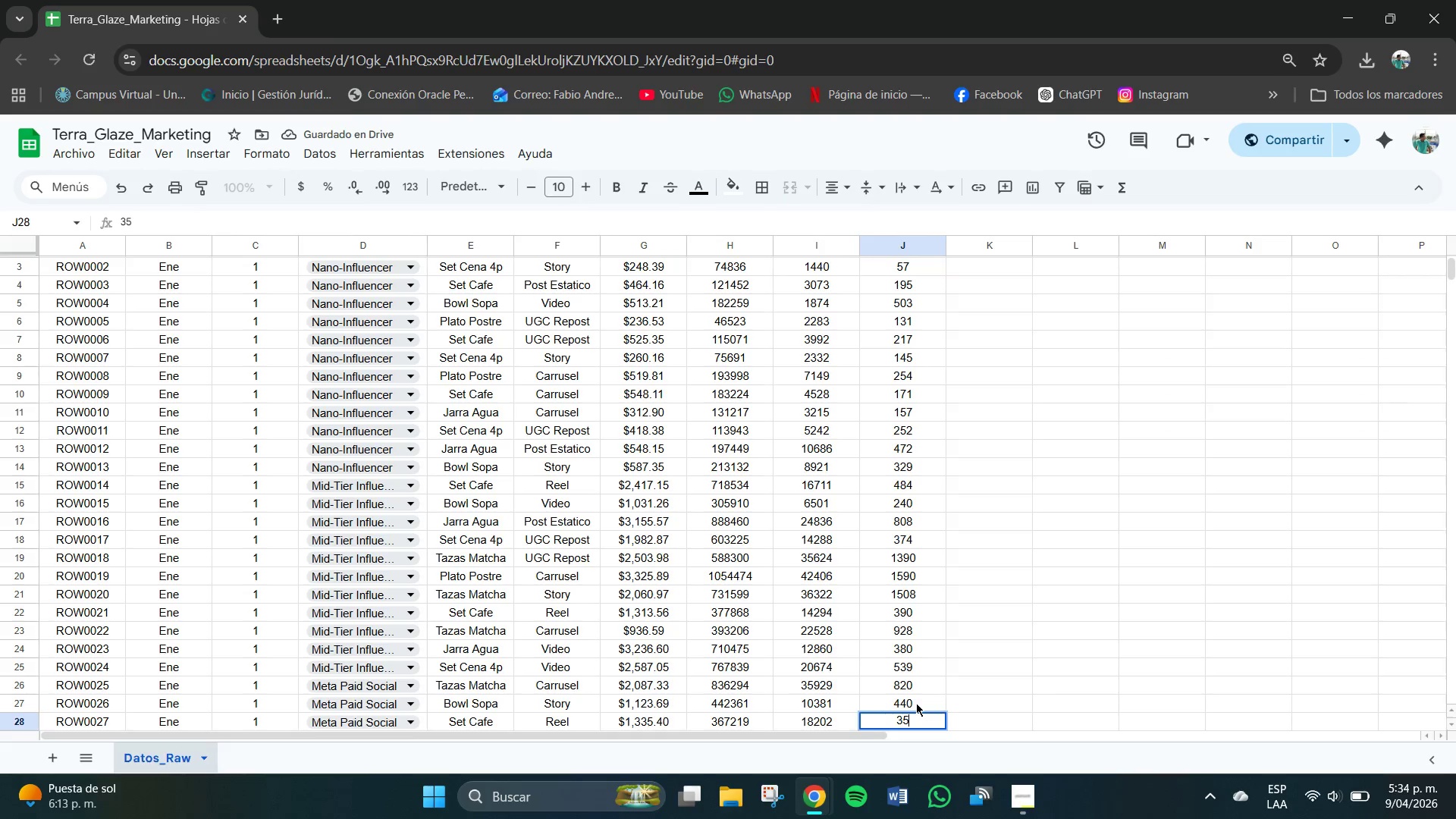 
key(Numpad8)
 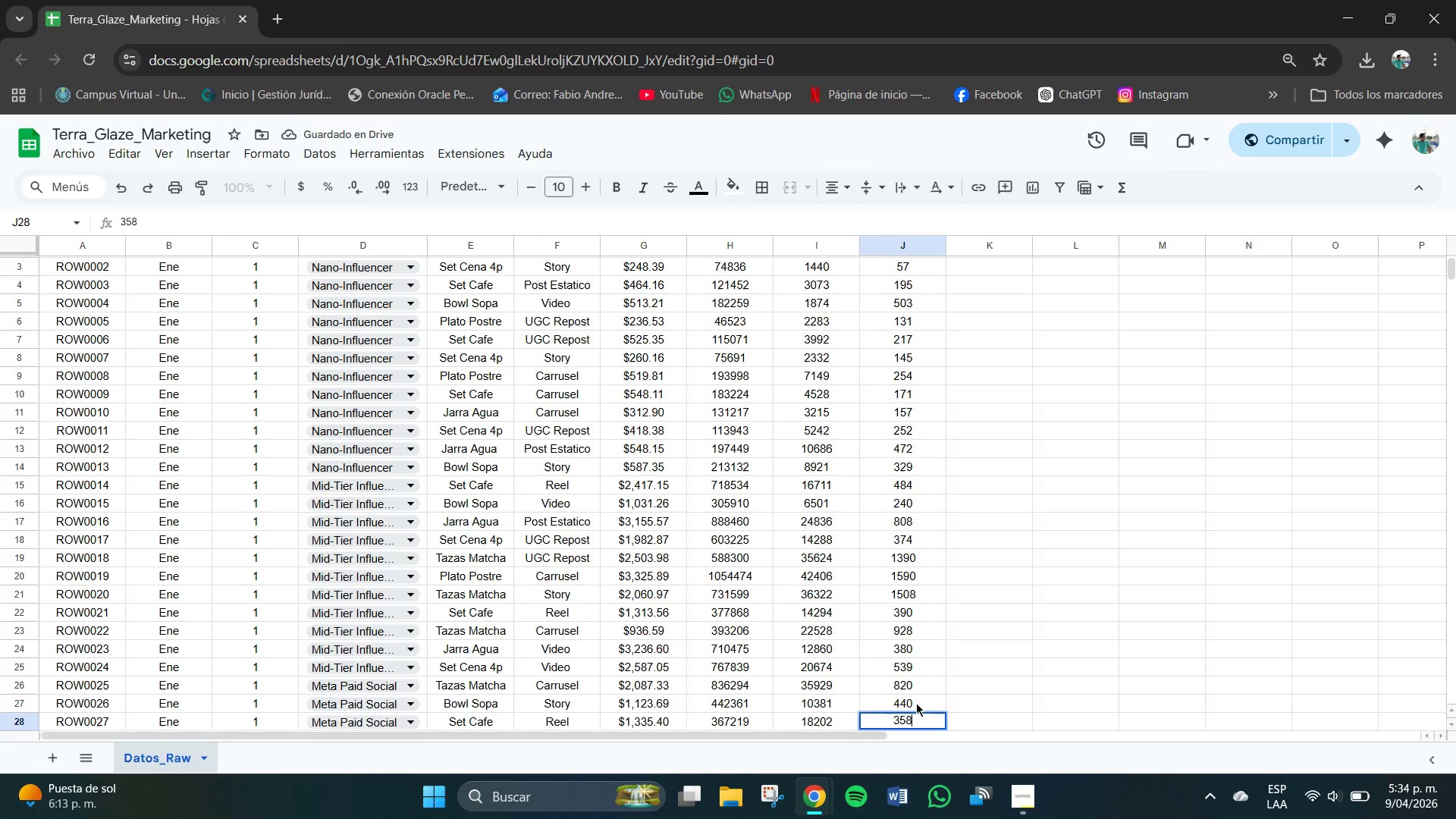 
key(NumpadEnter)
 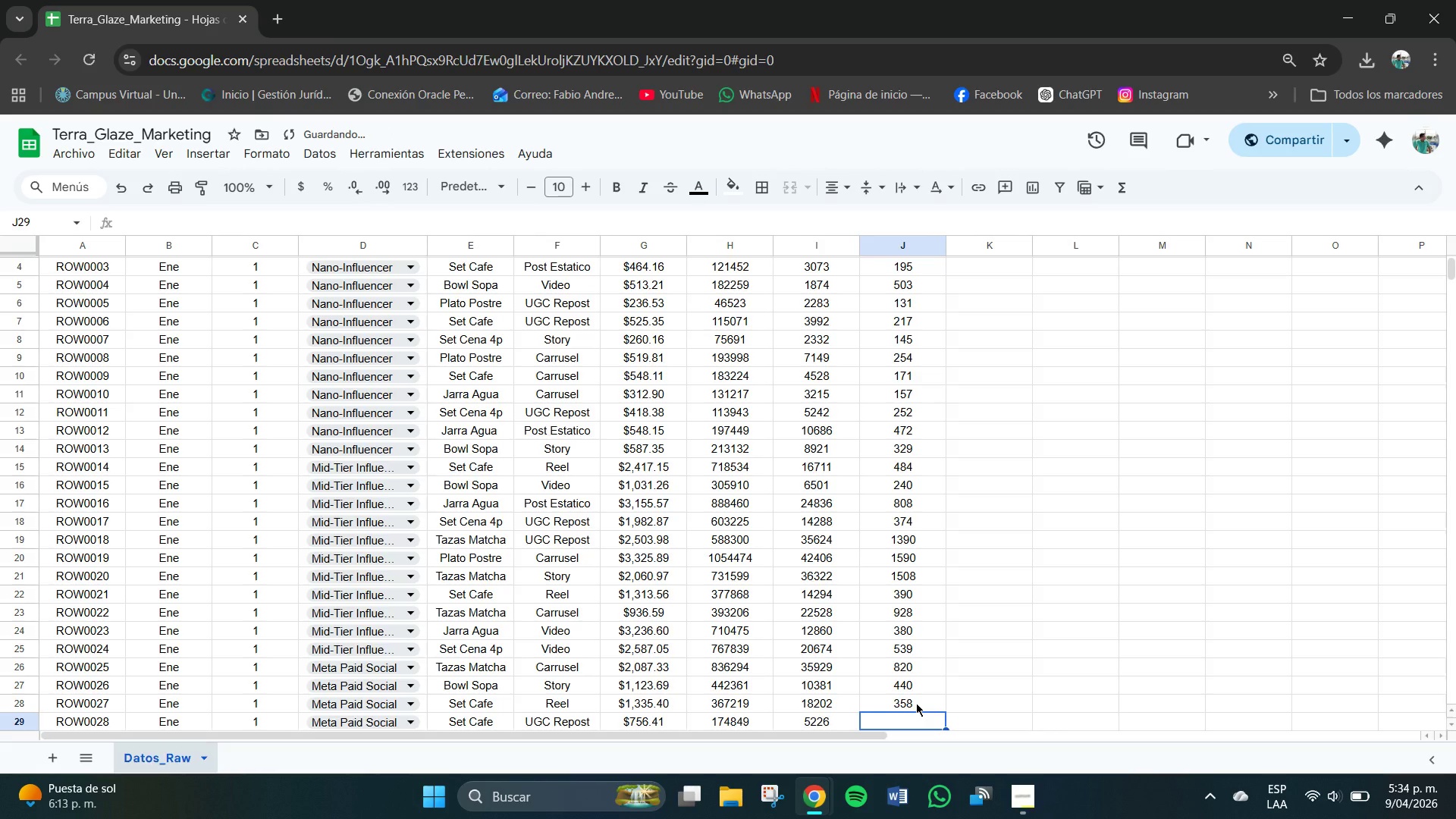 
key(Numpad1)
 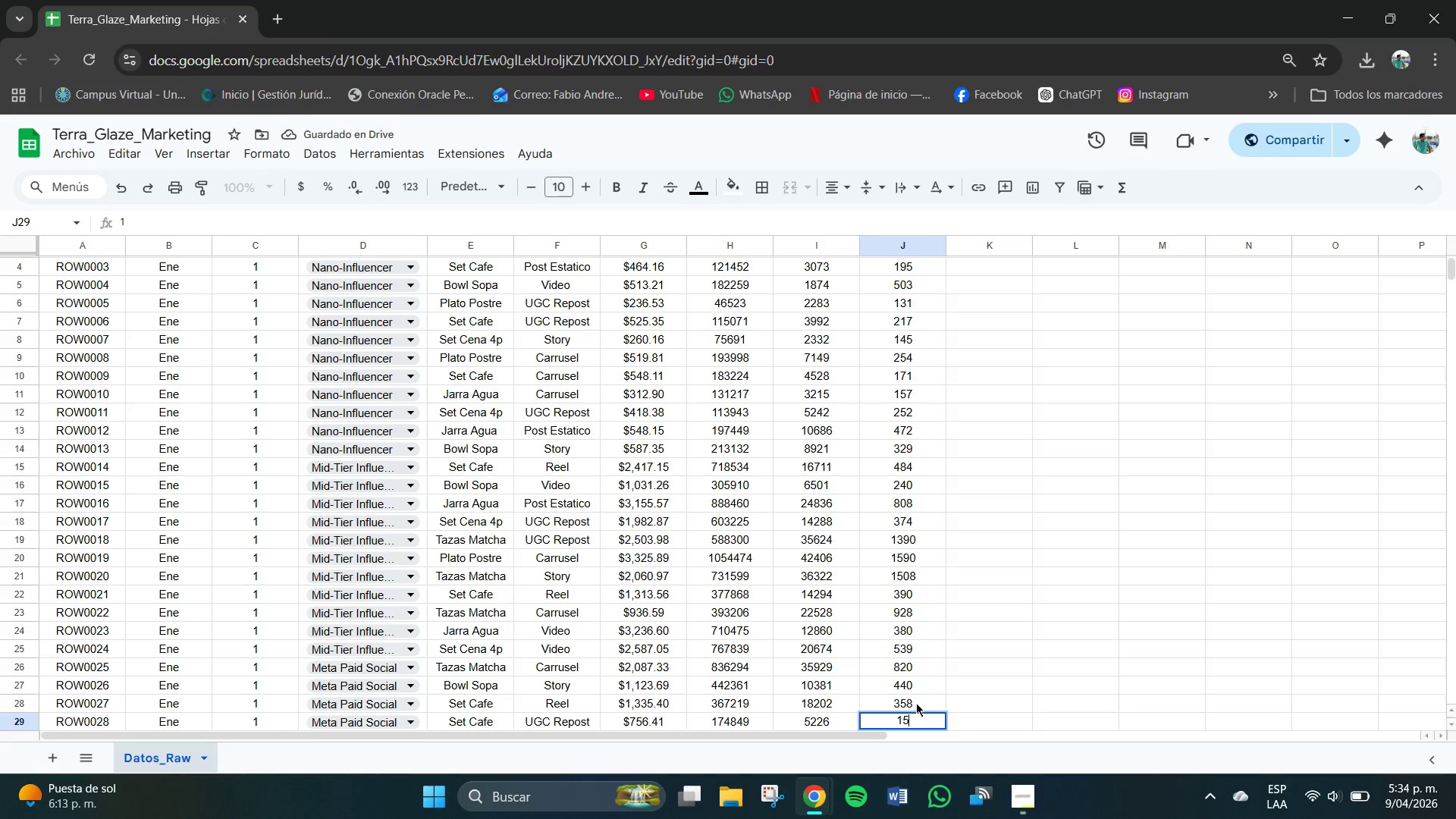 
key(Numpad5)
 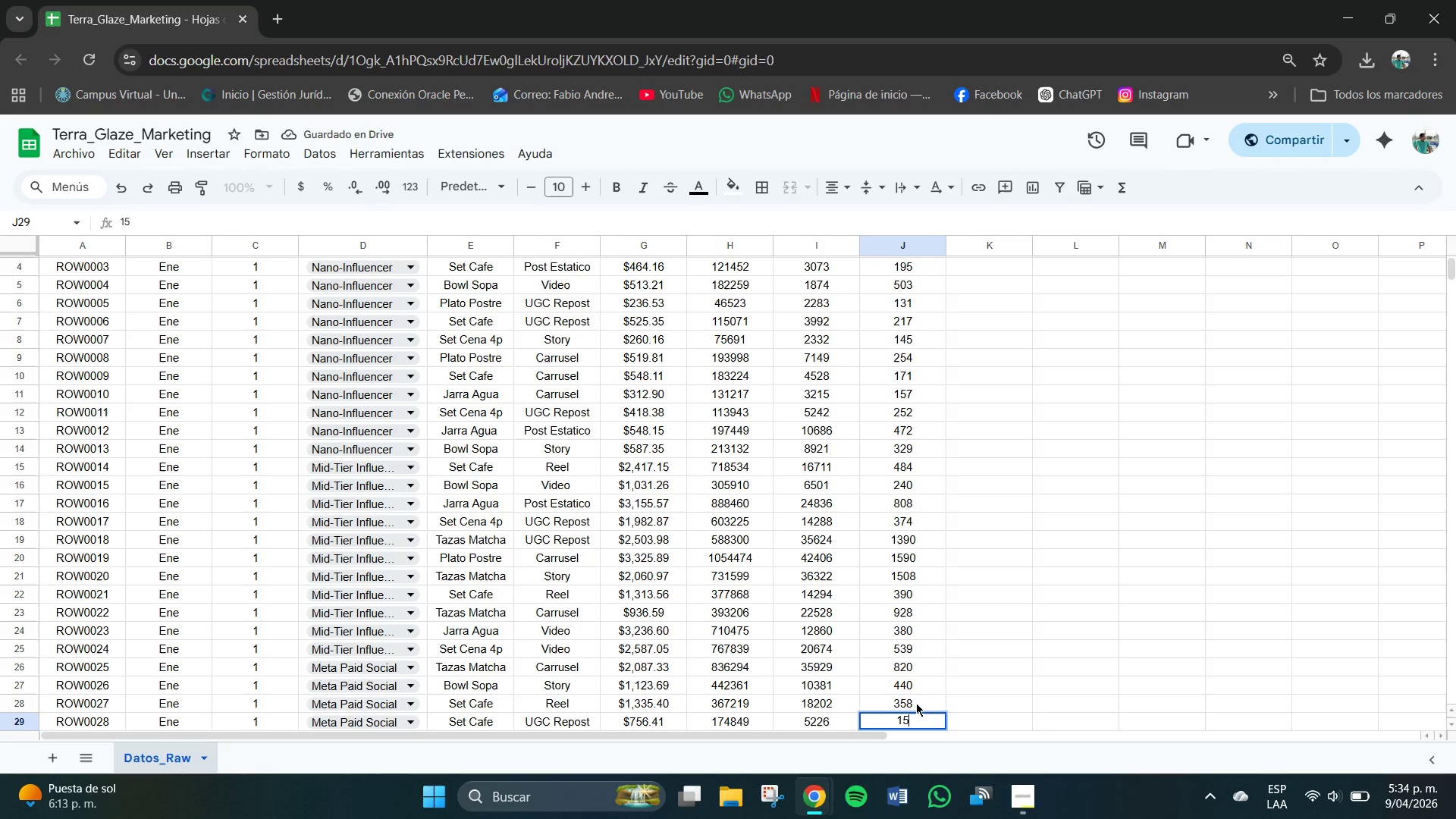 
key(Numpad3)
 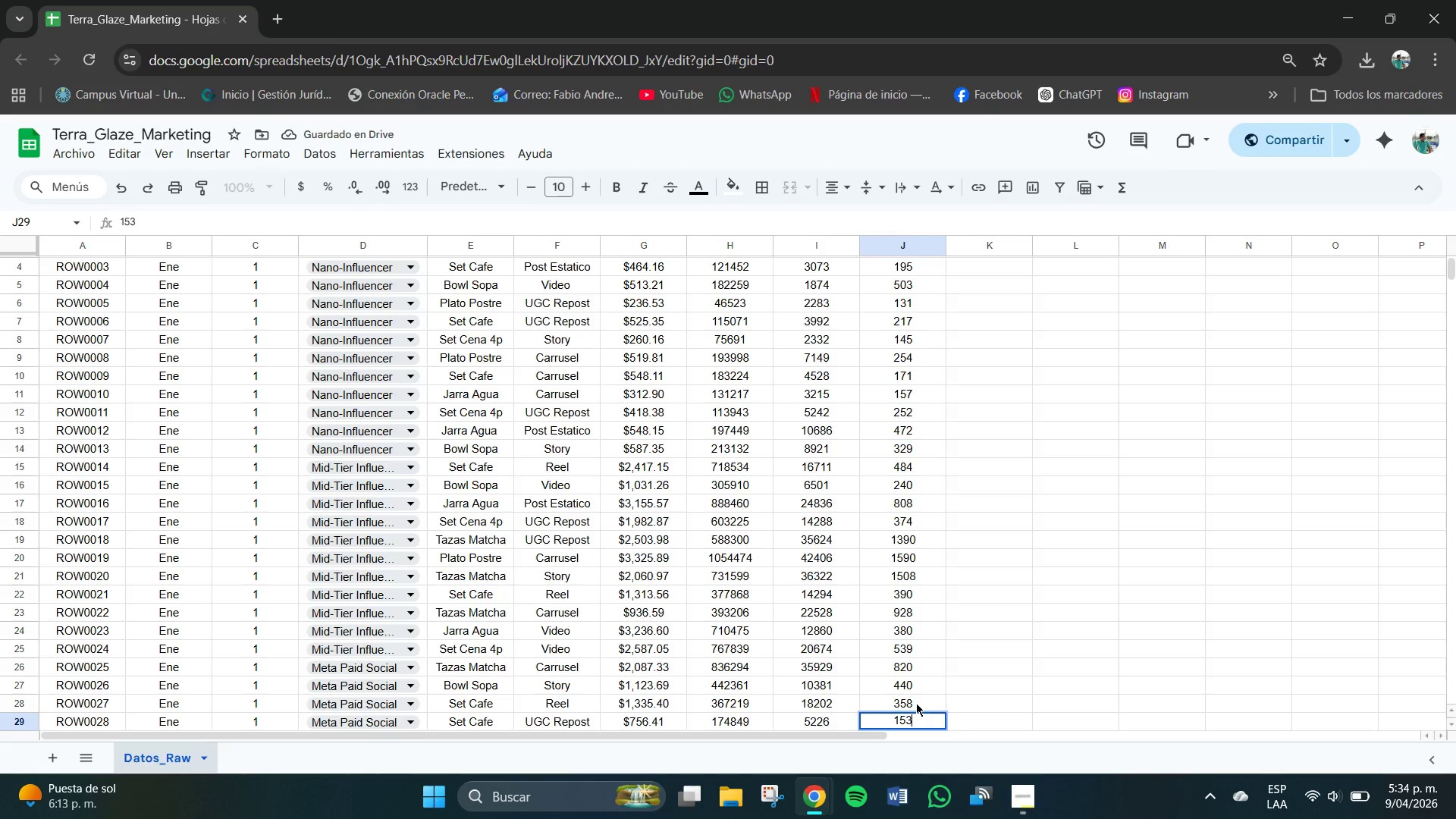 
key(NumpadEnter)
 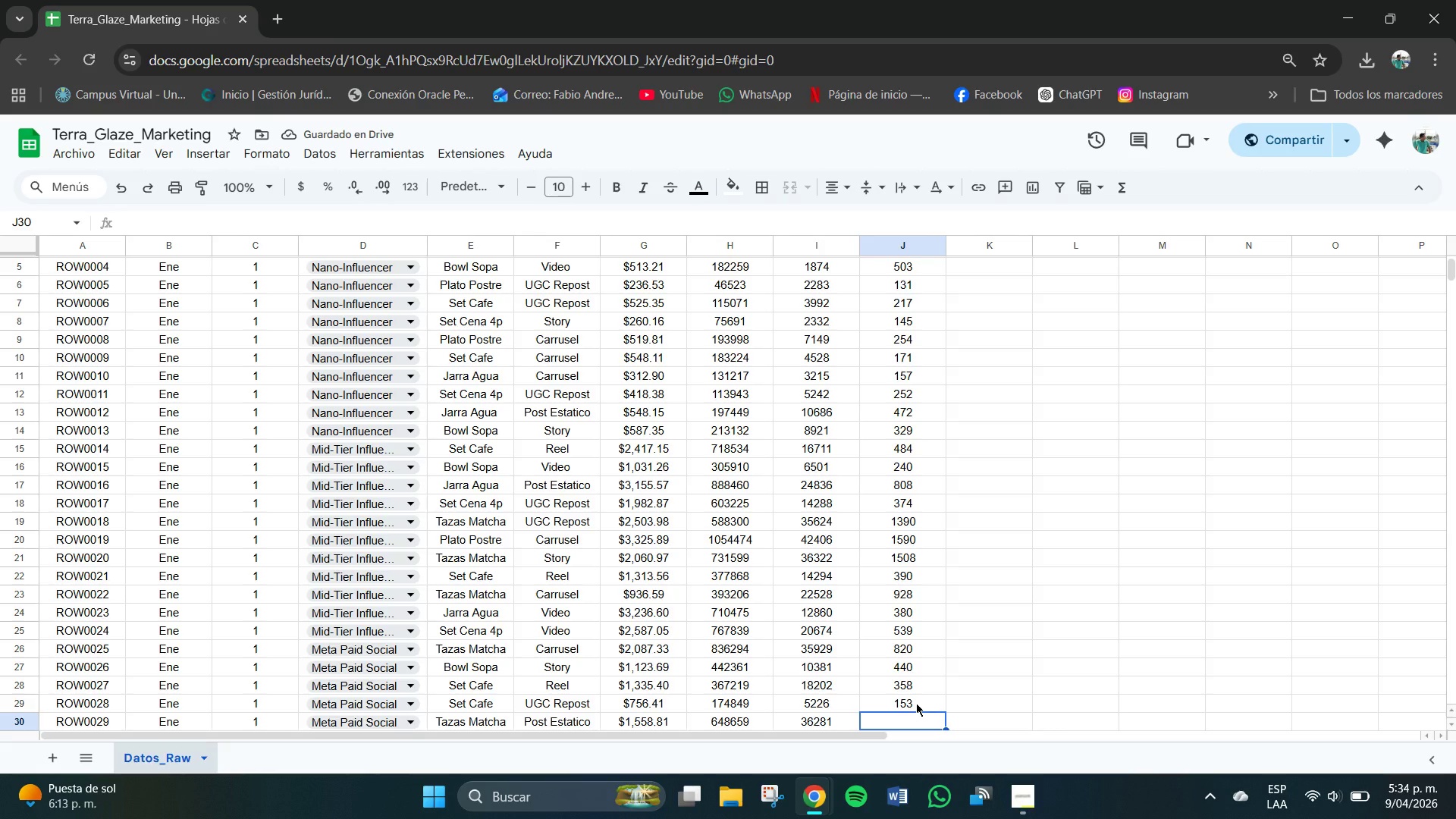 
wait(9.17)
 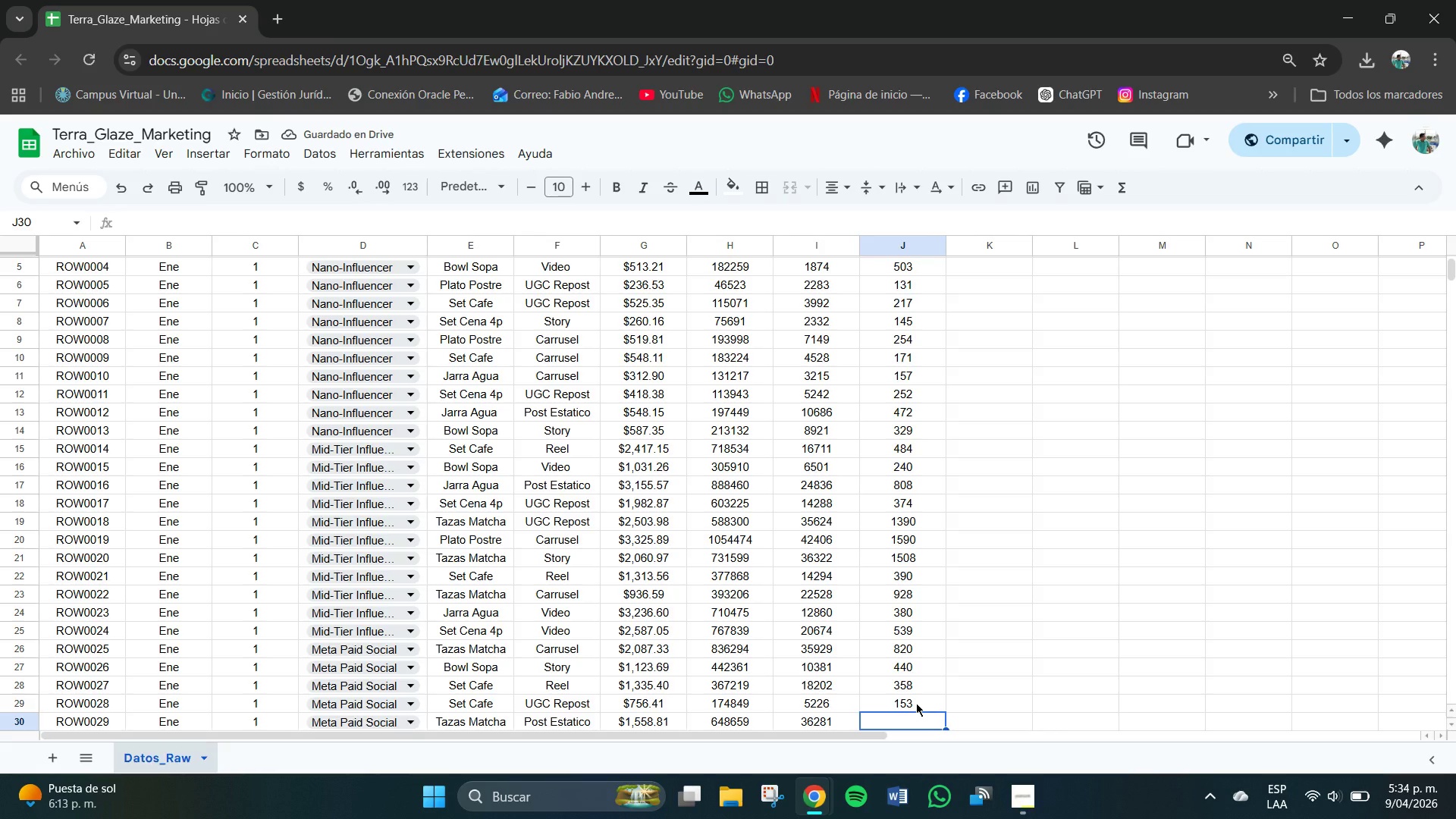 
key(Numpad8)
 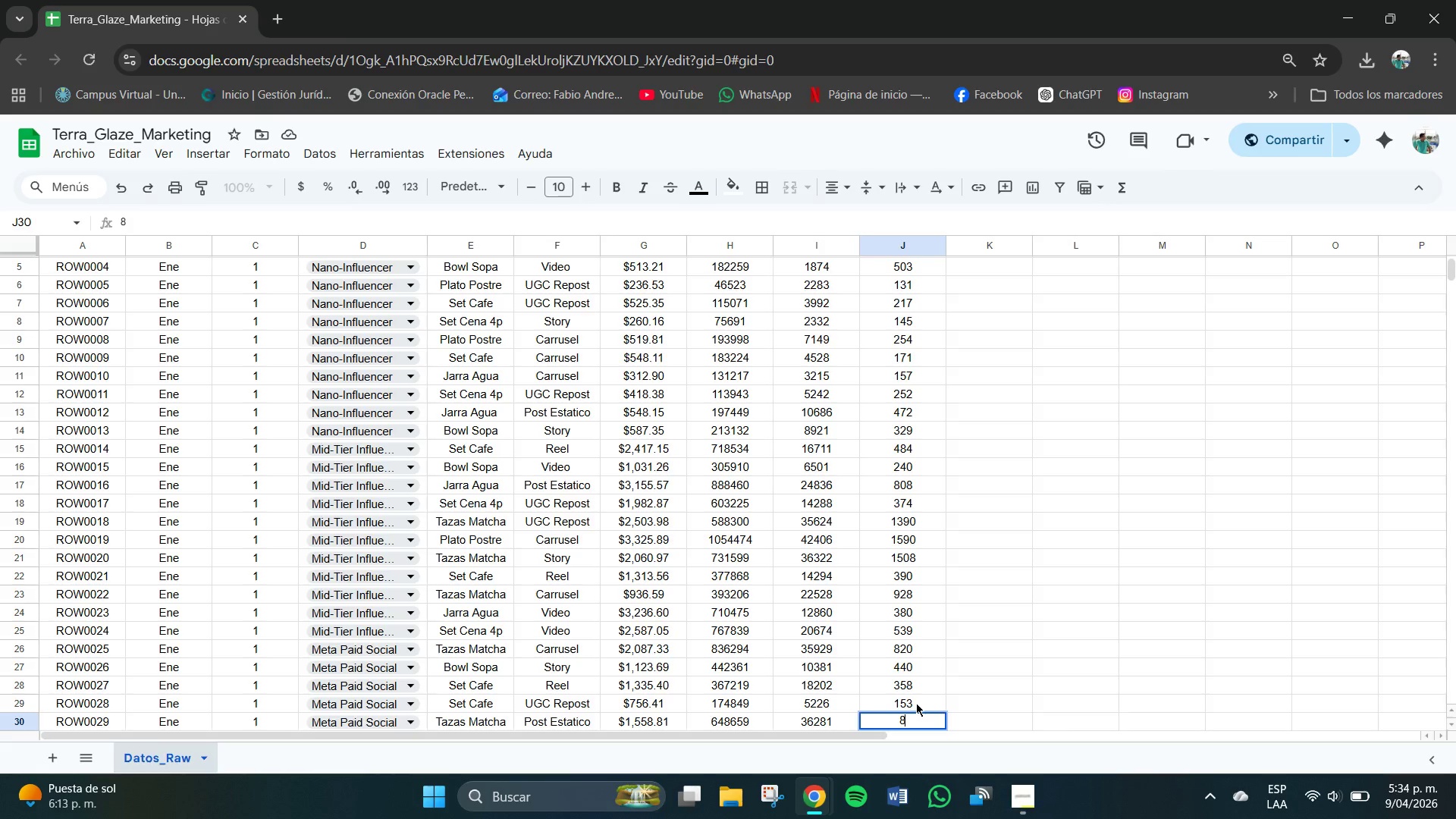 
key(Numpad3)
 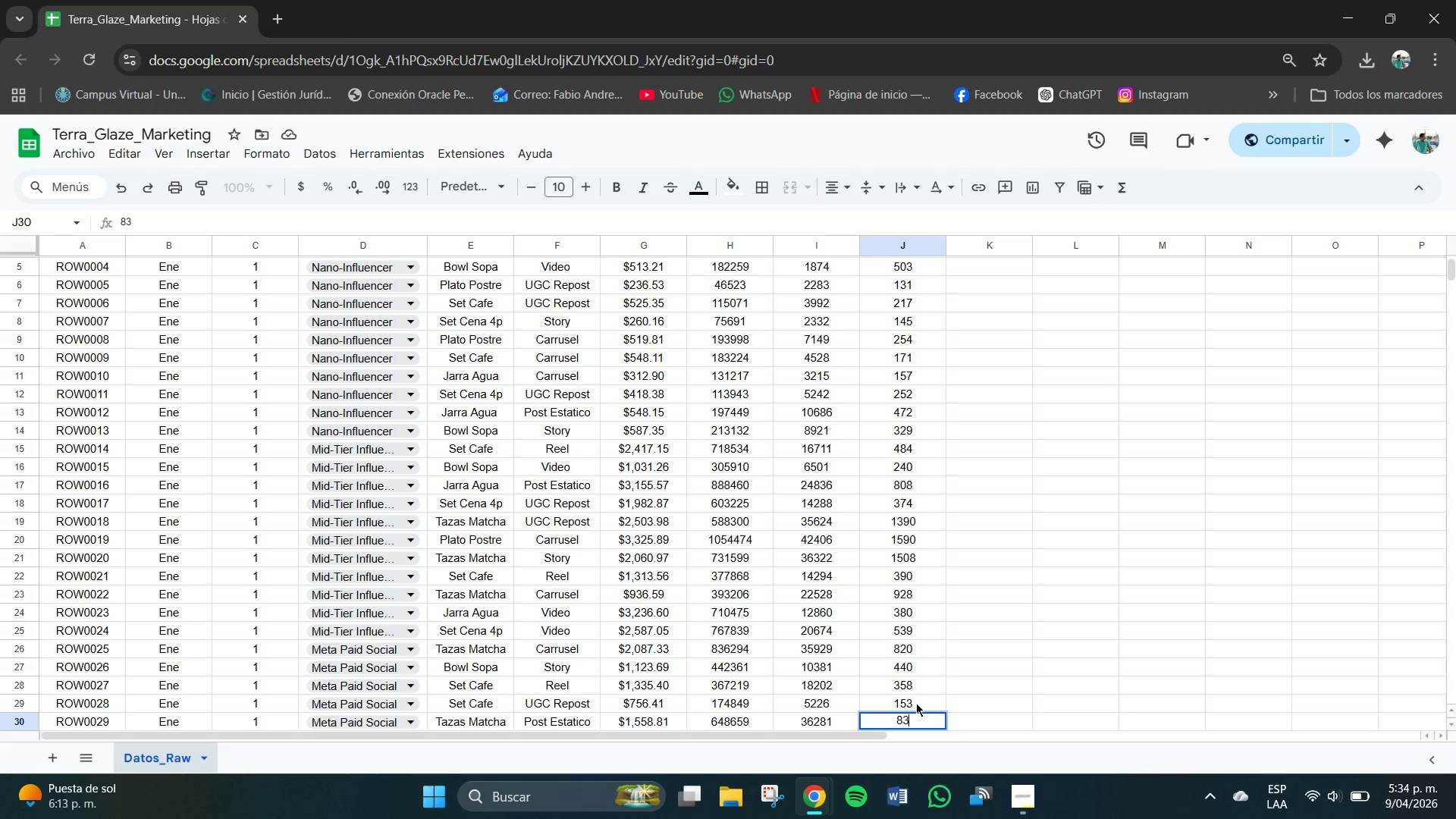 
key(Numpad3)
 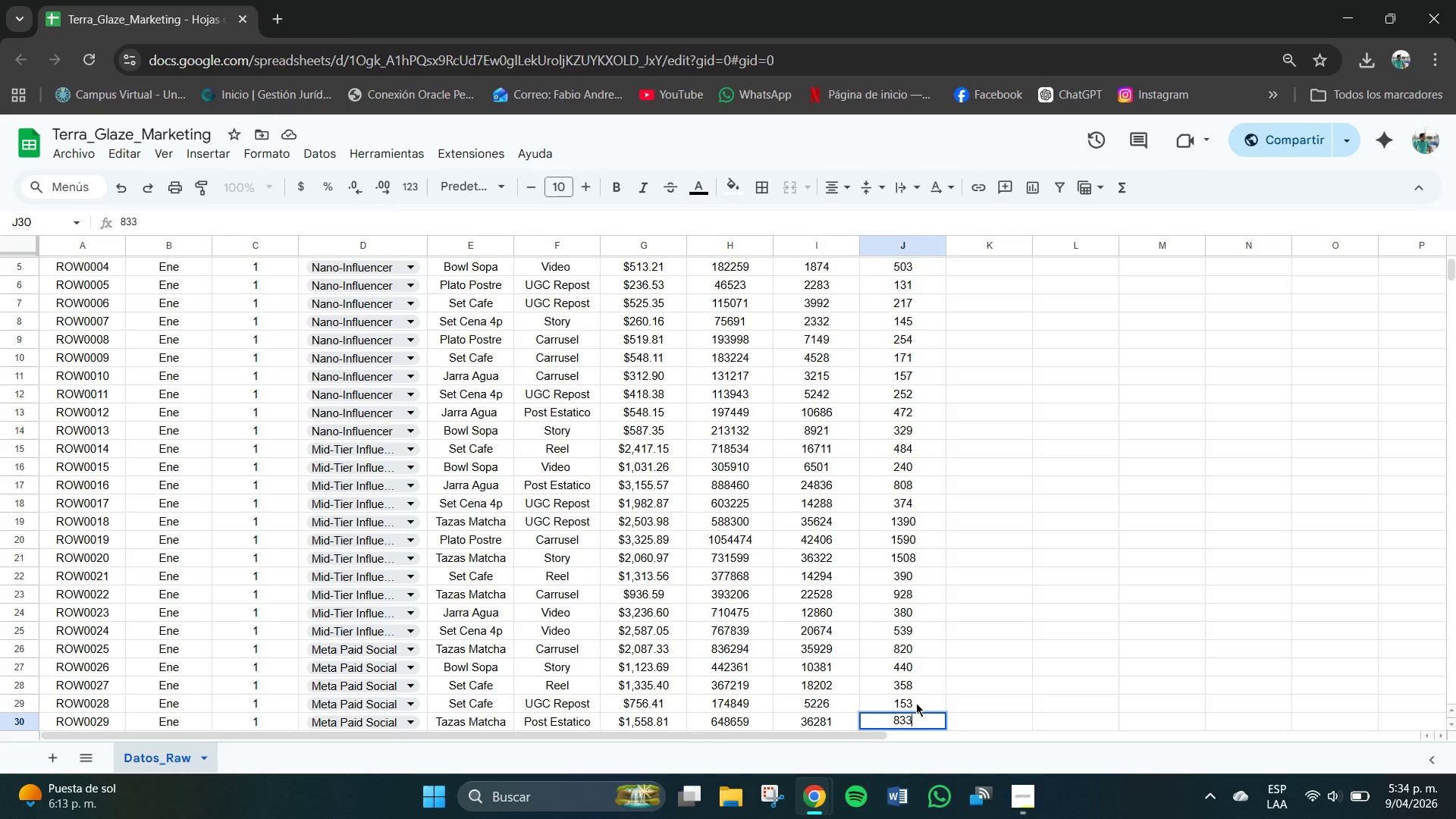 
key(NumpadEnter)
 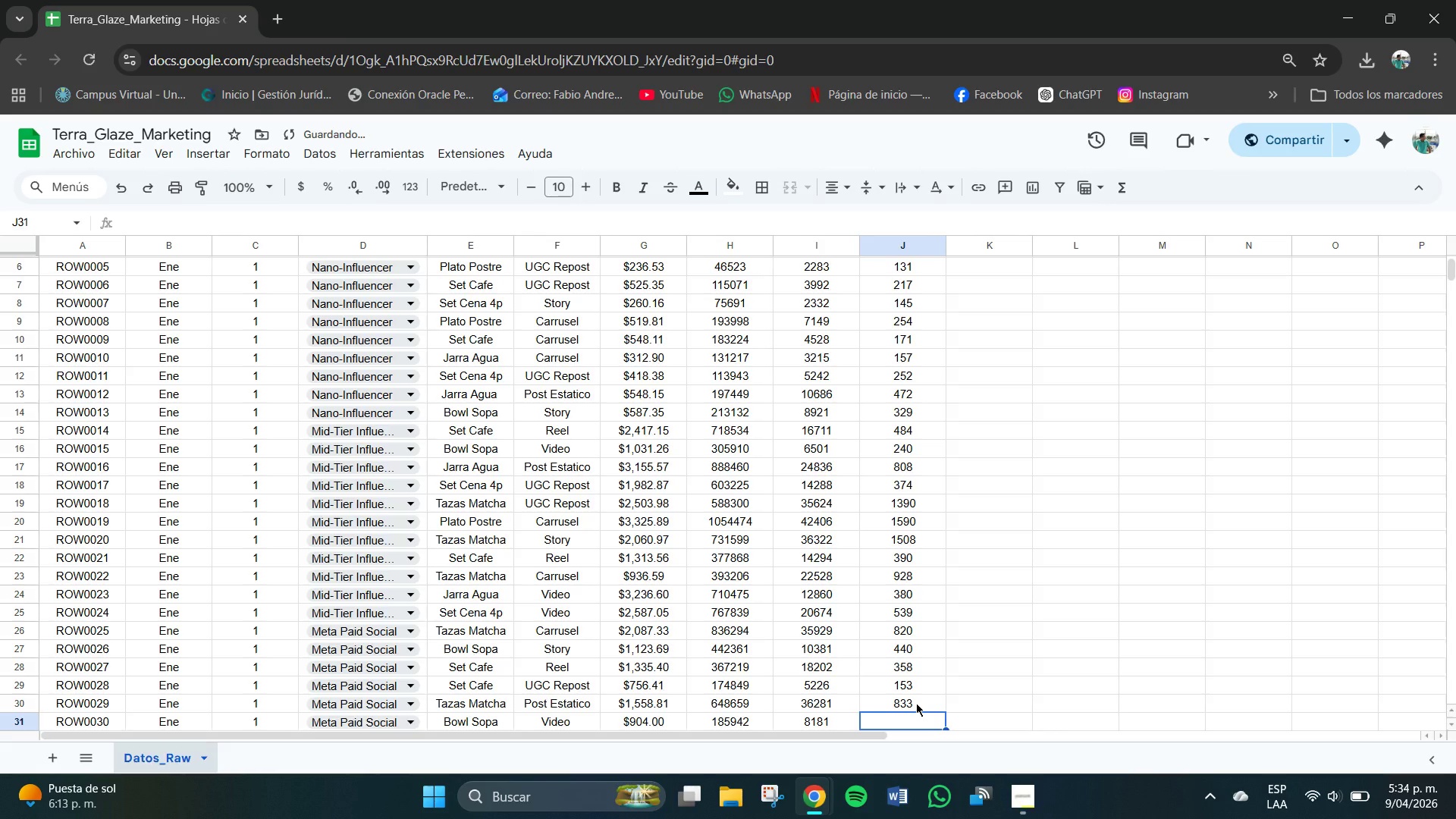 
key(Numpad1)
 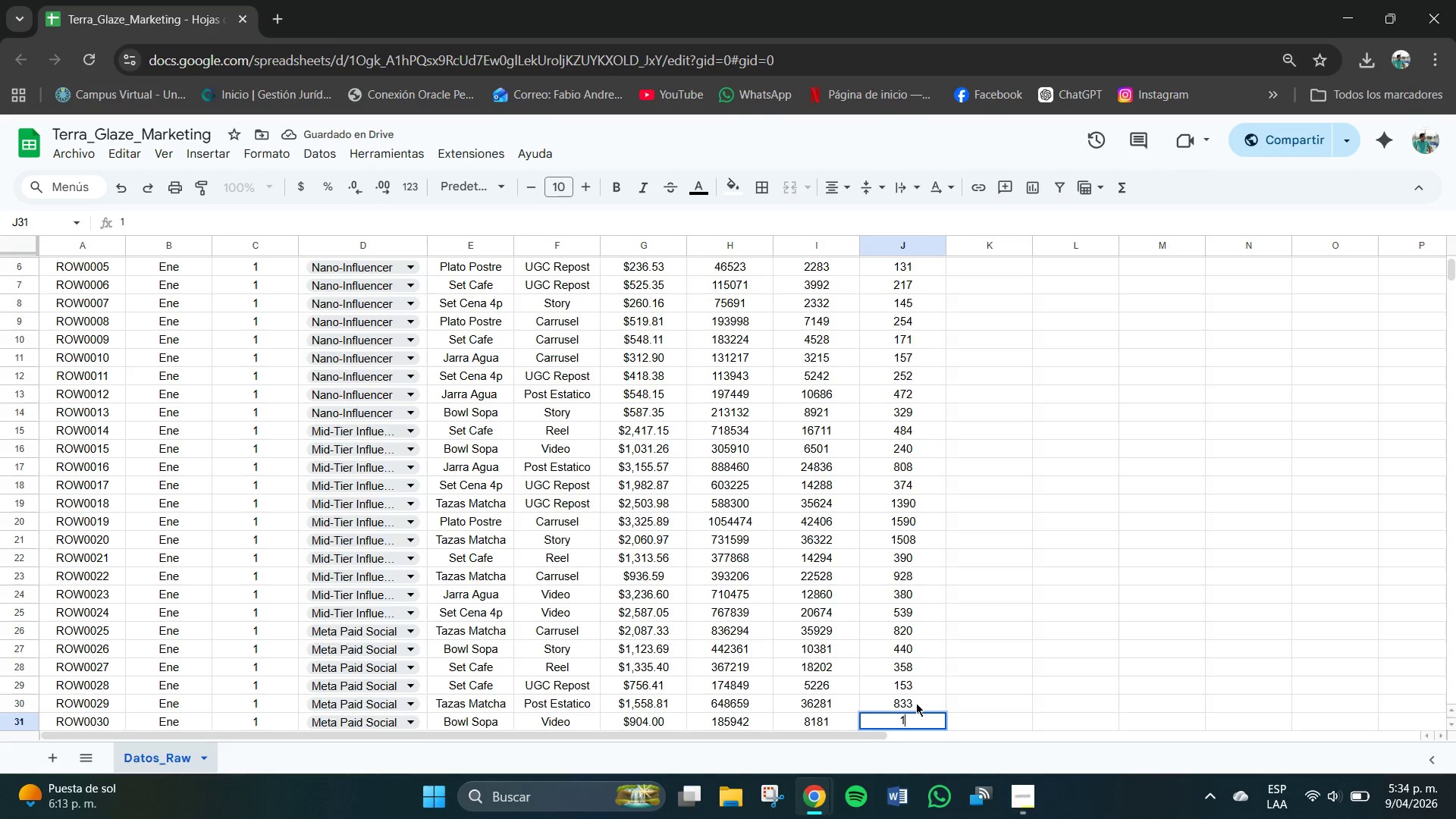 
key(Numpad5)
 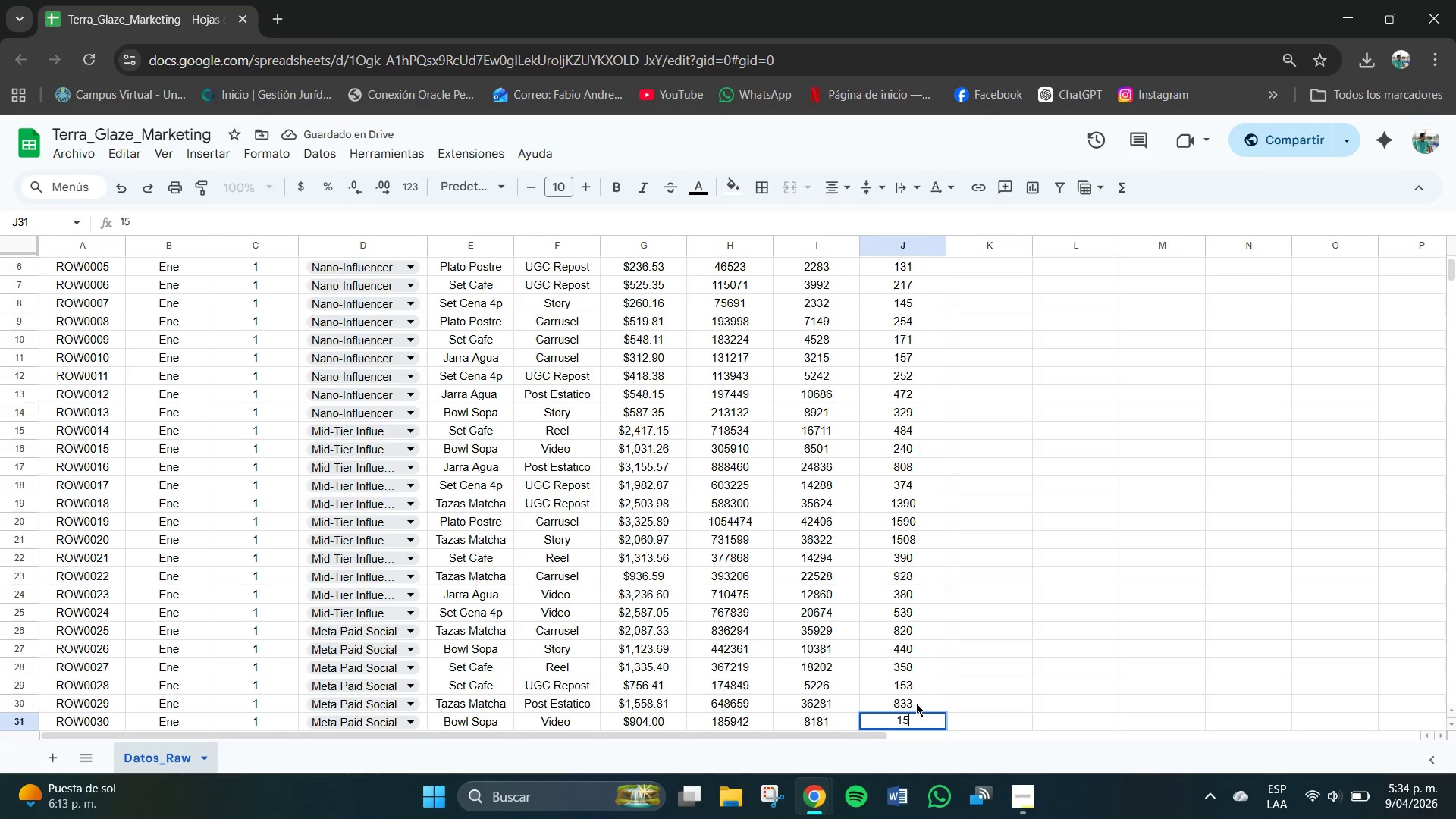 
key(Numpad7)
 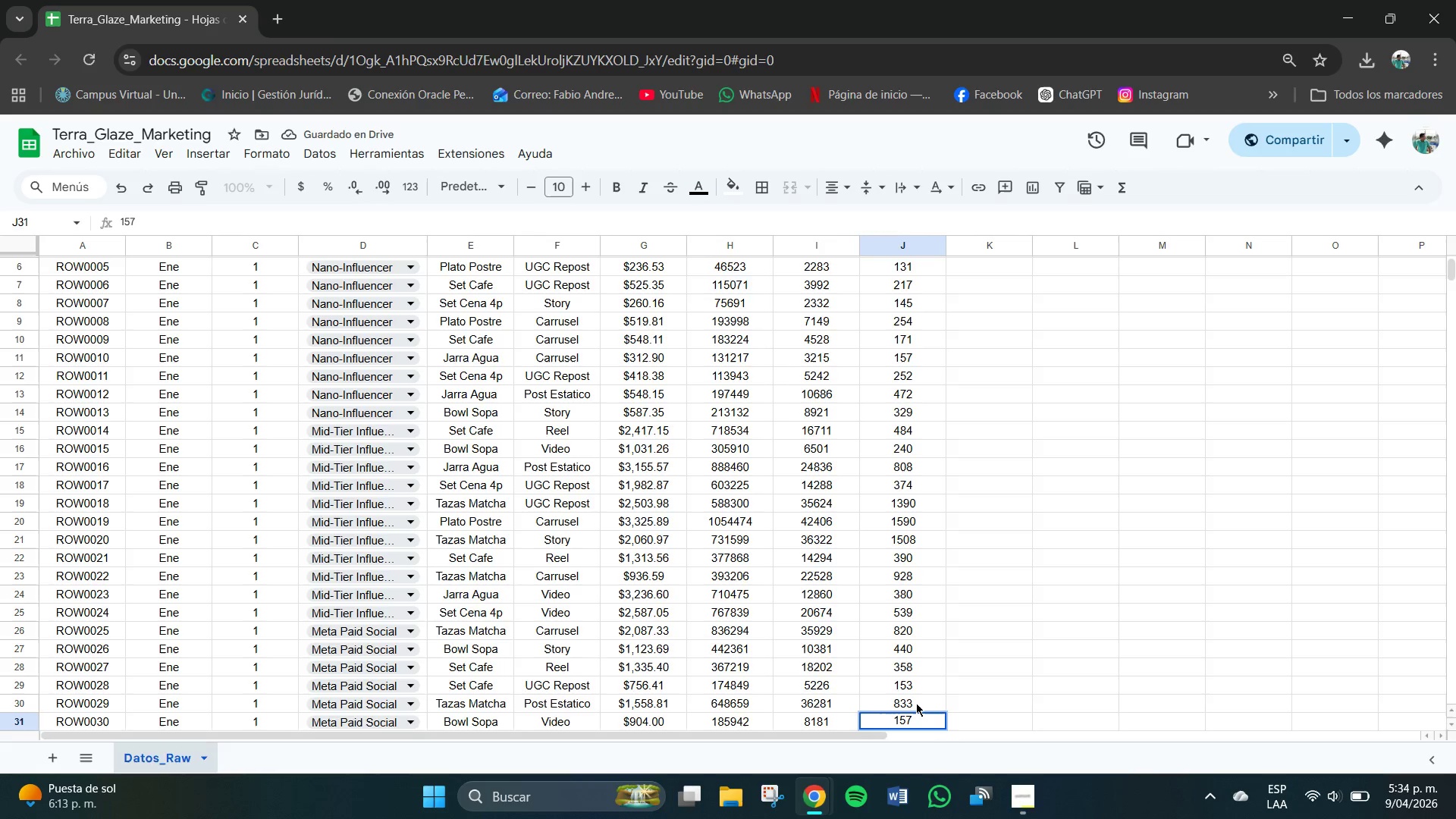 
key(NumpadEnter)
 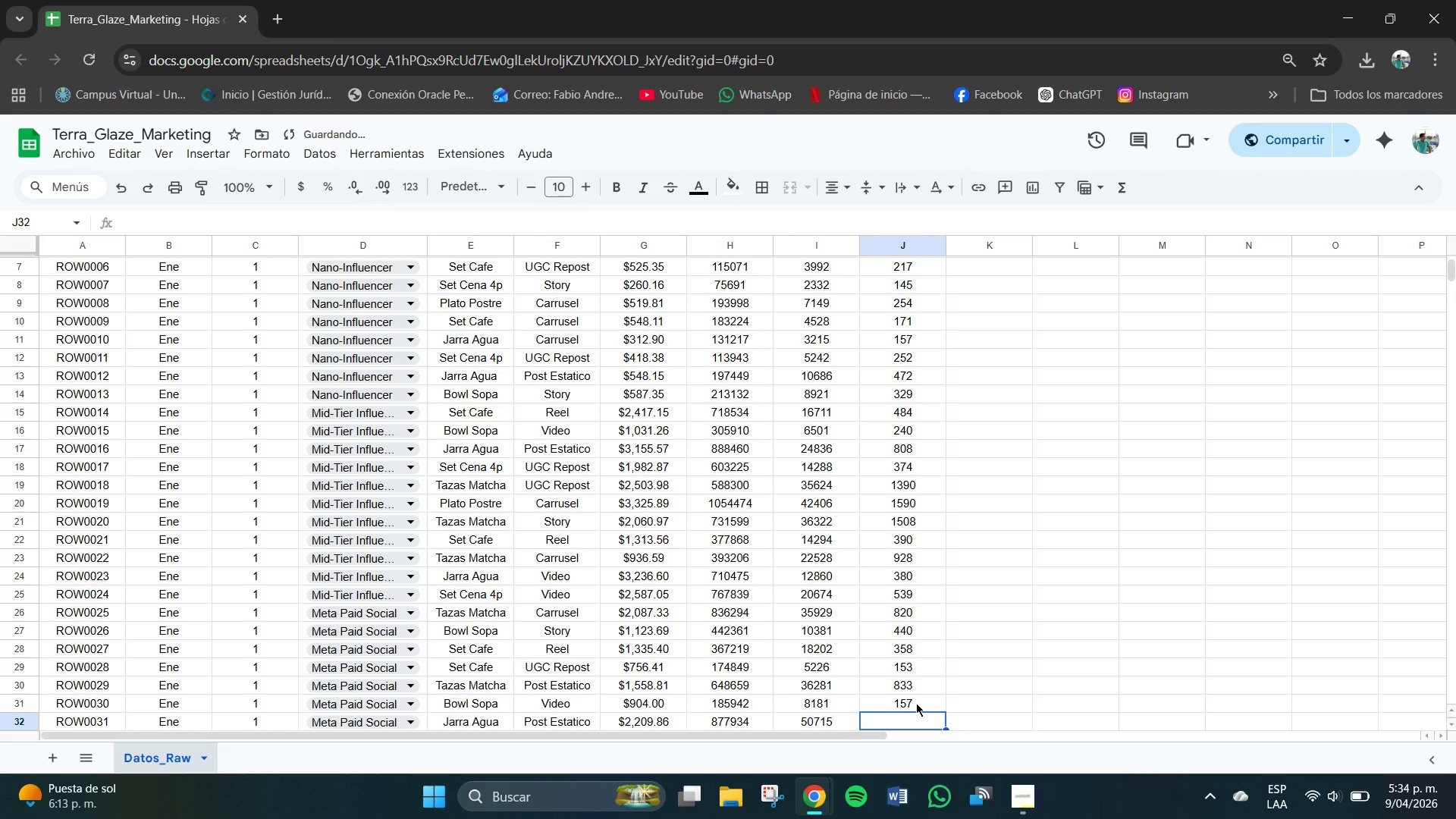 
key(Numpad8)
 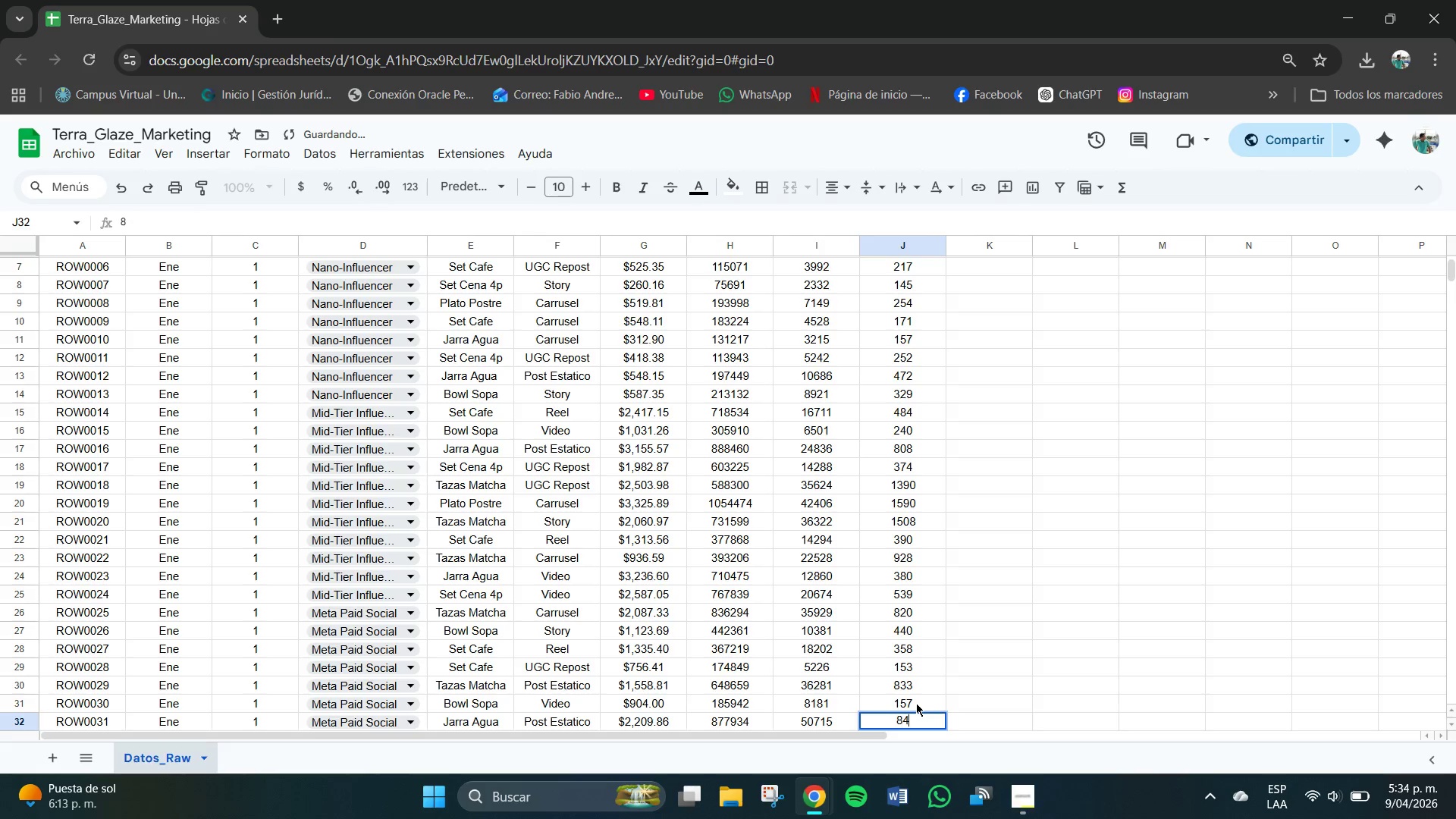 
key(Numpad4)
 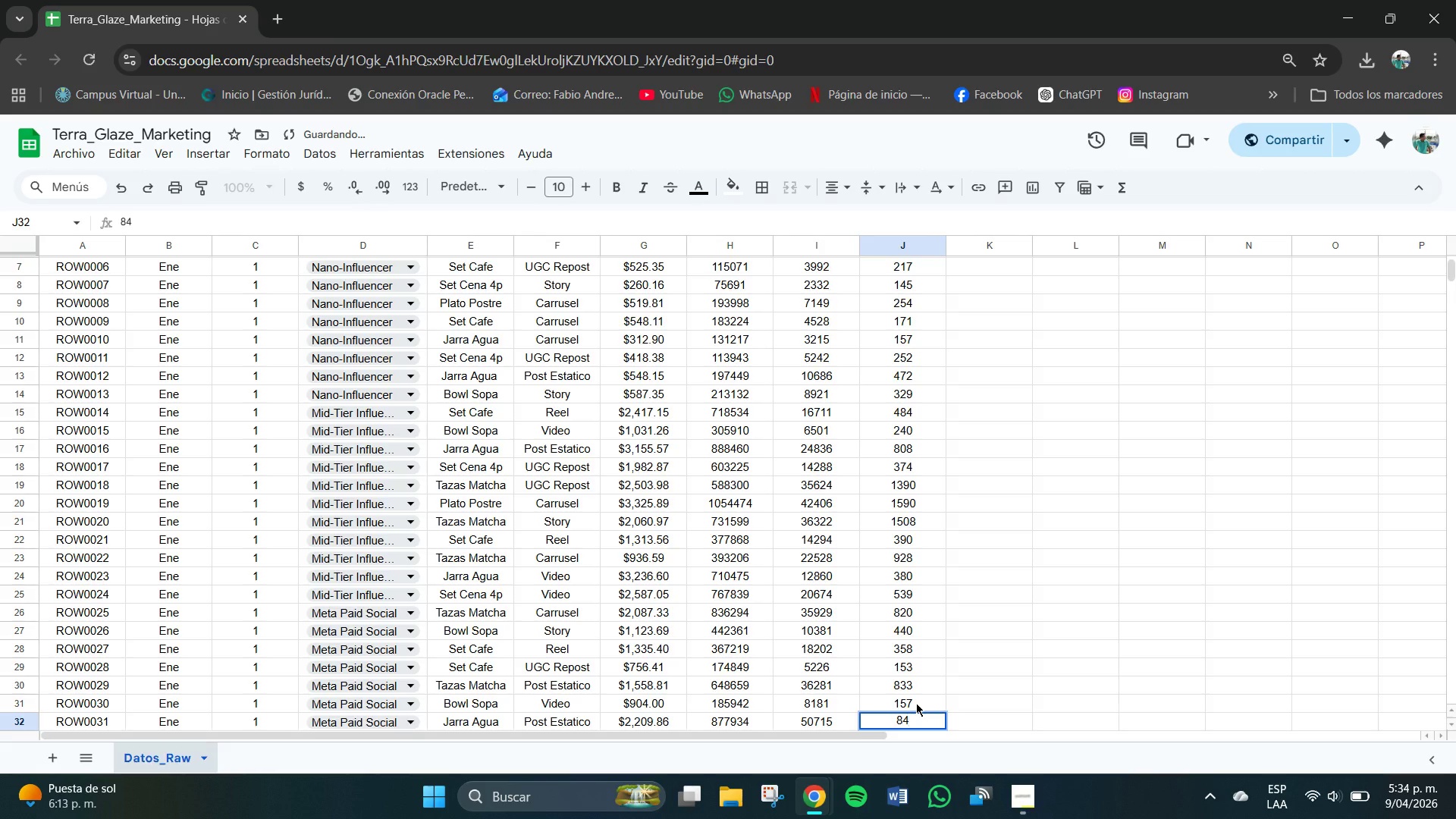 
key(Numpad7)
 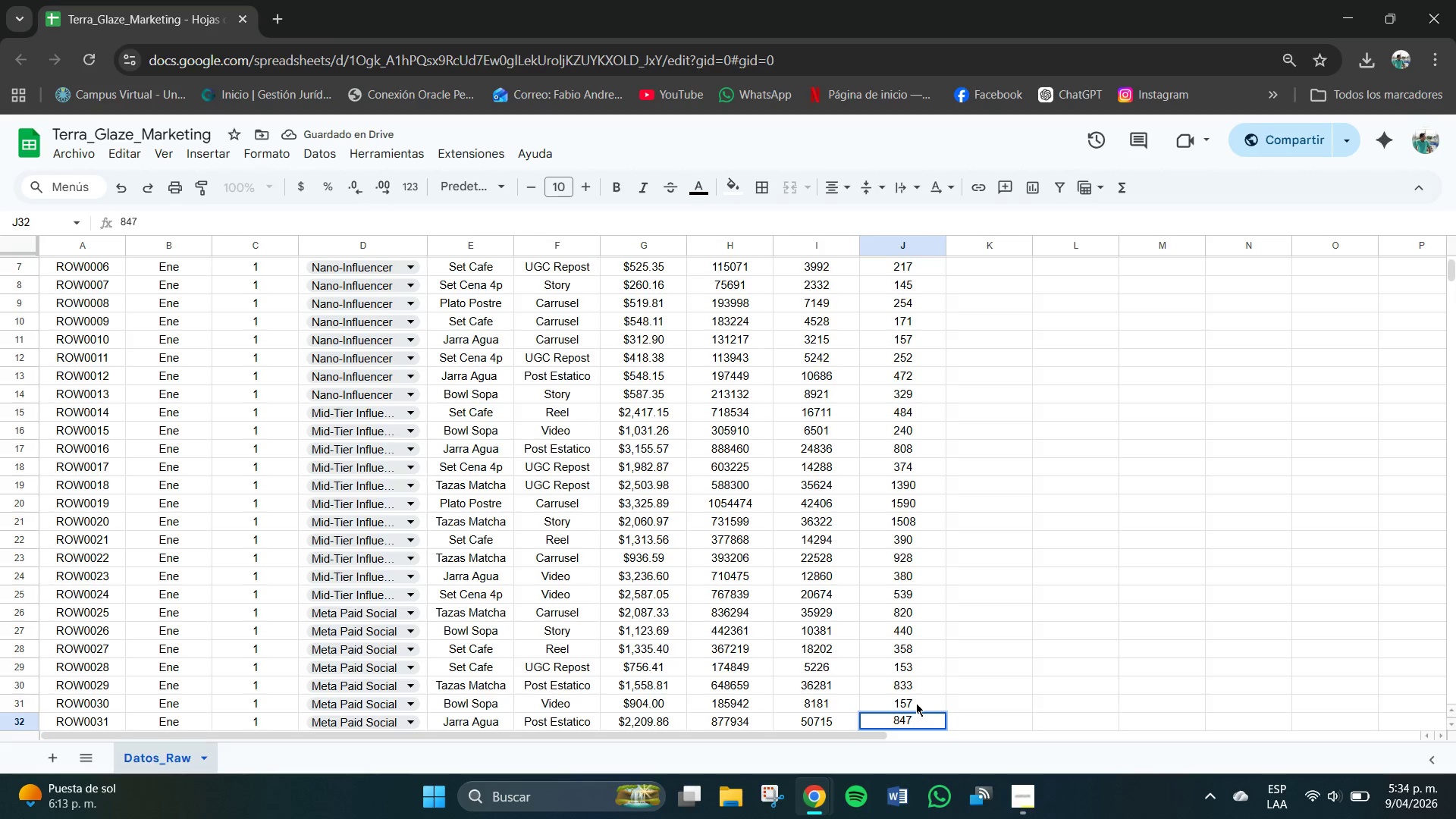 
key(NumpadEnter)
 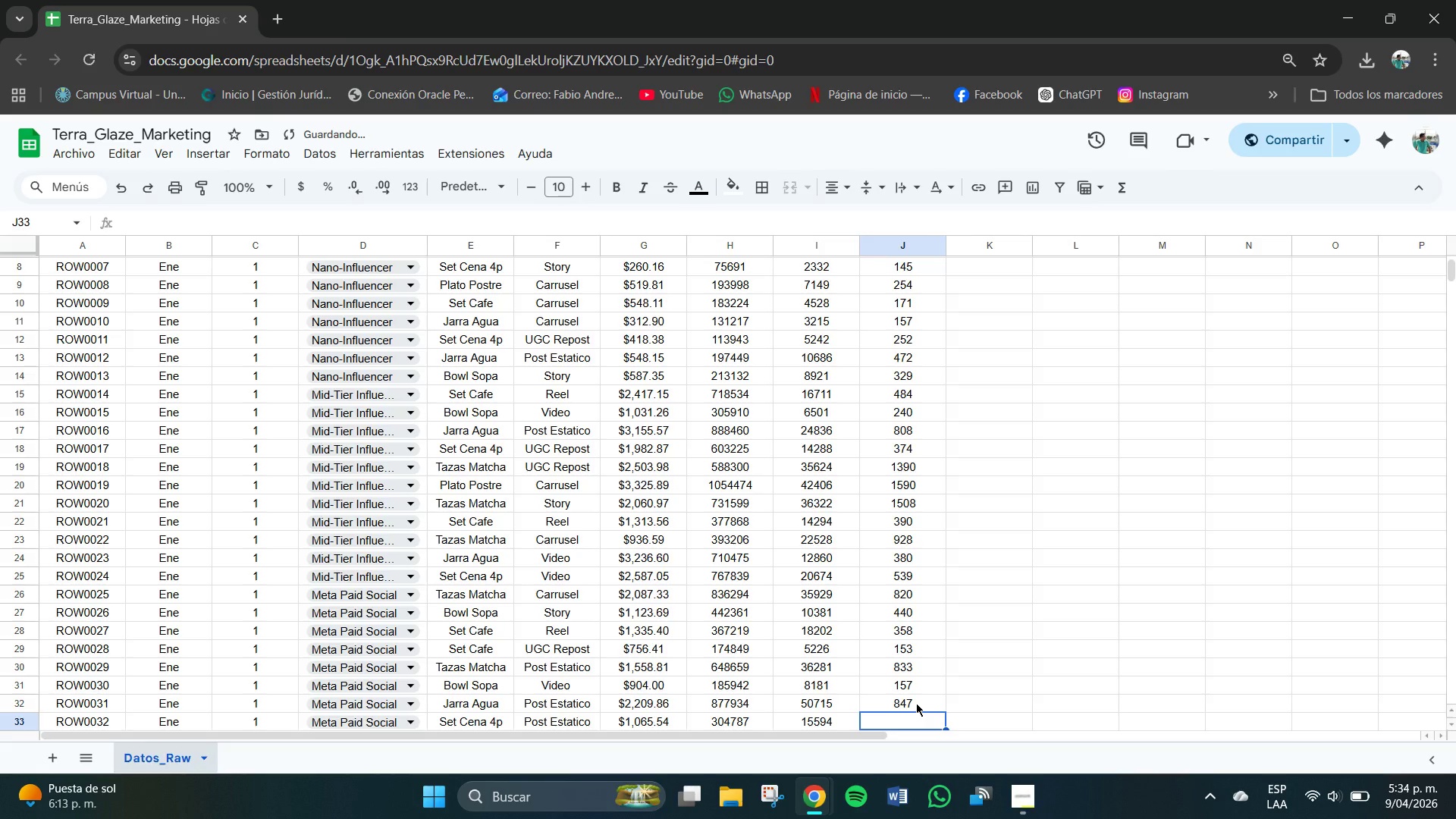 
key(Numpad3)
 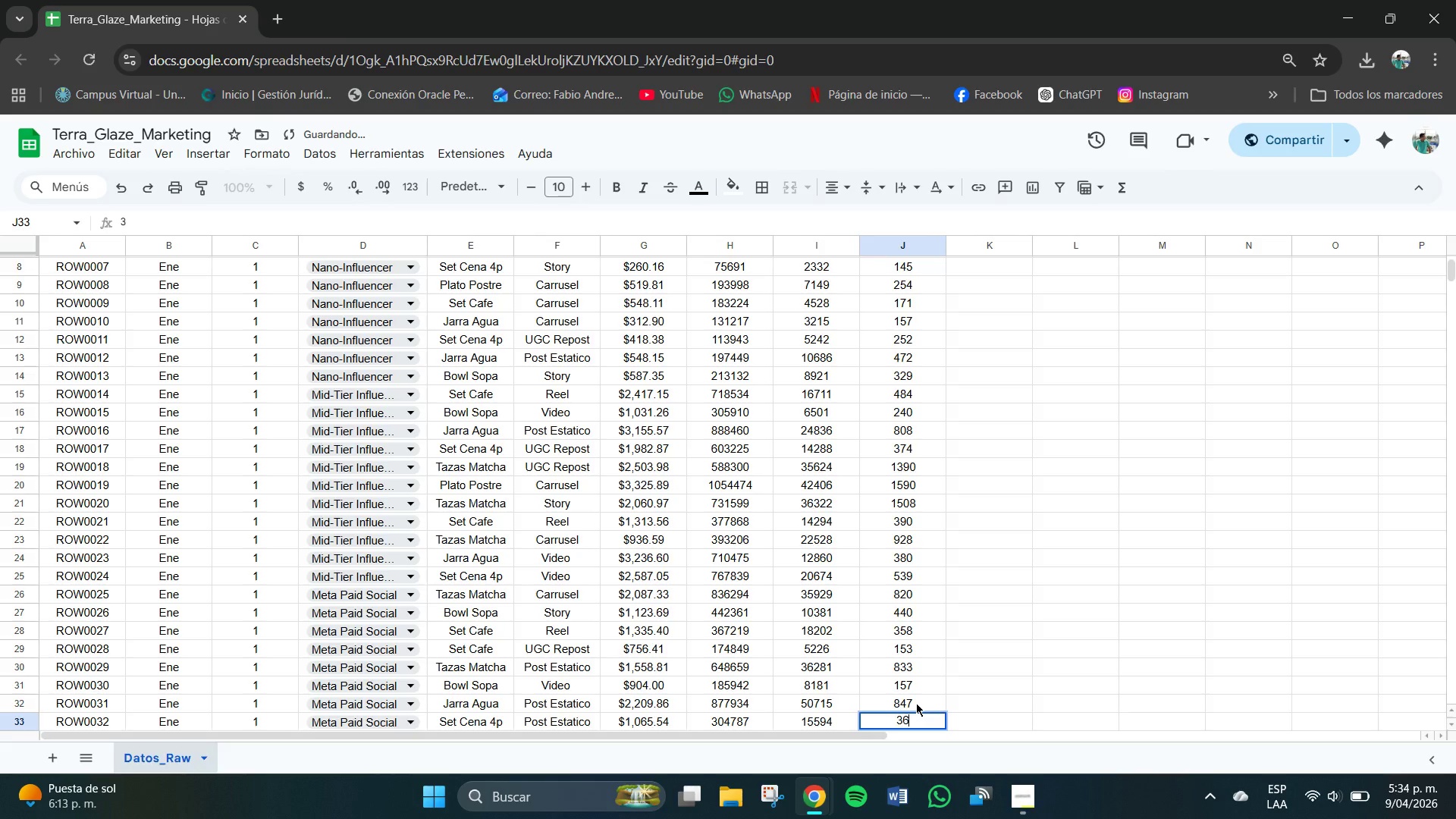 
key(Numpad6)
 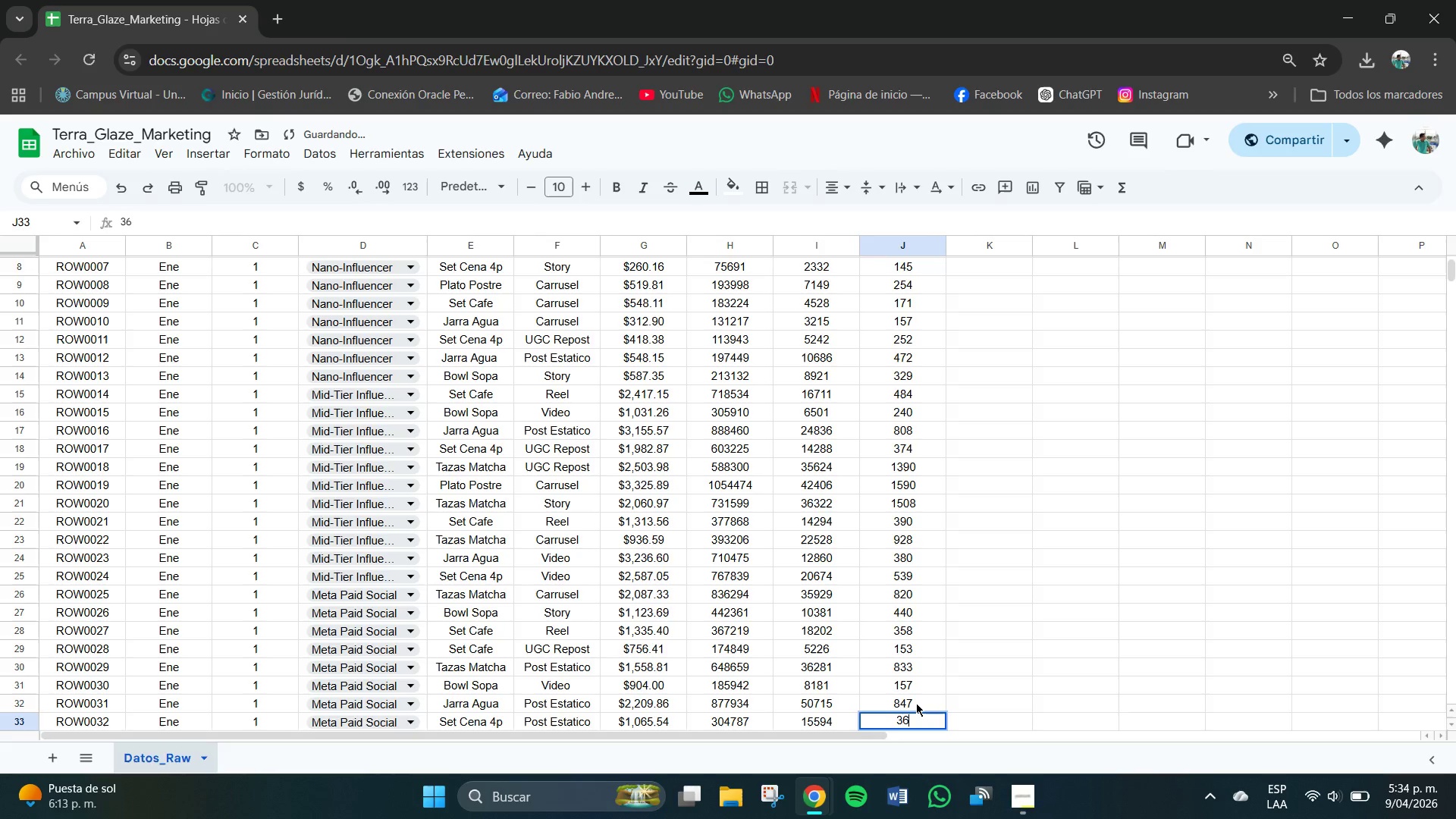 
key(Numpad5)
 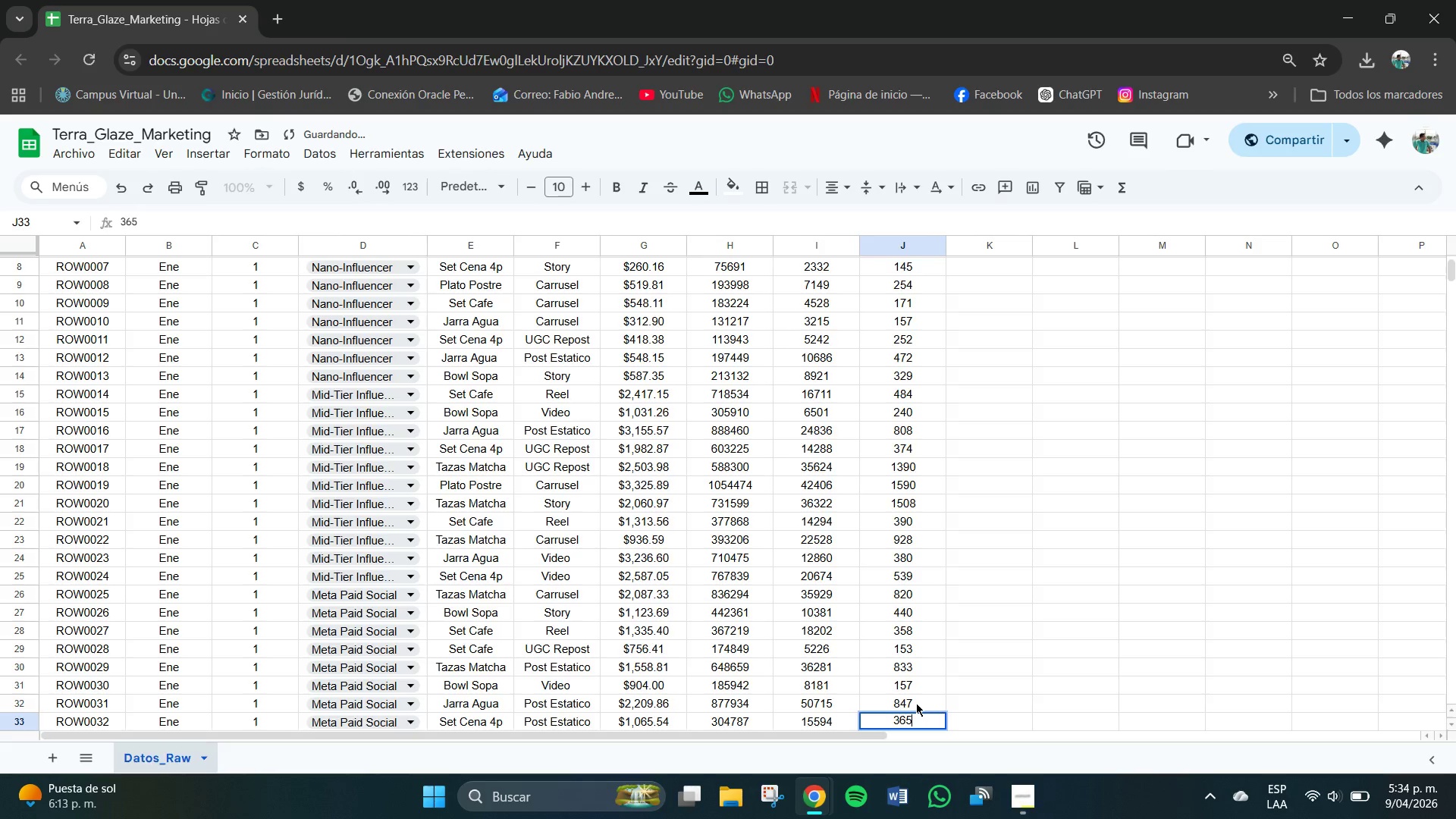 
key(NumpadEnter)
 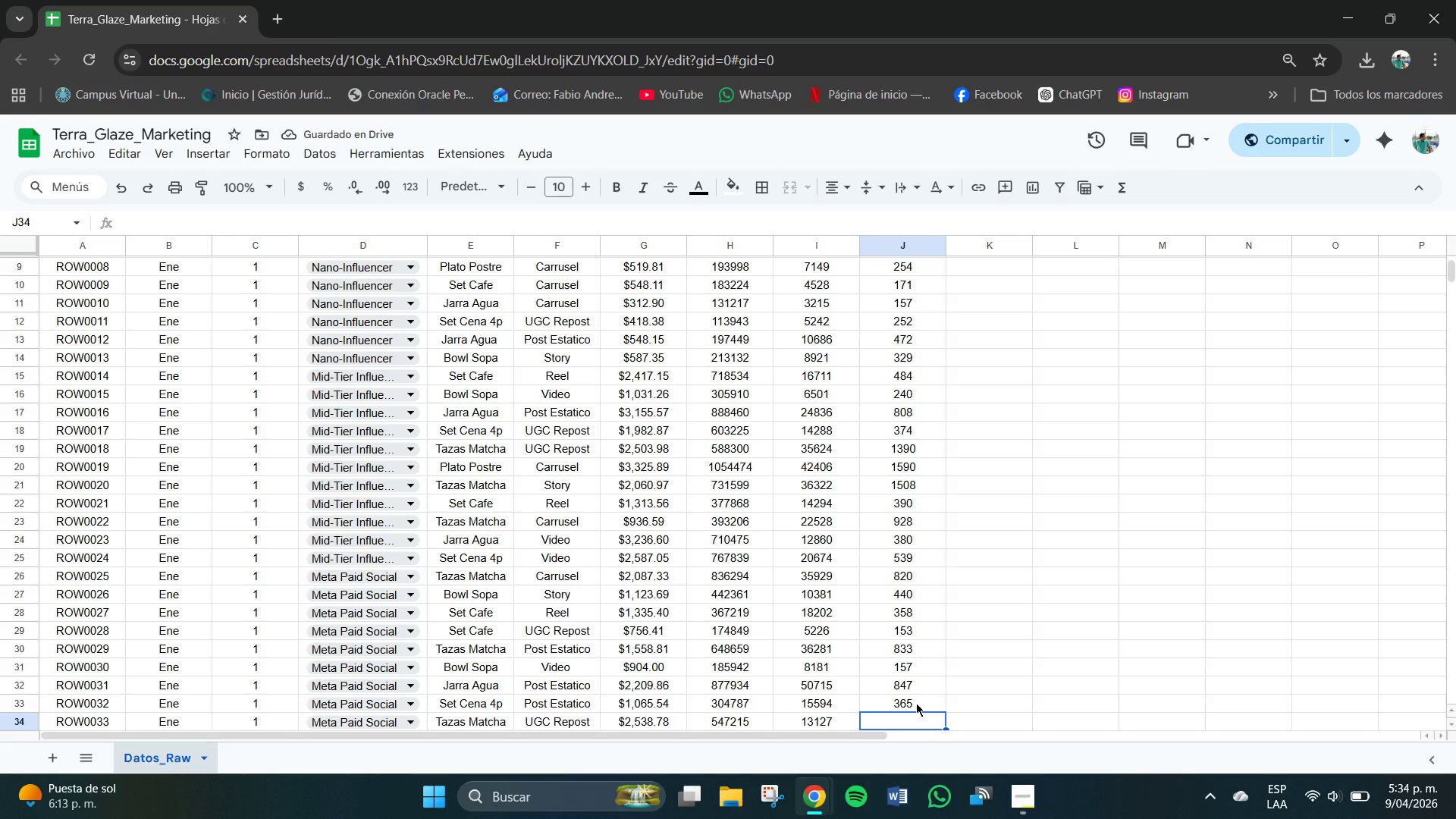 
key(Numpad2)
 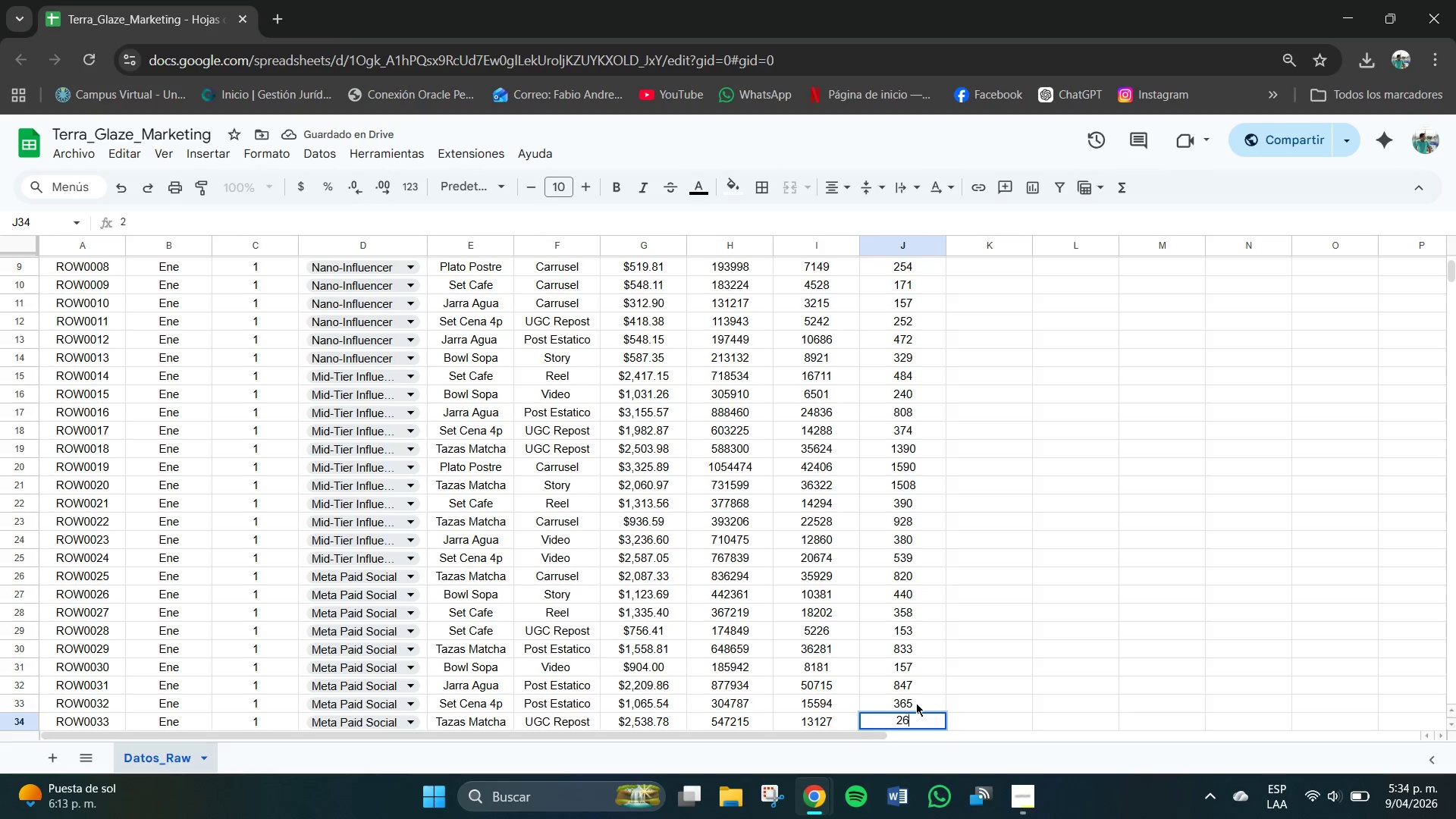 
key(Numpad6)
 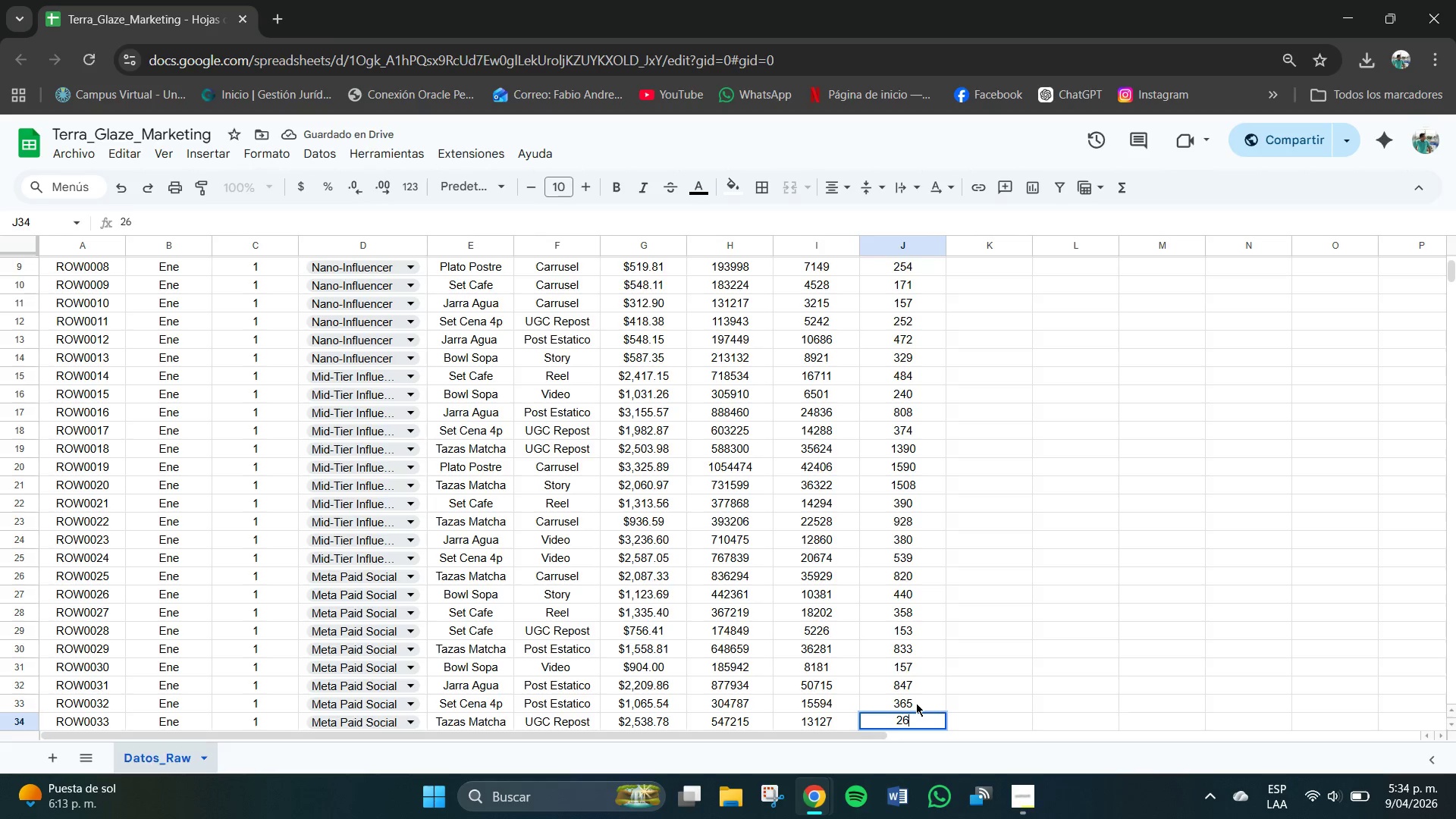 
key(Numpad0)
 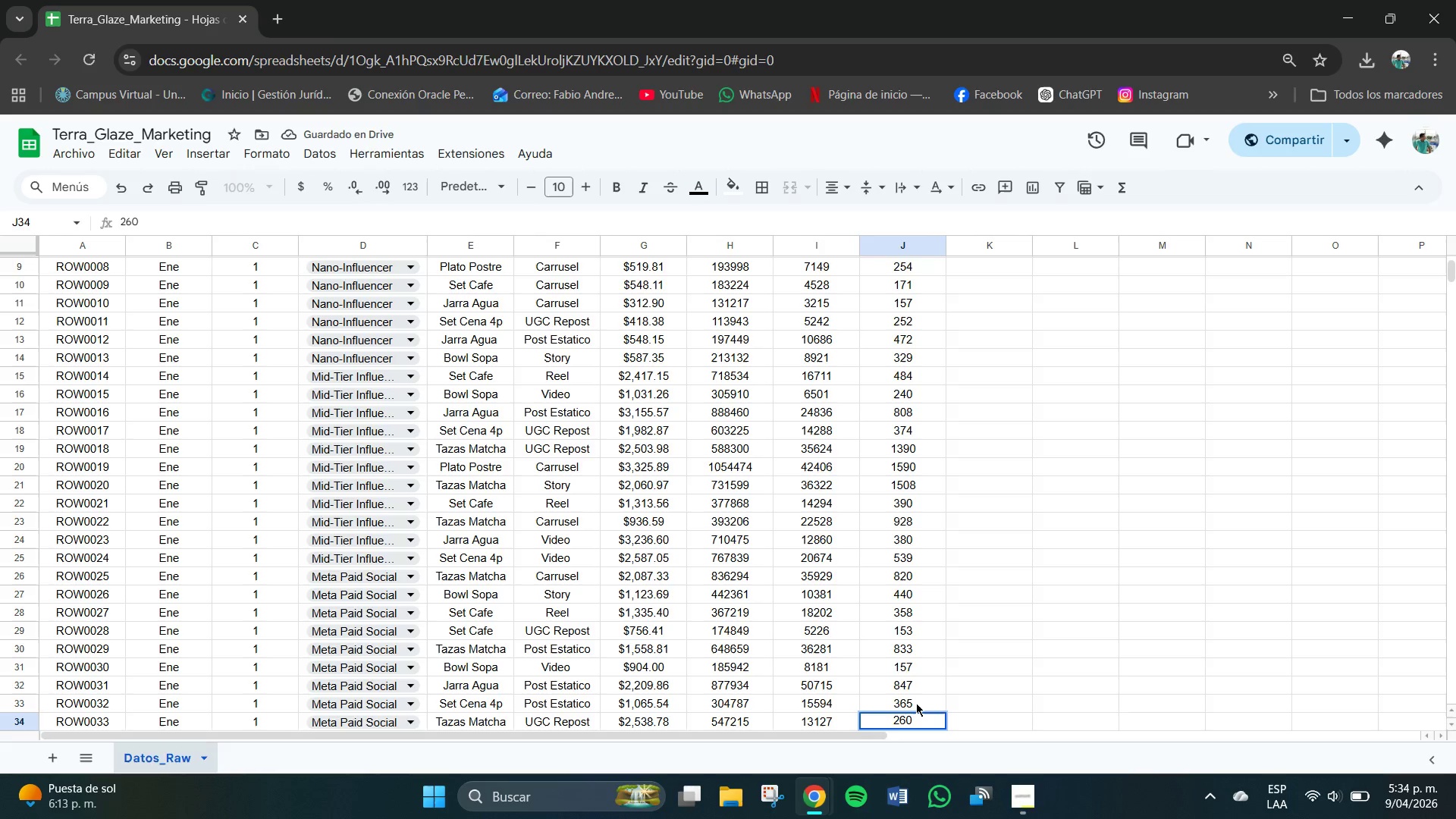 
key(NumpadEnter)
 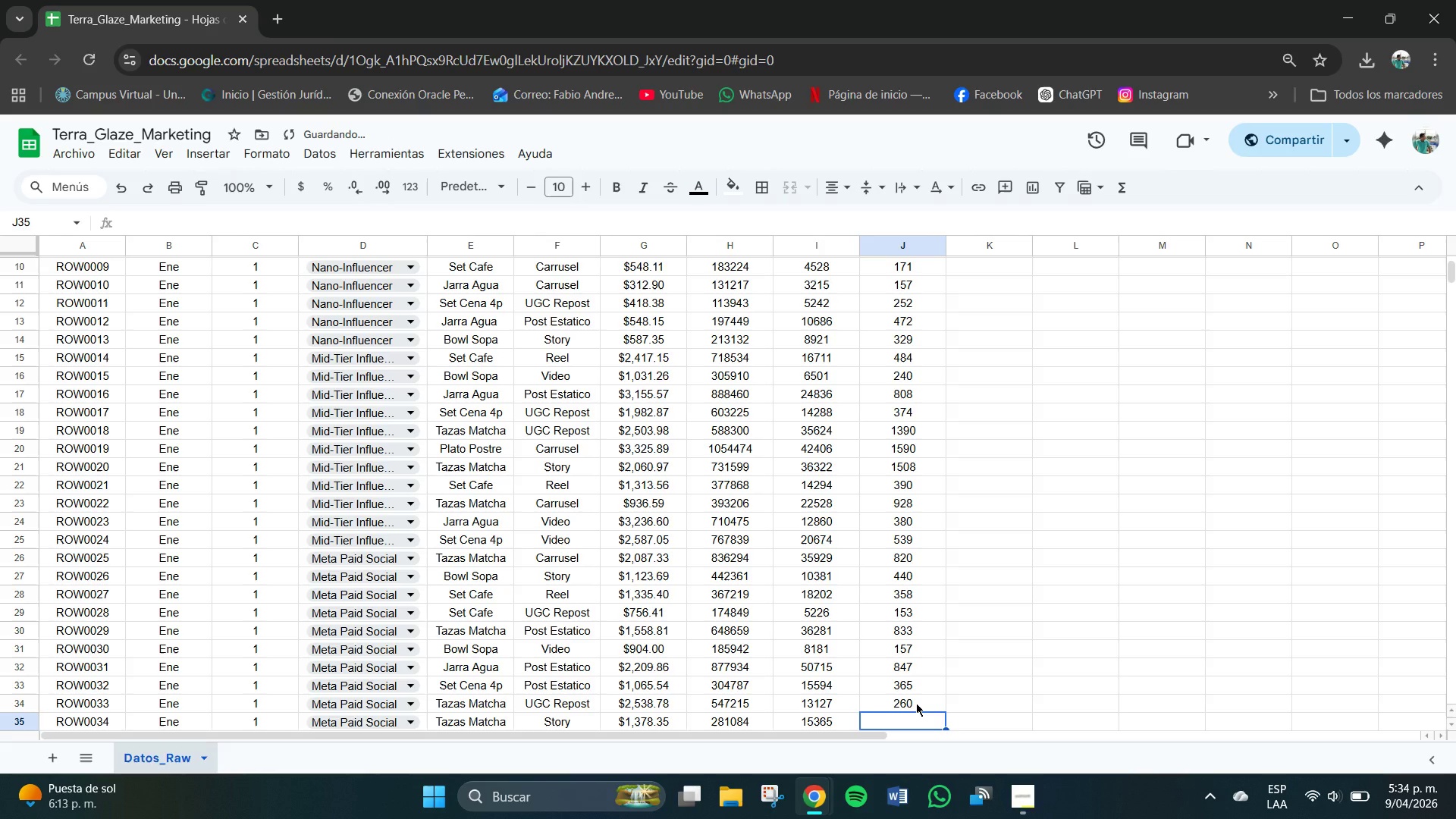 
key(Numpad4)
 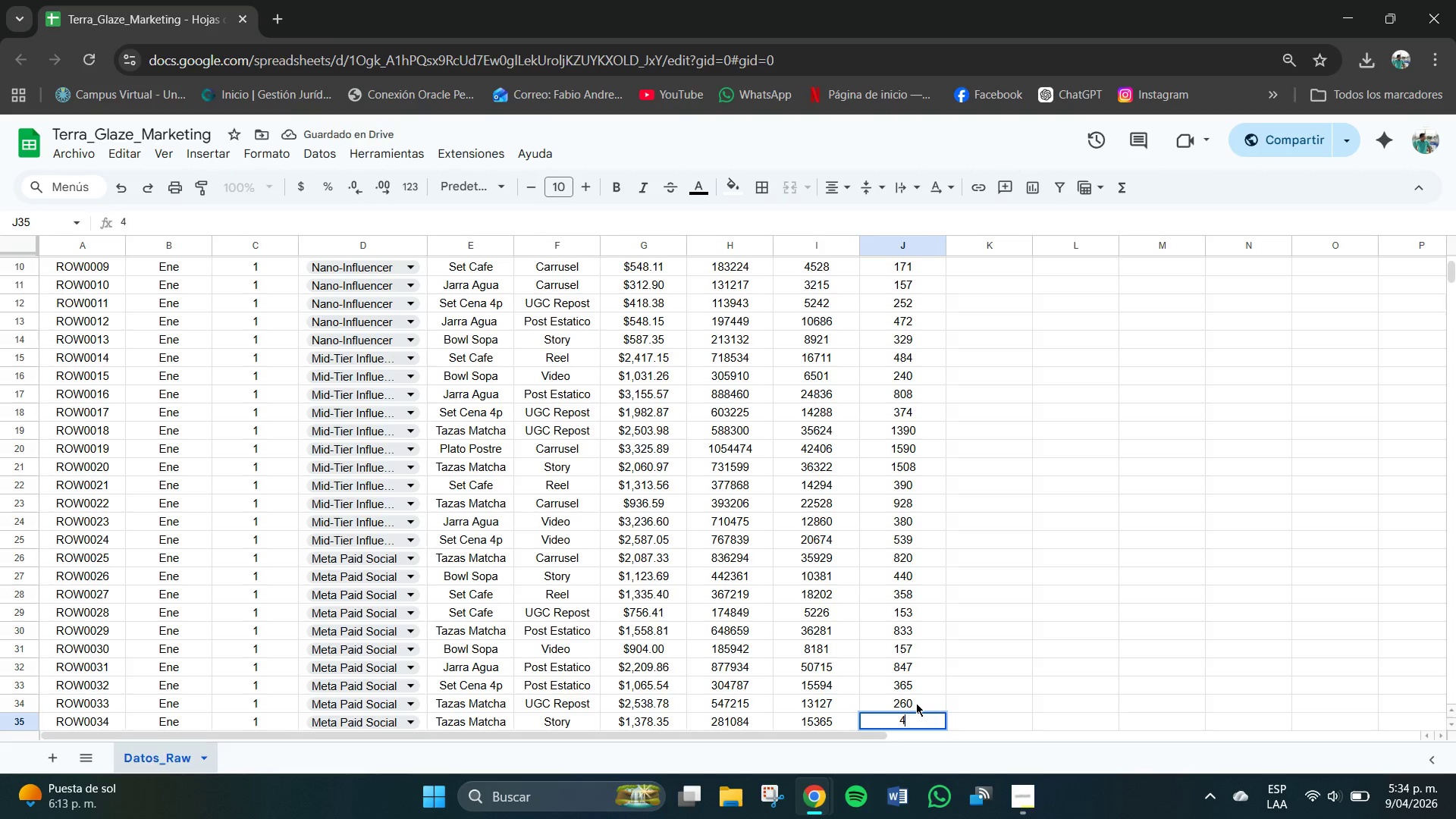 
key(Numpad3)
 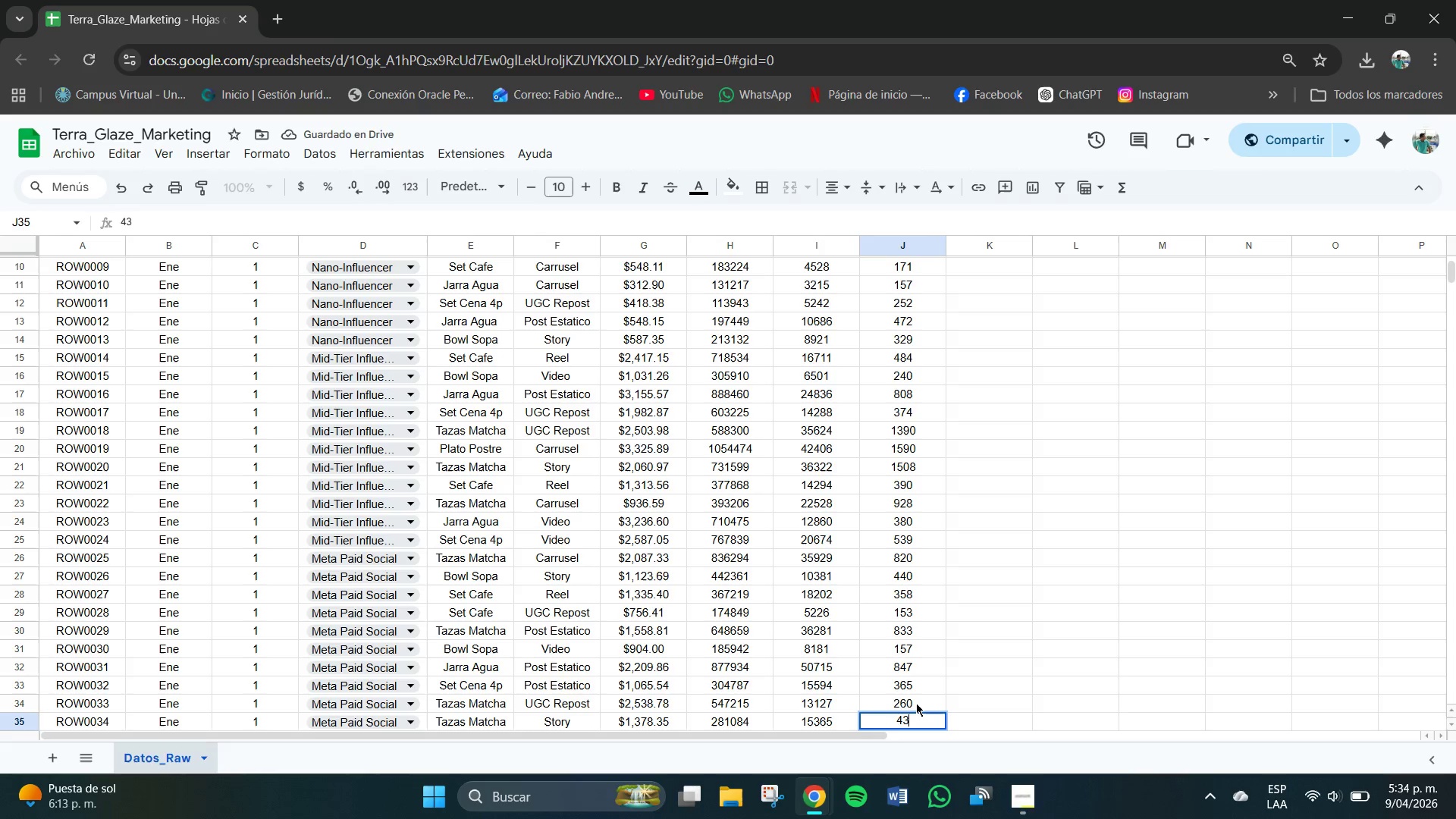 
key(Numpad0)
 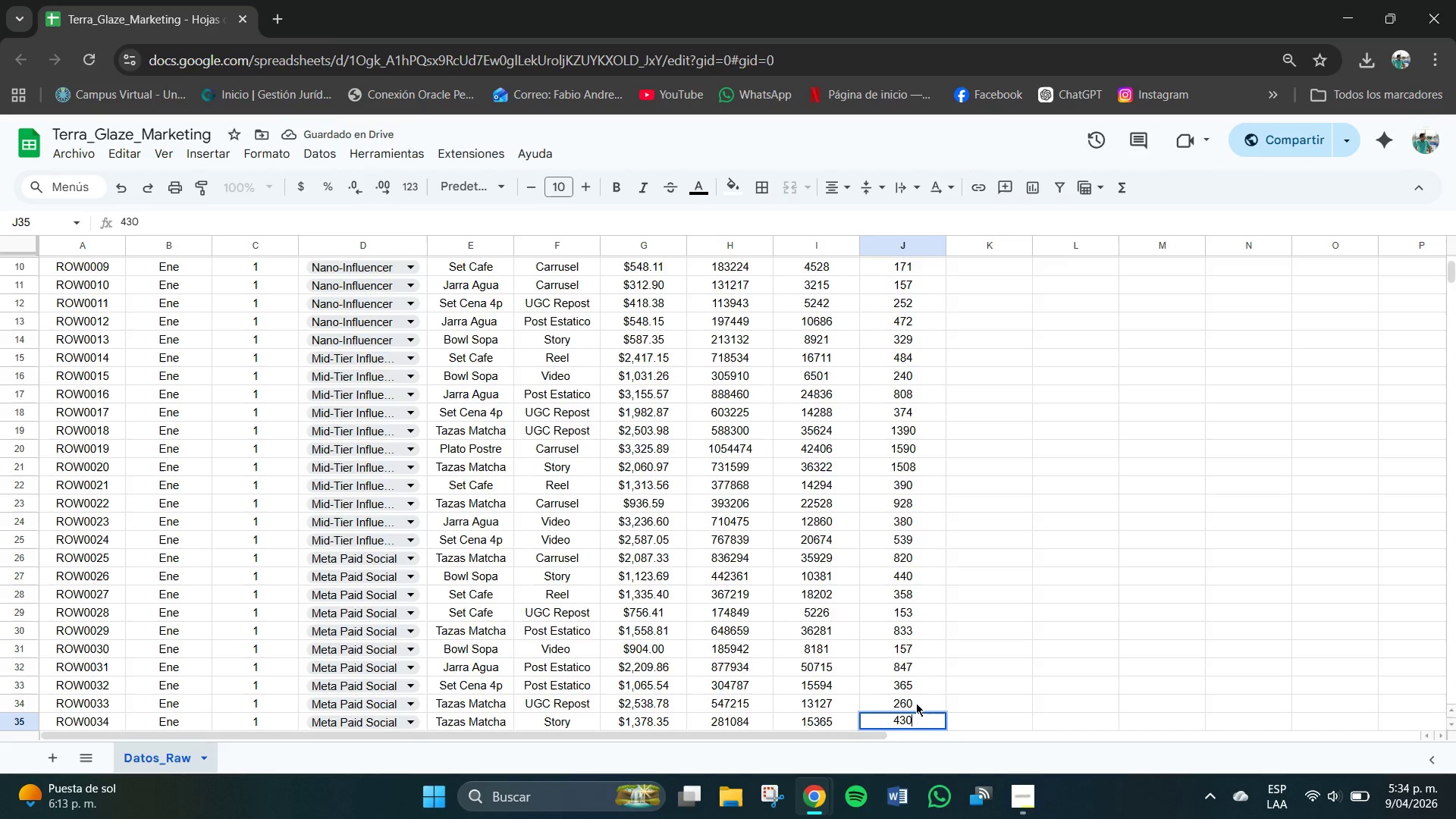 
key(NumpadEnter)
 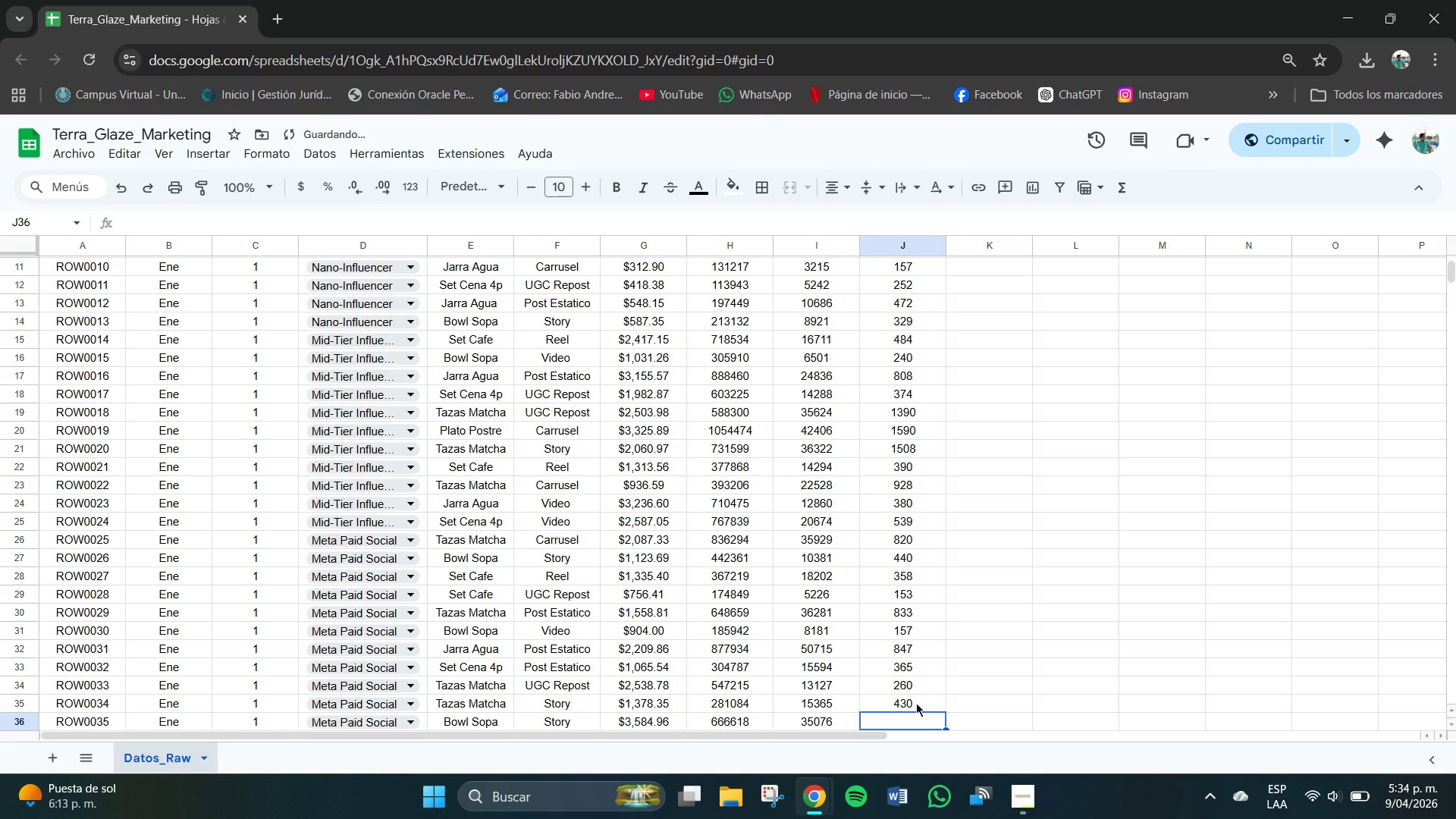 
key(Numpad7)
 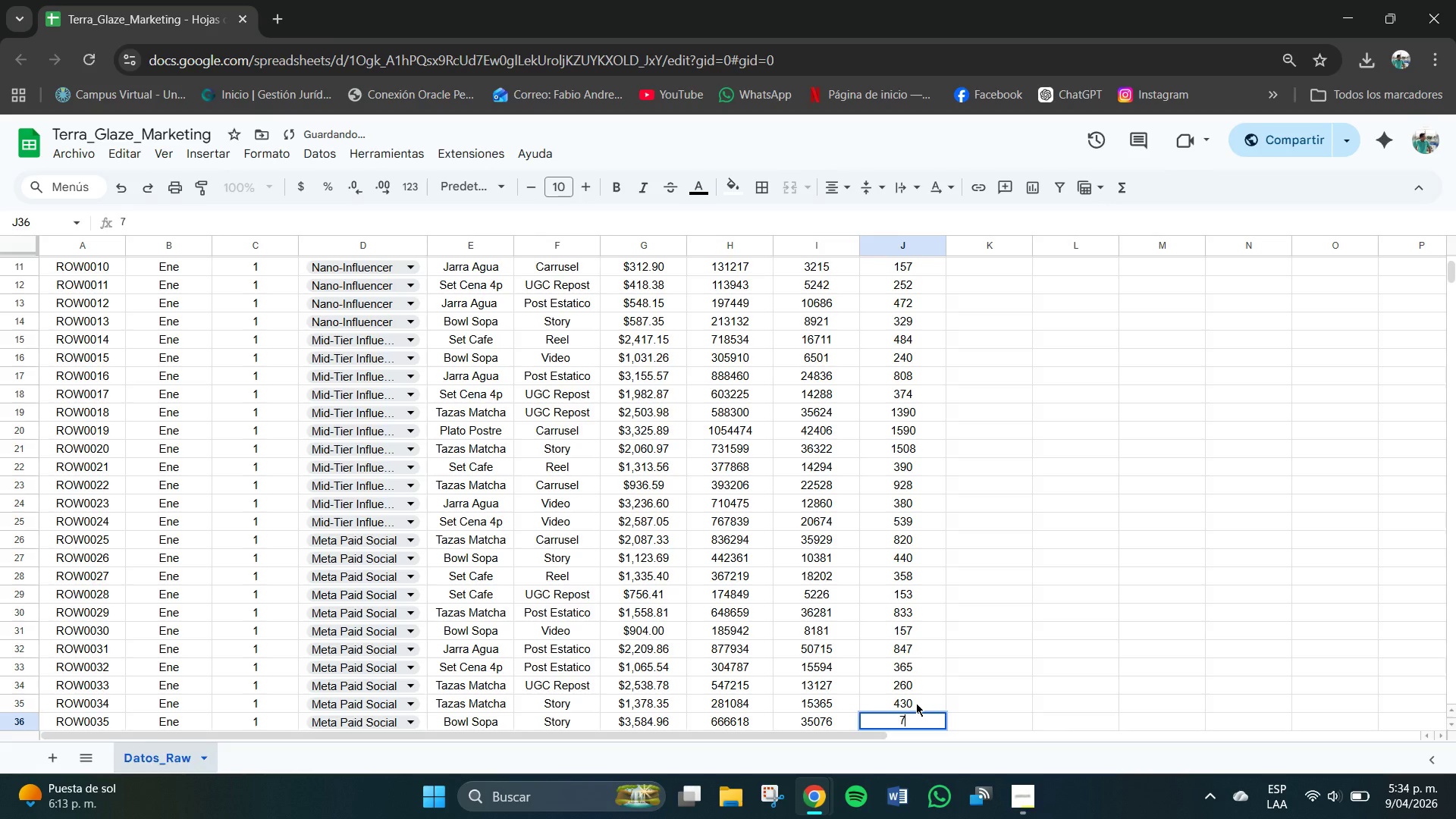 
key(Numpad0)
 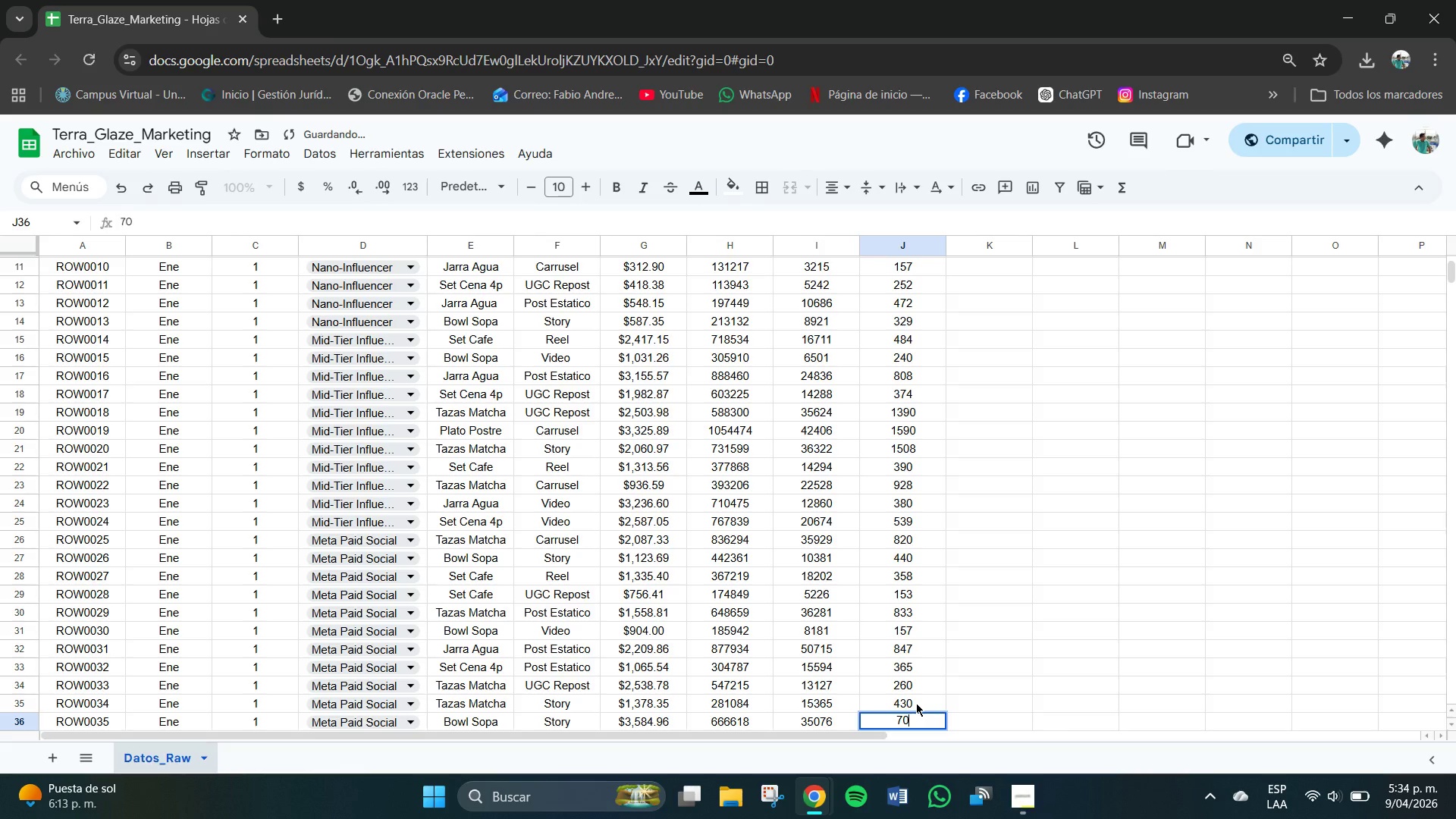 
key(Numpad6)
 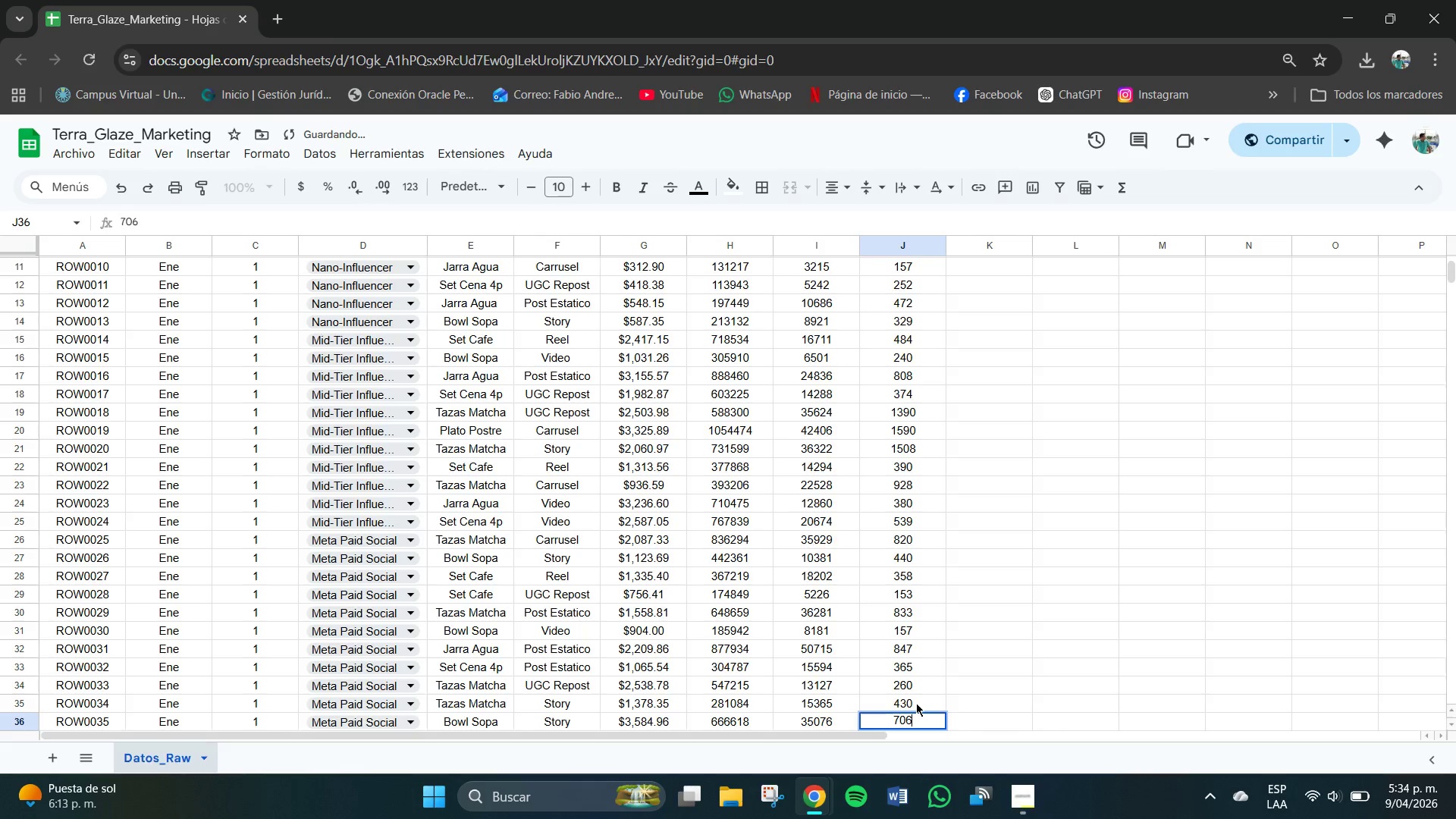 
key(NumpadEnter)
 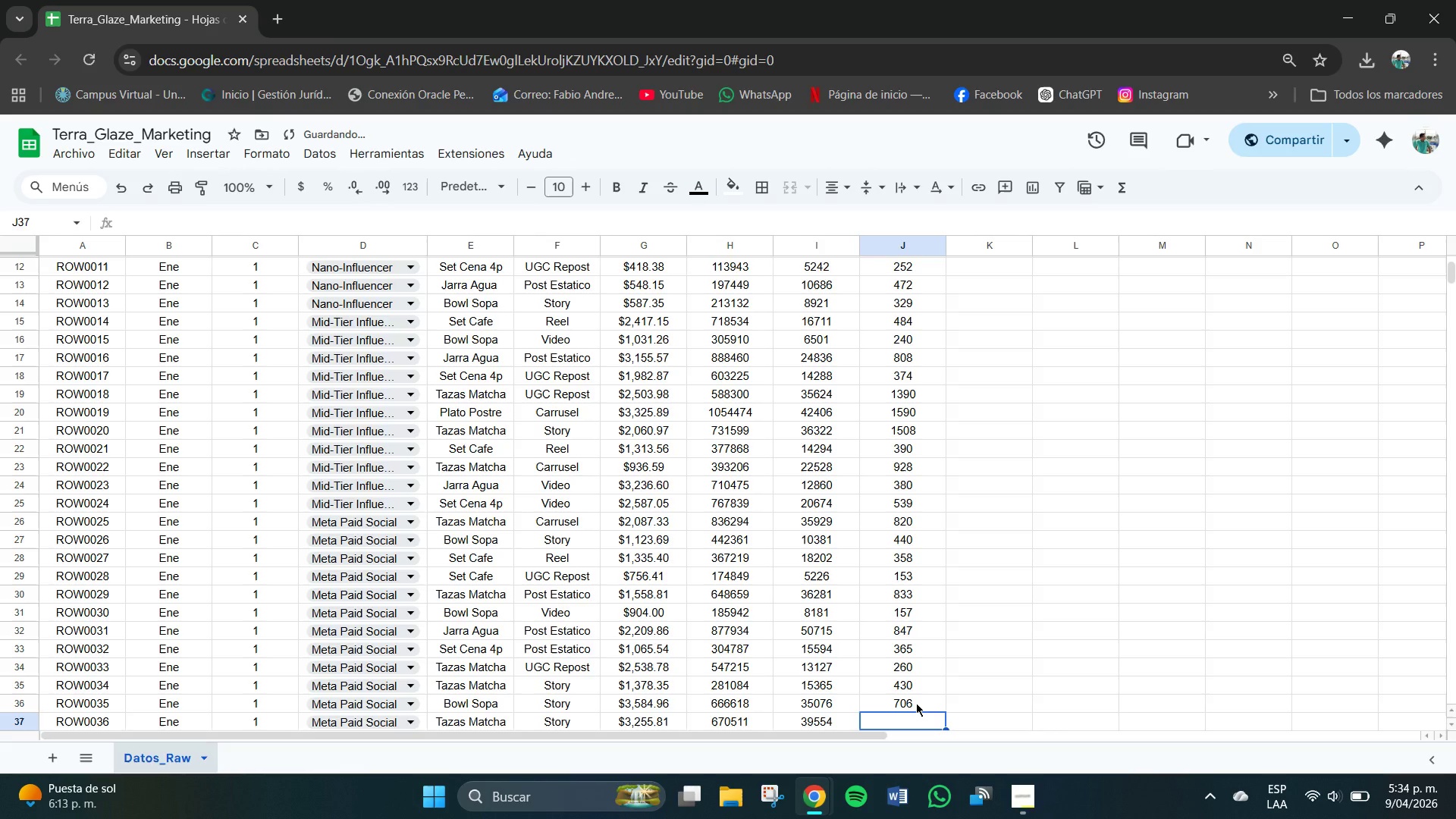 
key(Numpad1)
 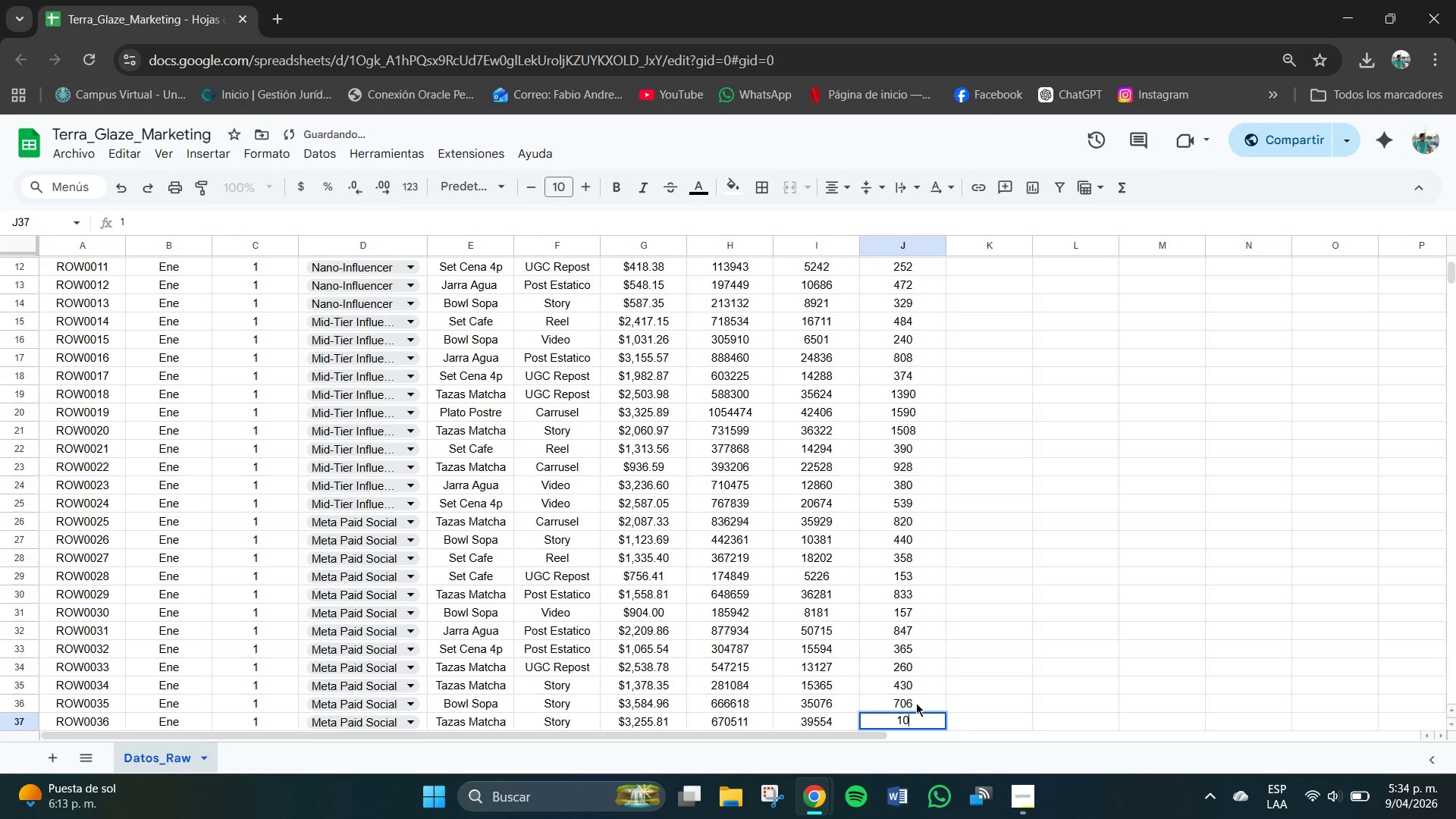 
key(Numpad0)
 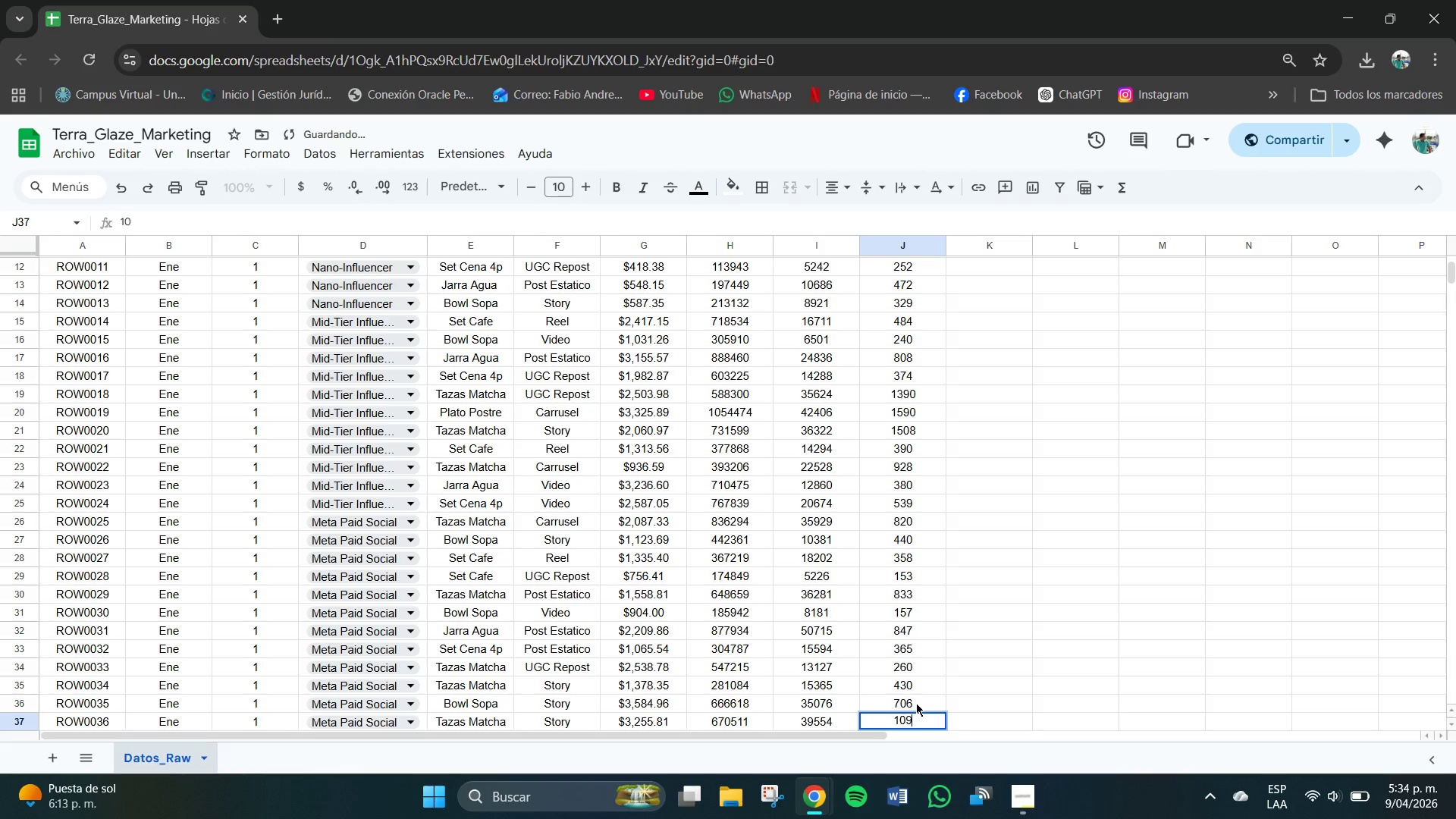 
key(Numpad9)
 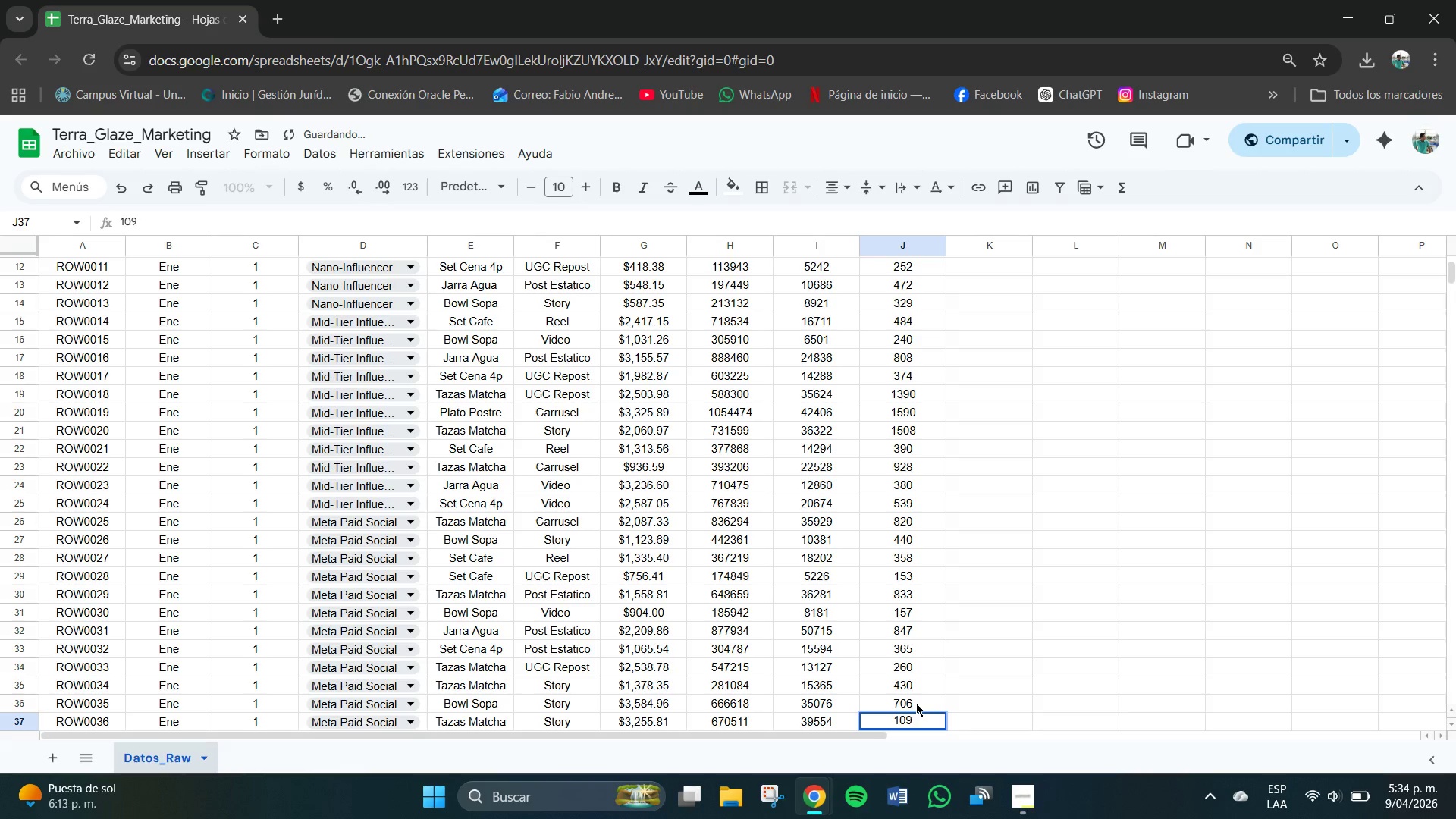 
key(Numpad4)
 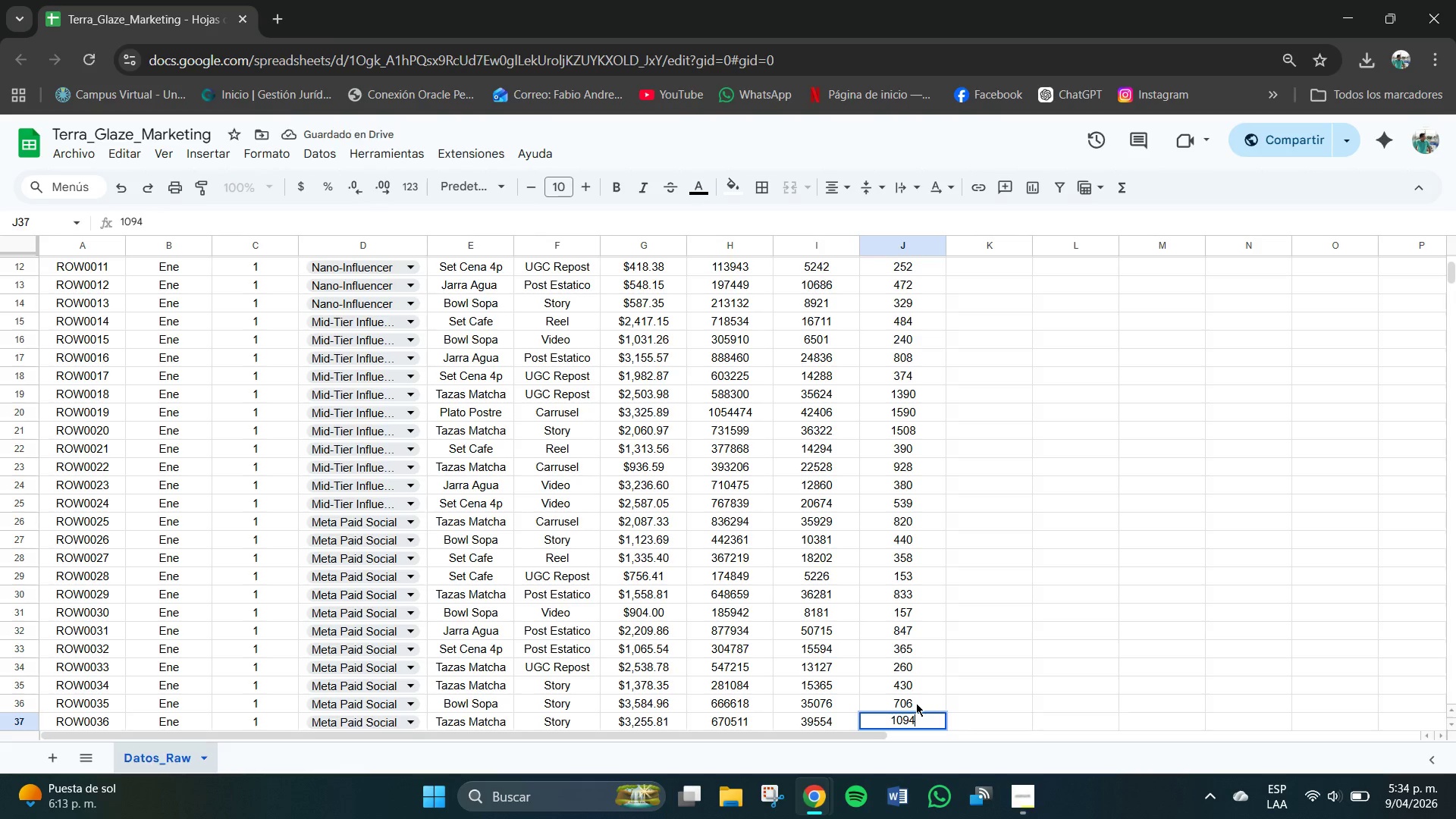 
key(NumpadEnter)
 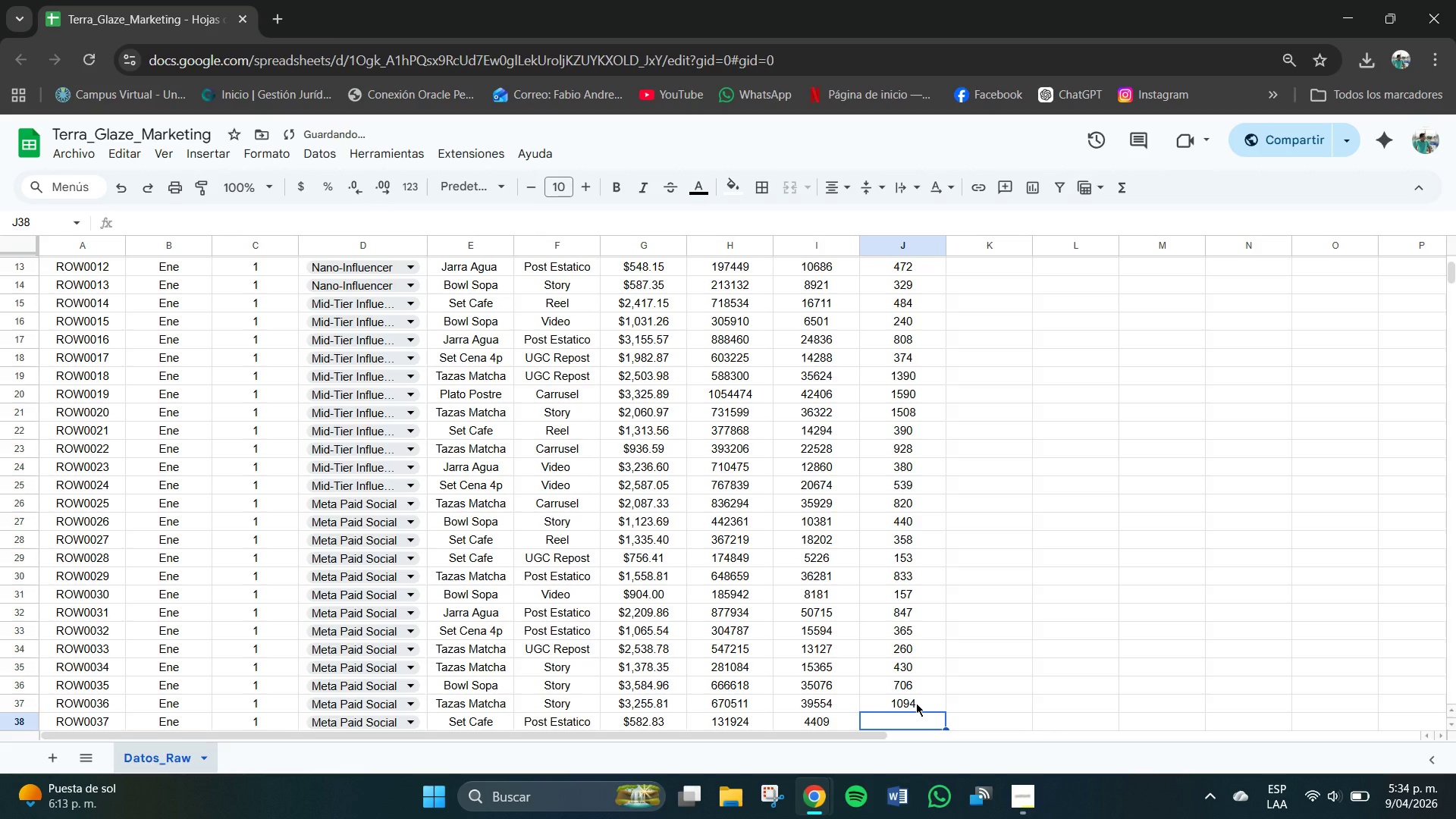 
key(Numpad1)
 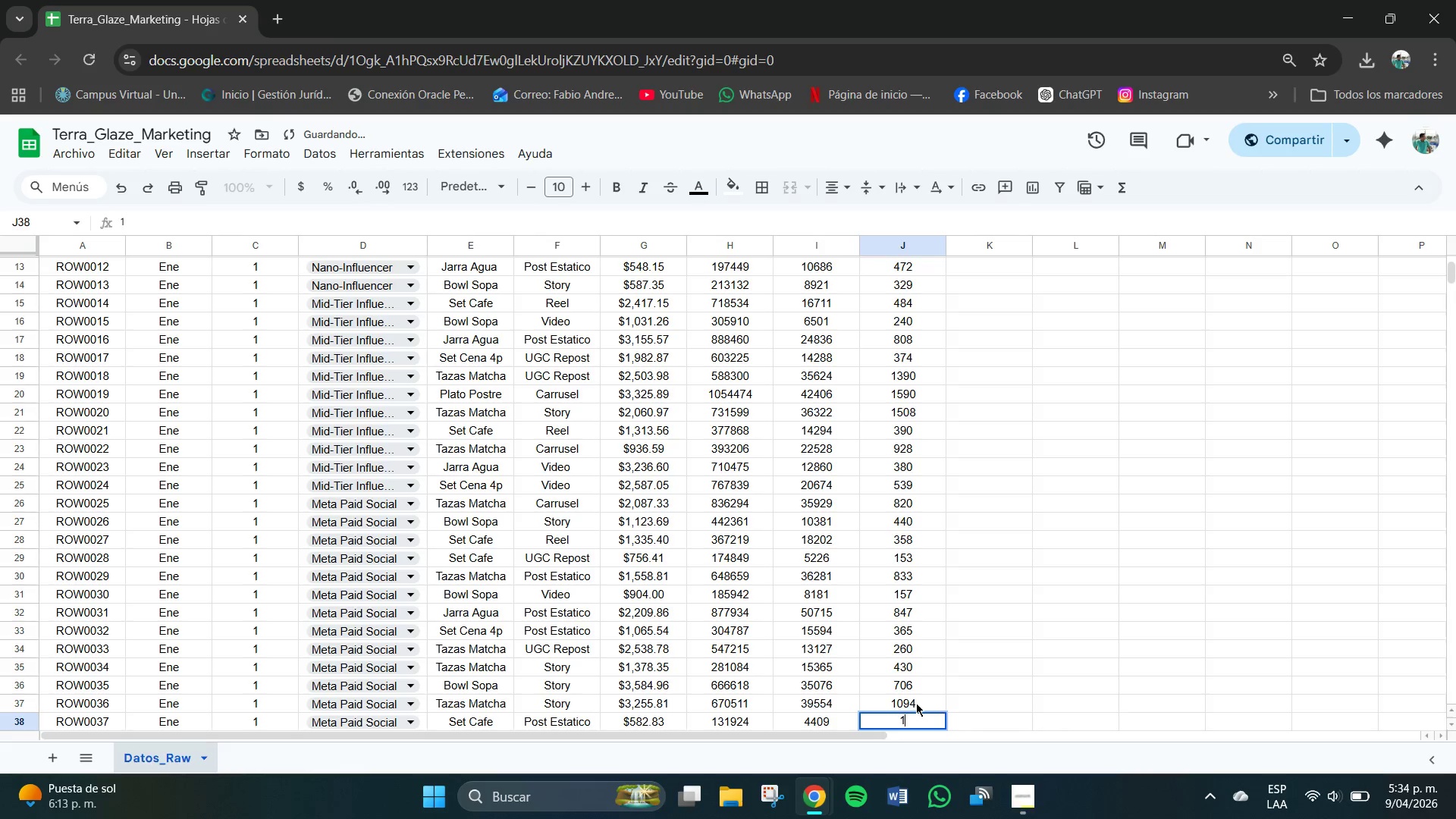 
key(Numpad2)
 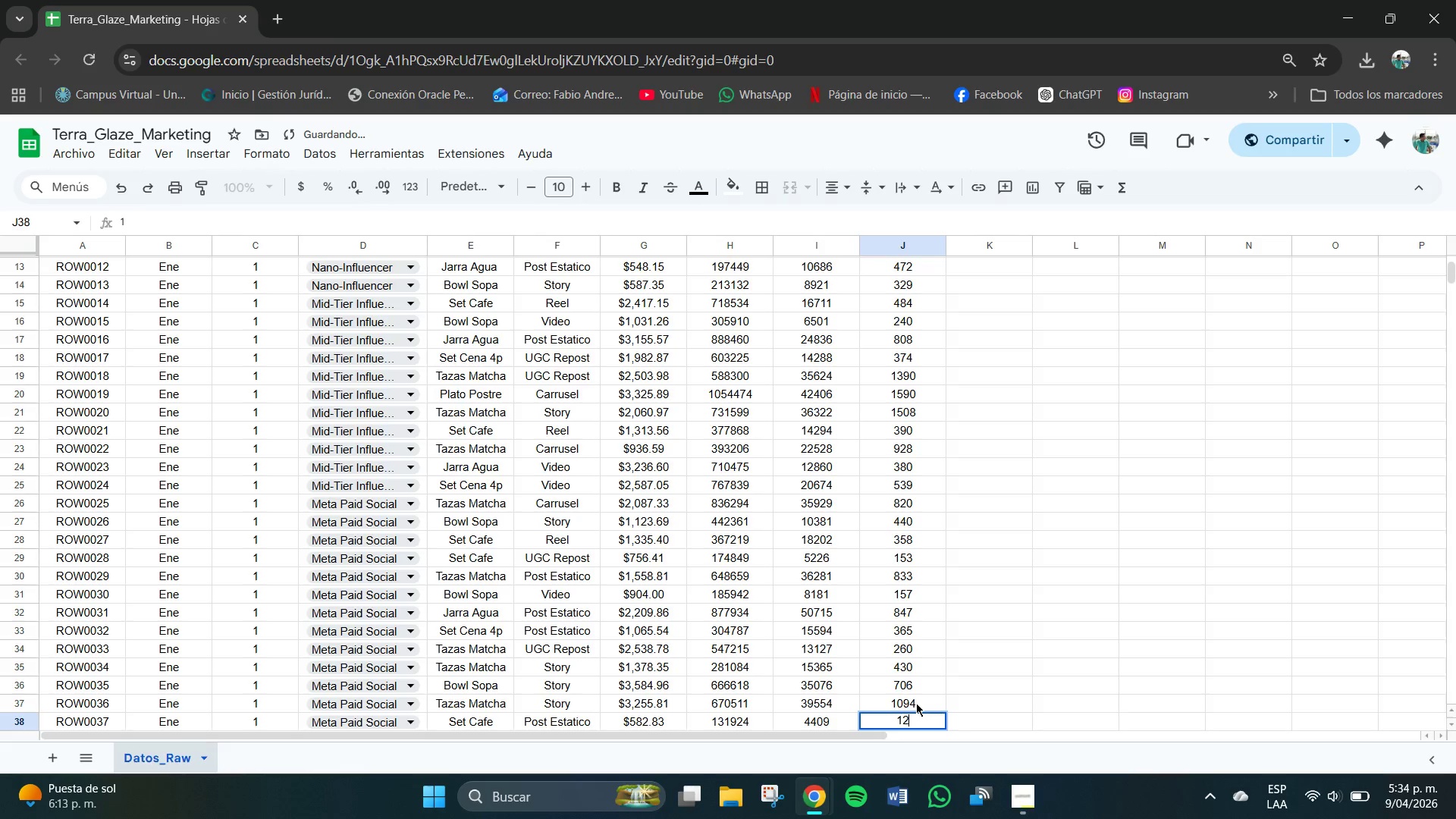 
key(Numpad2)
 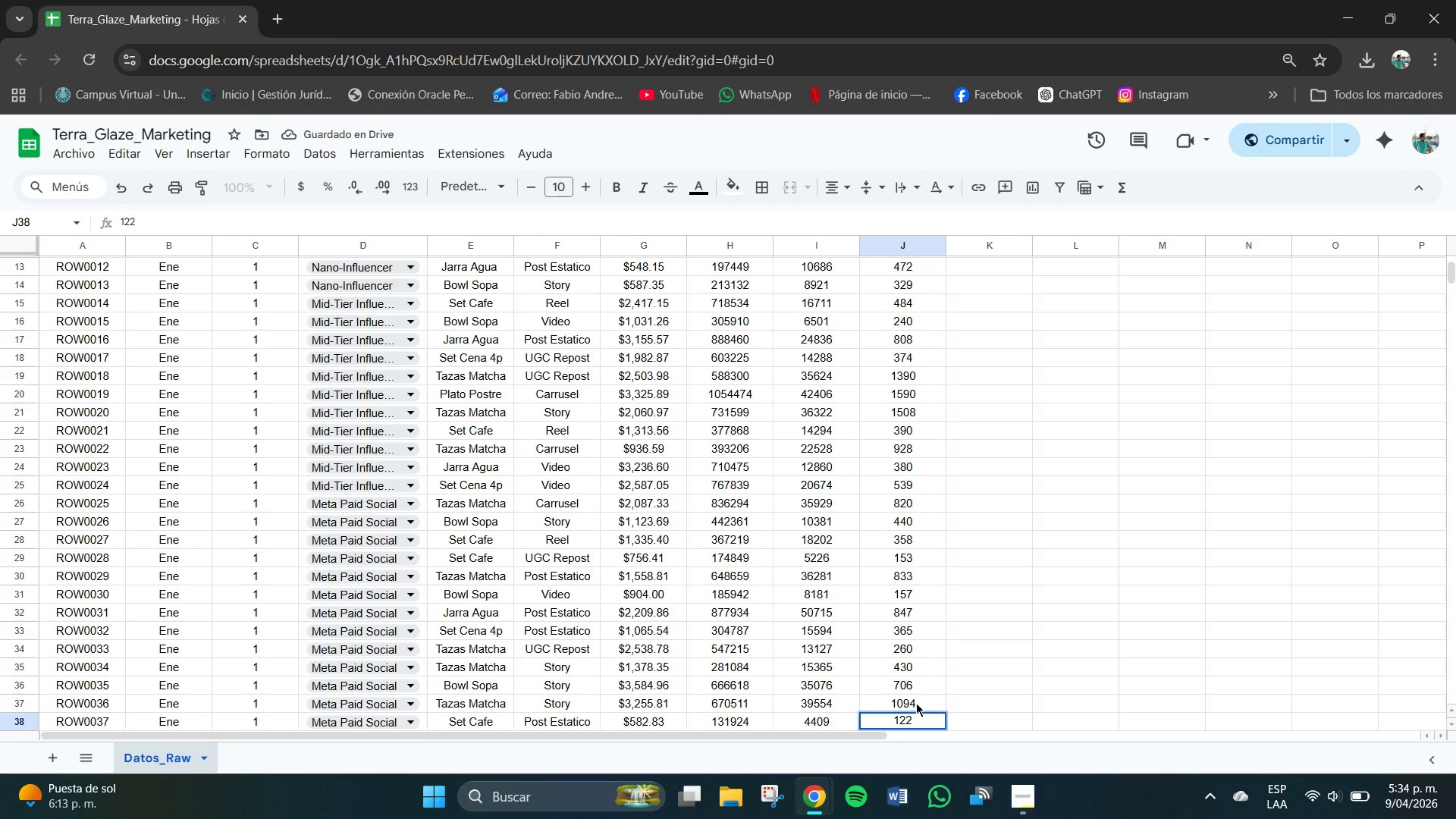 
key(NumpadEnter)
 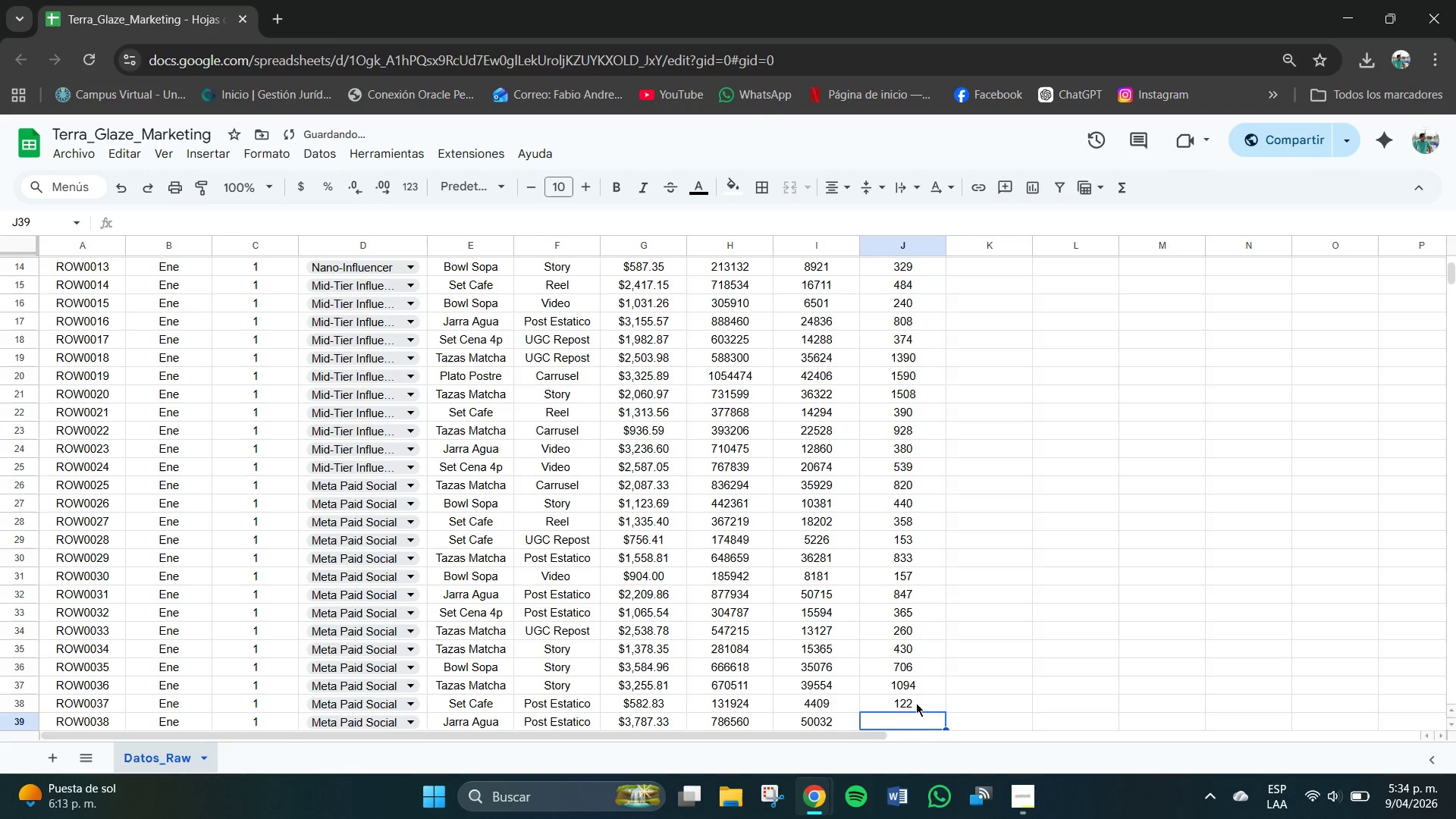 
key(Numpad8)
 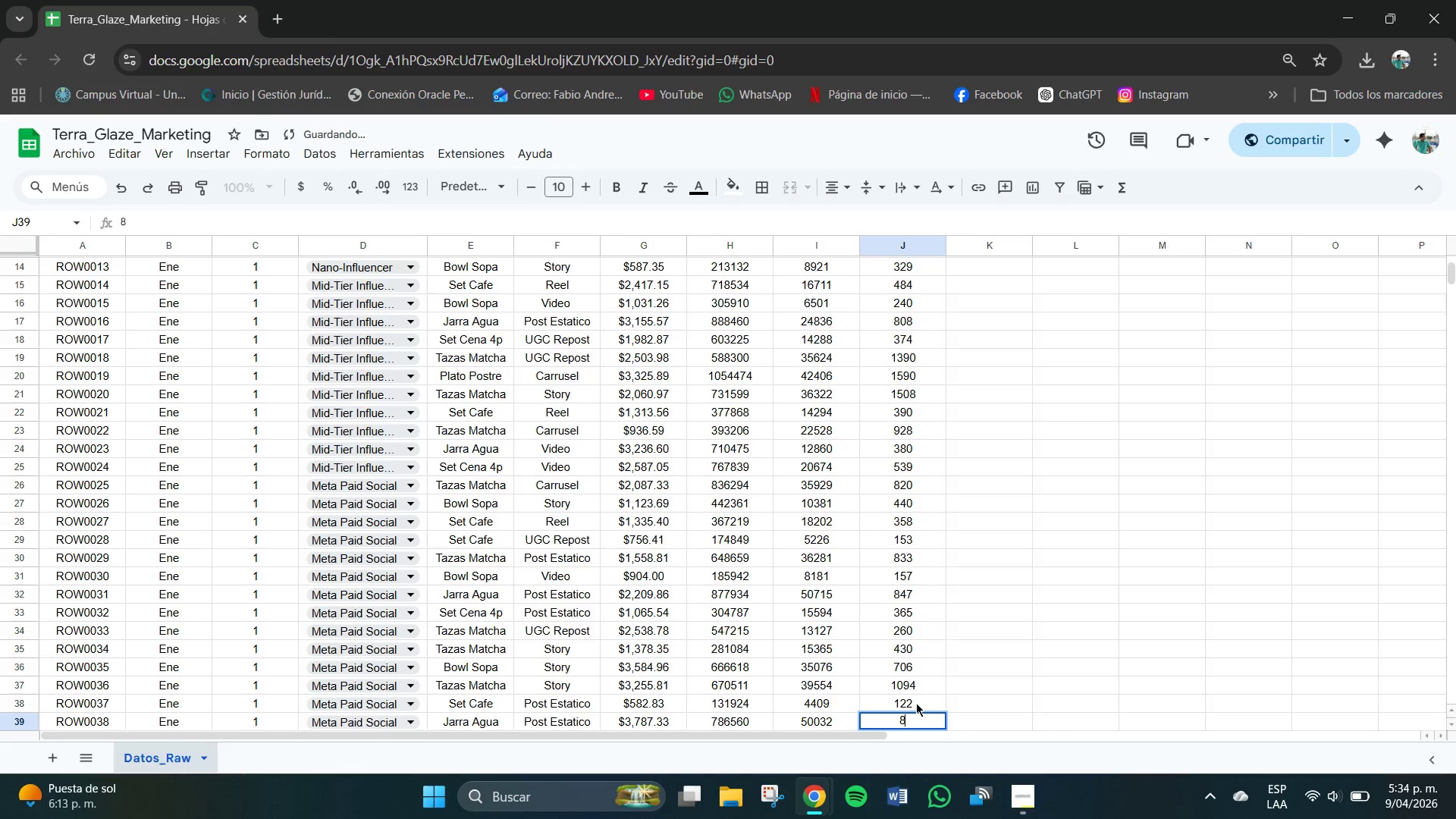 
key(Numpad9)
 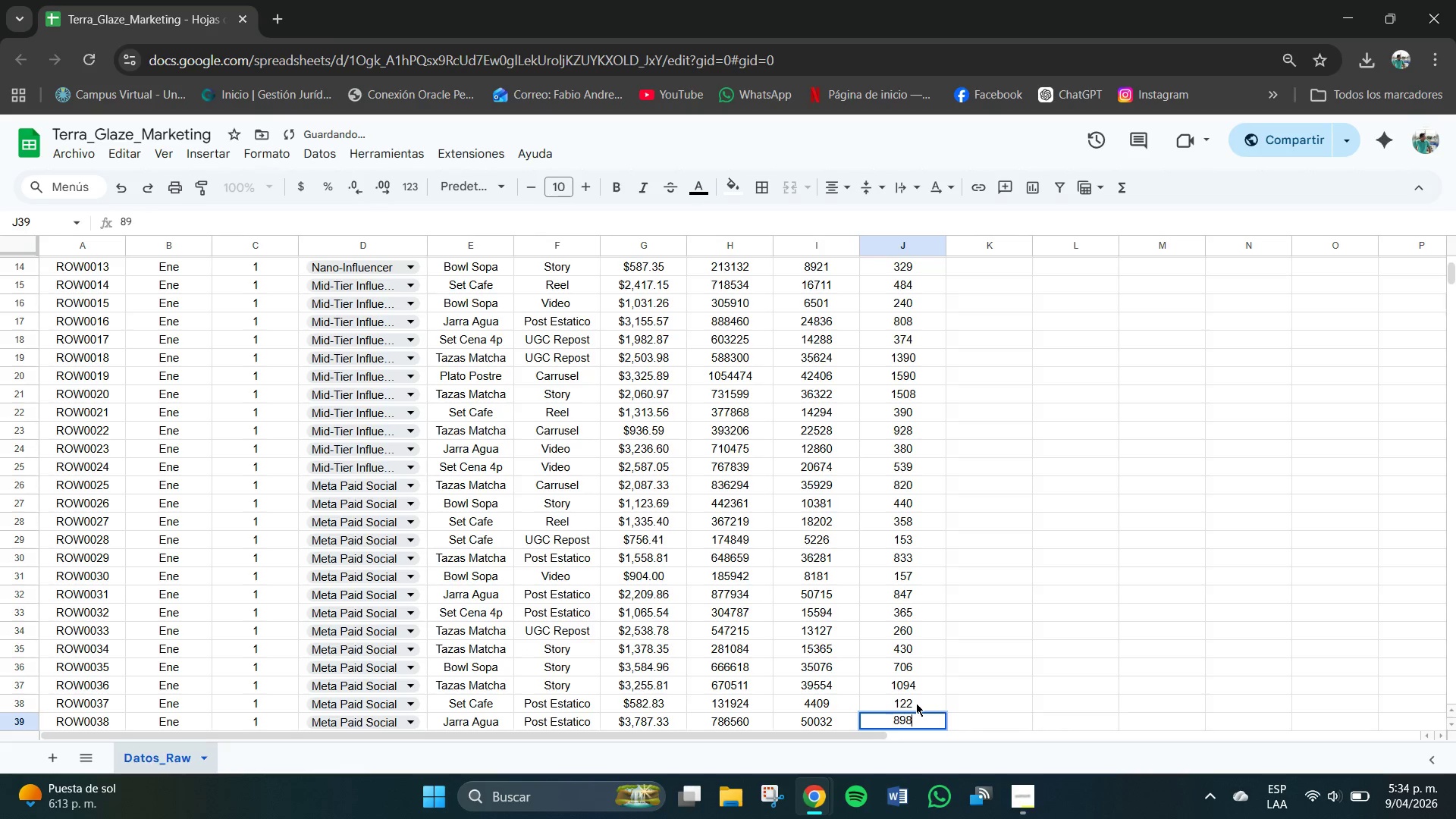 
key(Numpad8)
 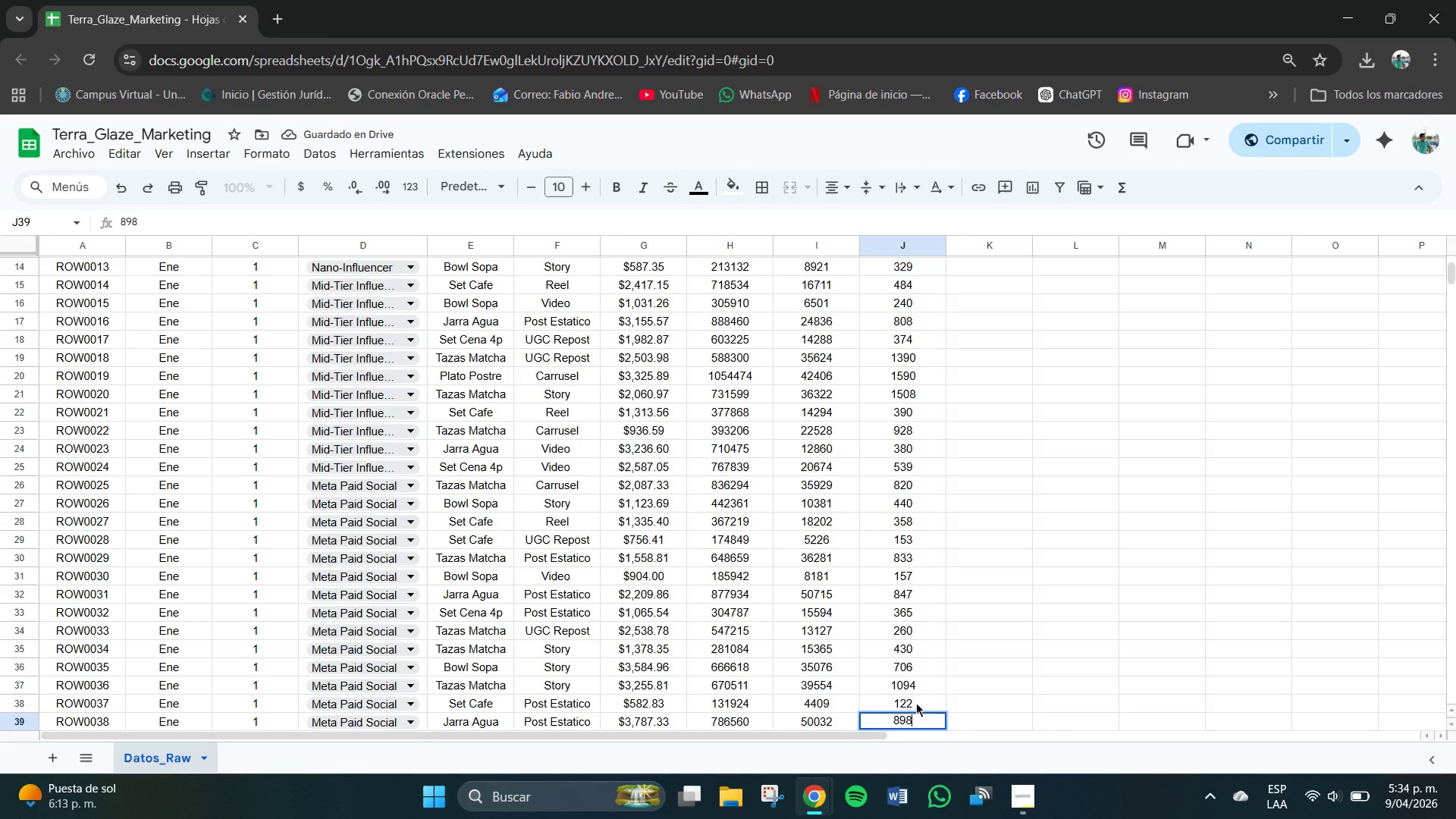 
key(NumpadEnter)
 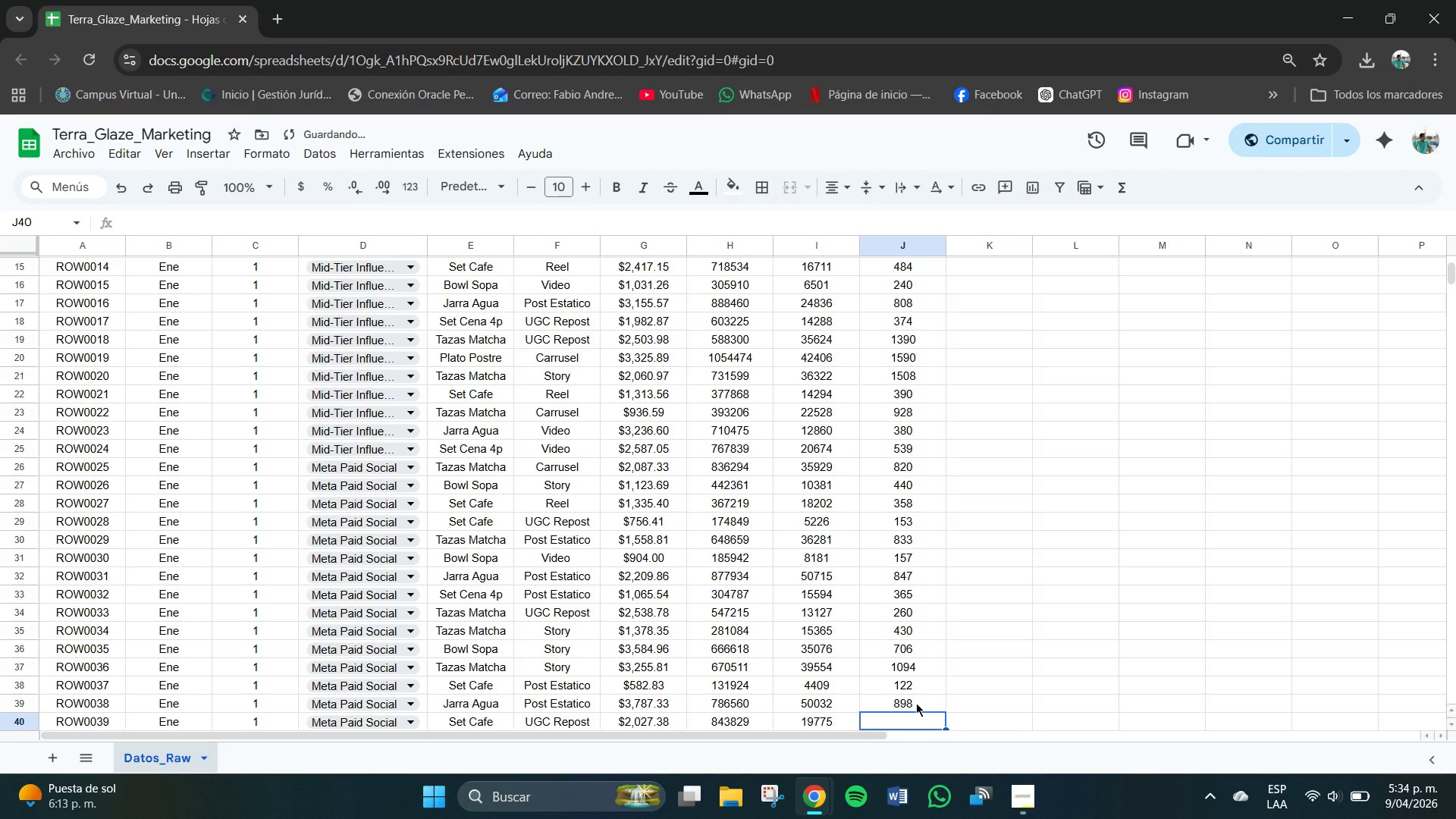 
key(Numpad5)
 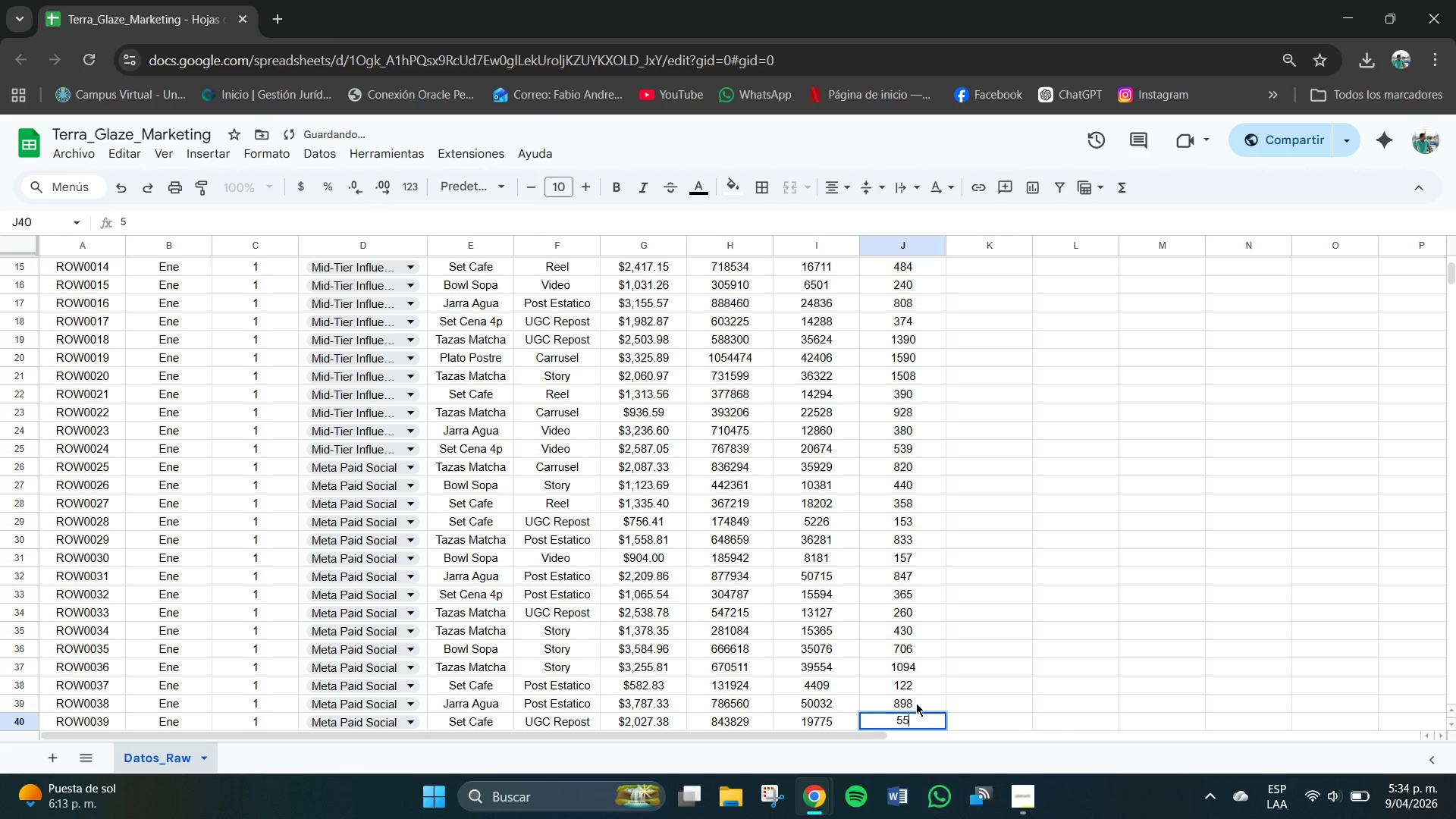 
key(Numpad5)
 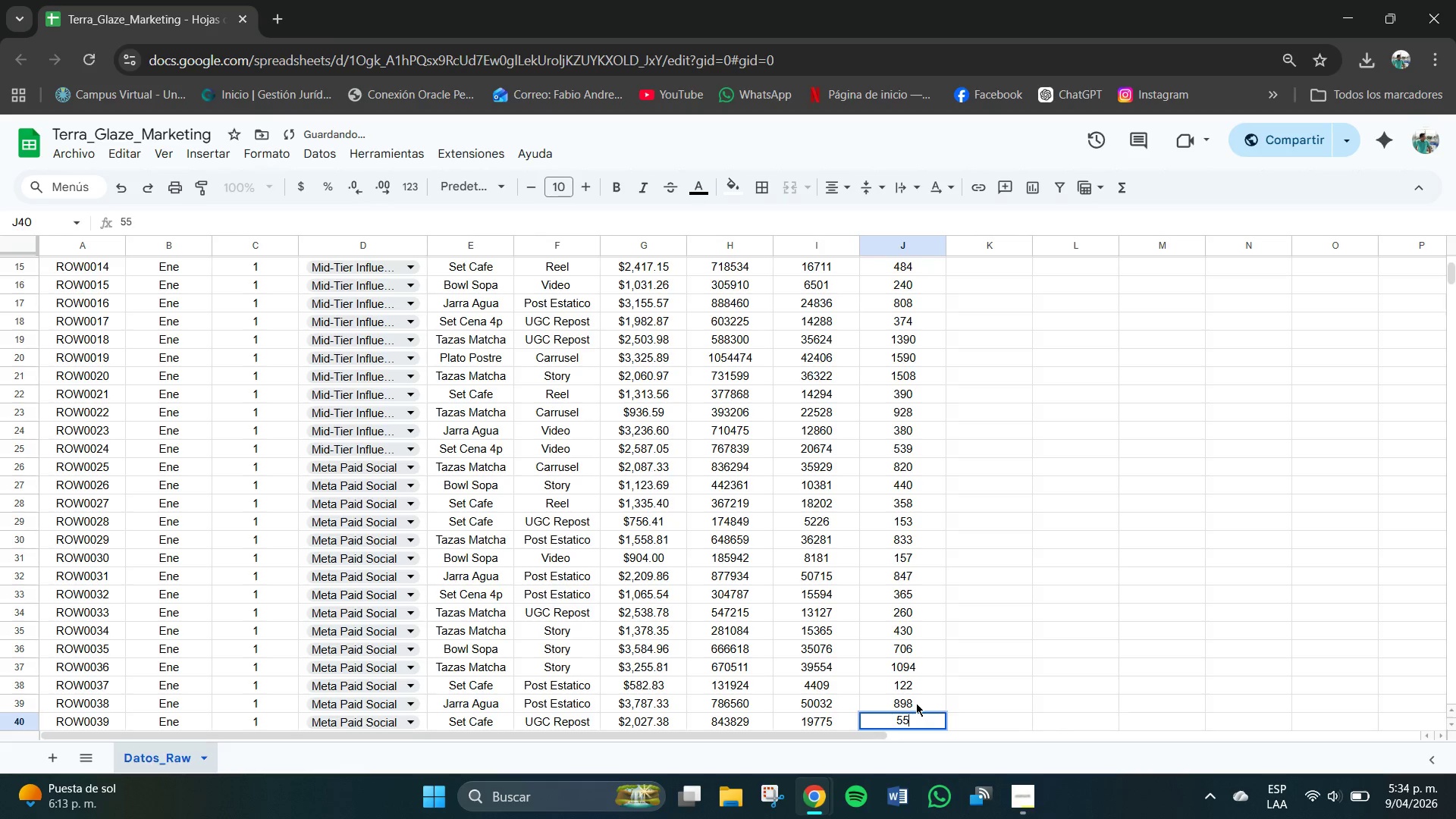 
key(Numpad9)
 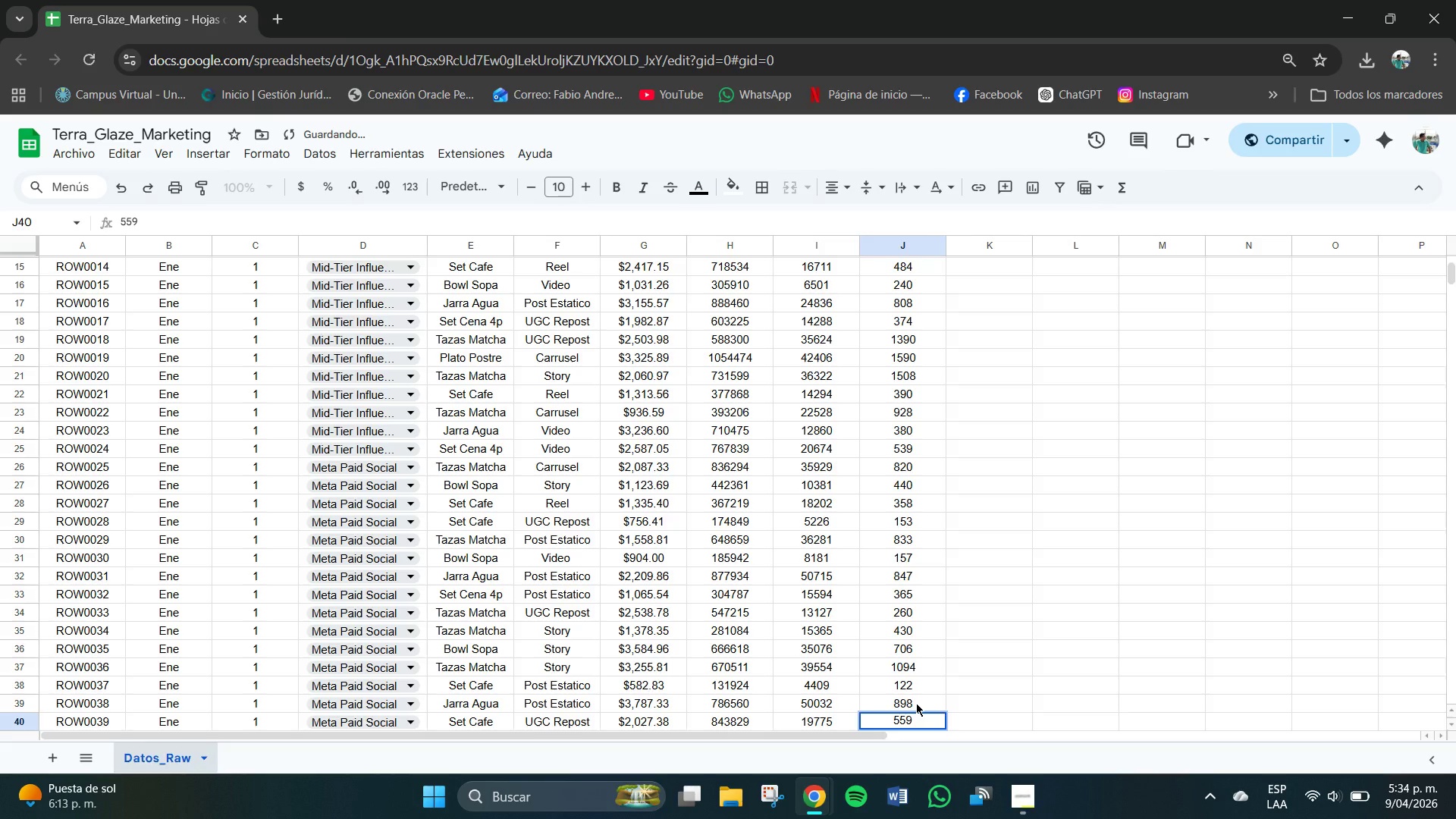 
key(Backspace)
 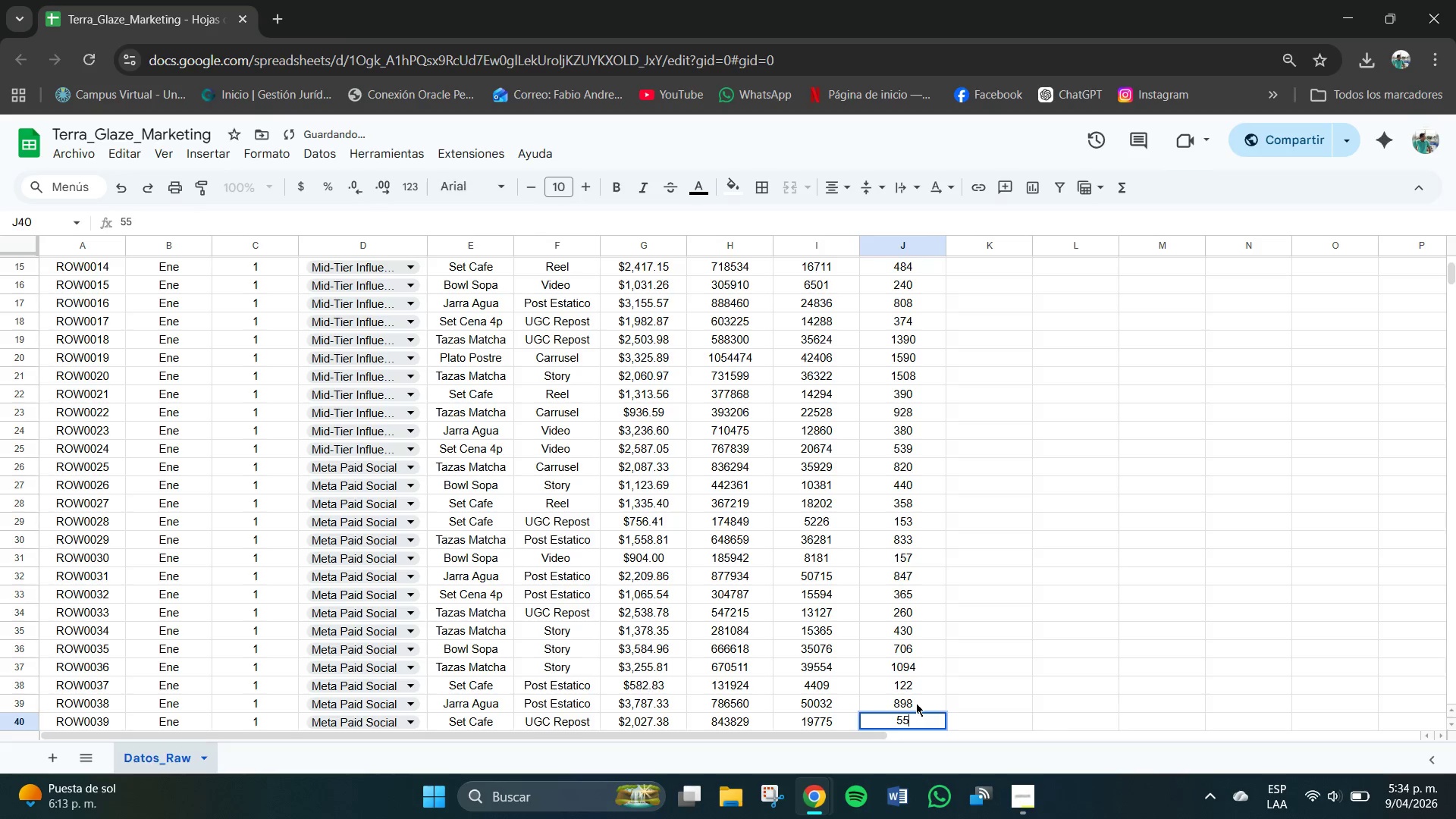 
key(Numpad8)
 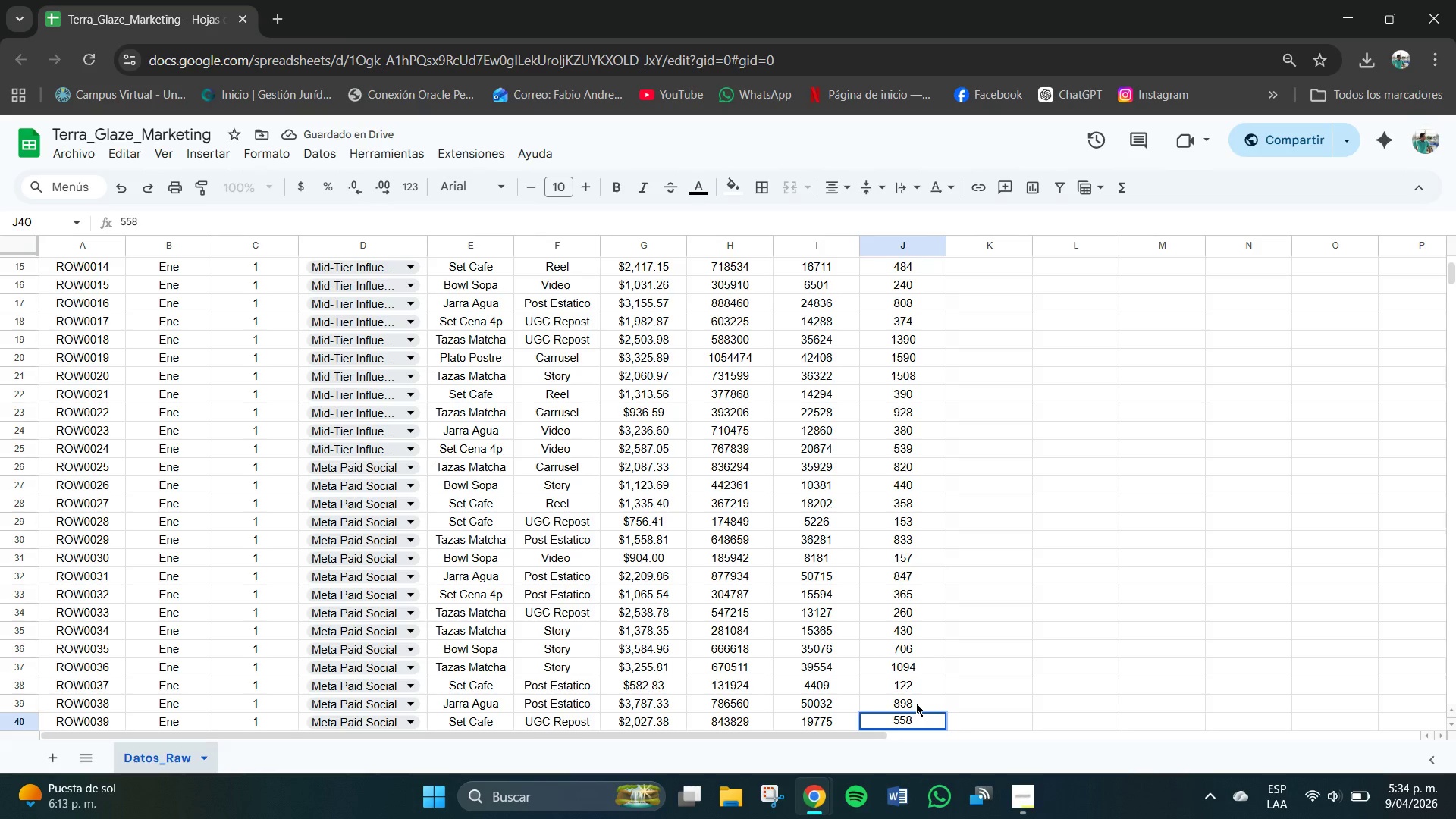 
key(NumpadEnter)
 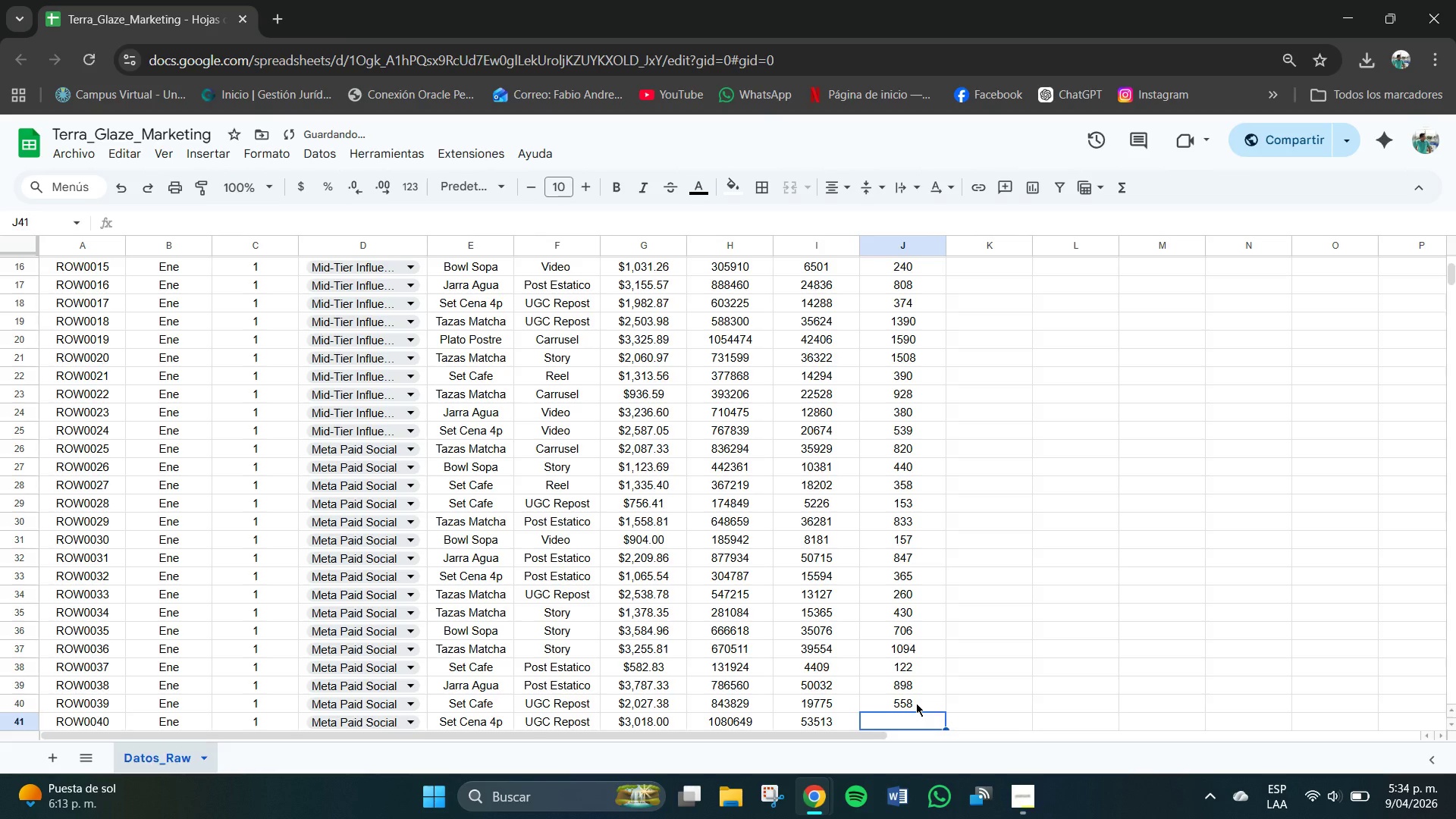 
key(Numpad1)
 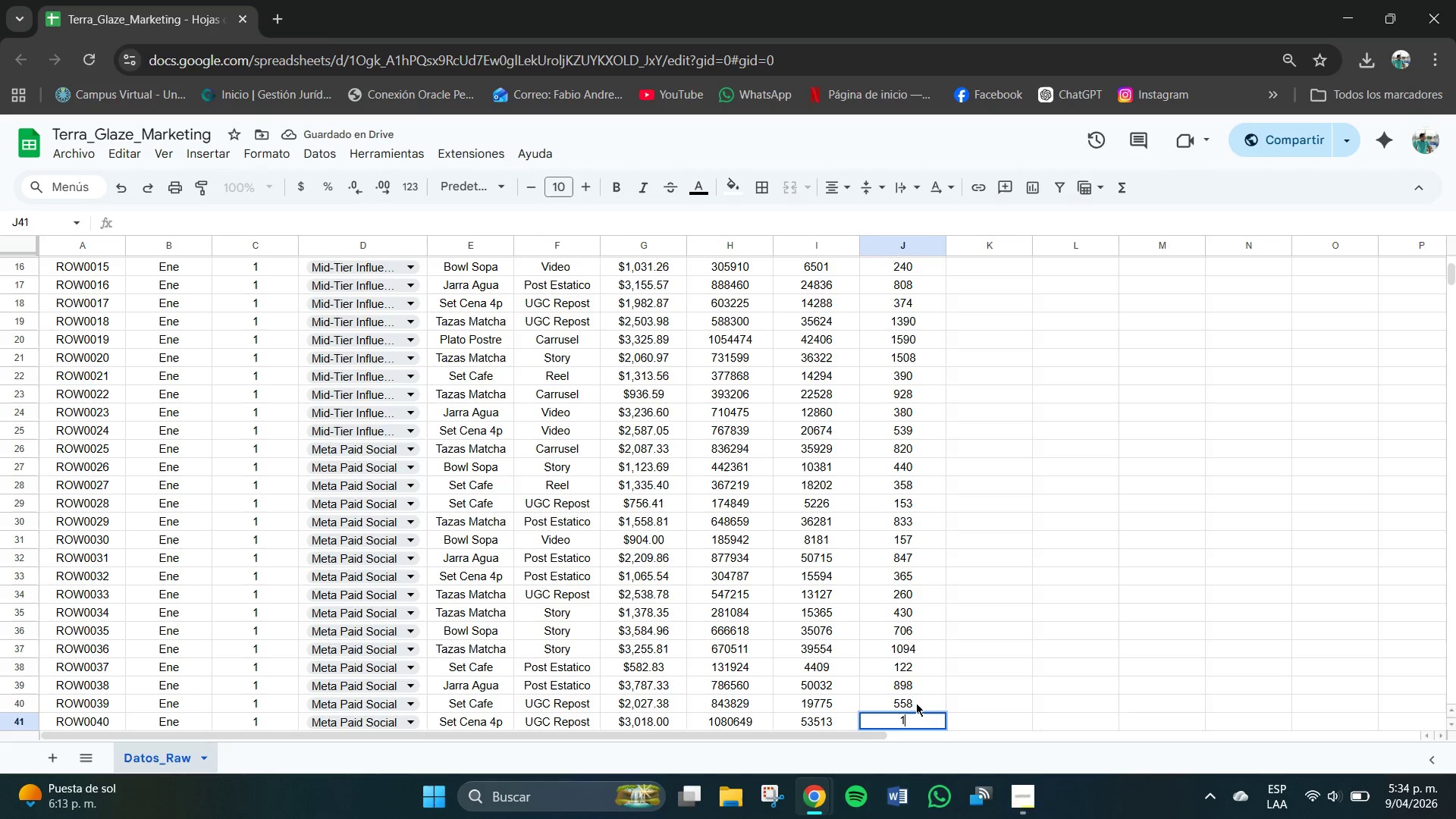 
key(Numpad1)
 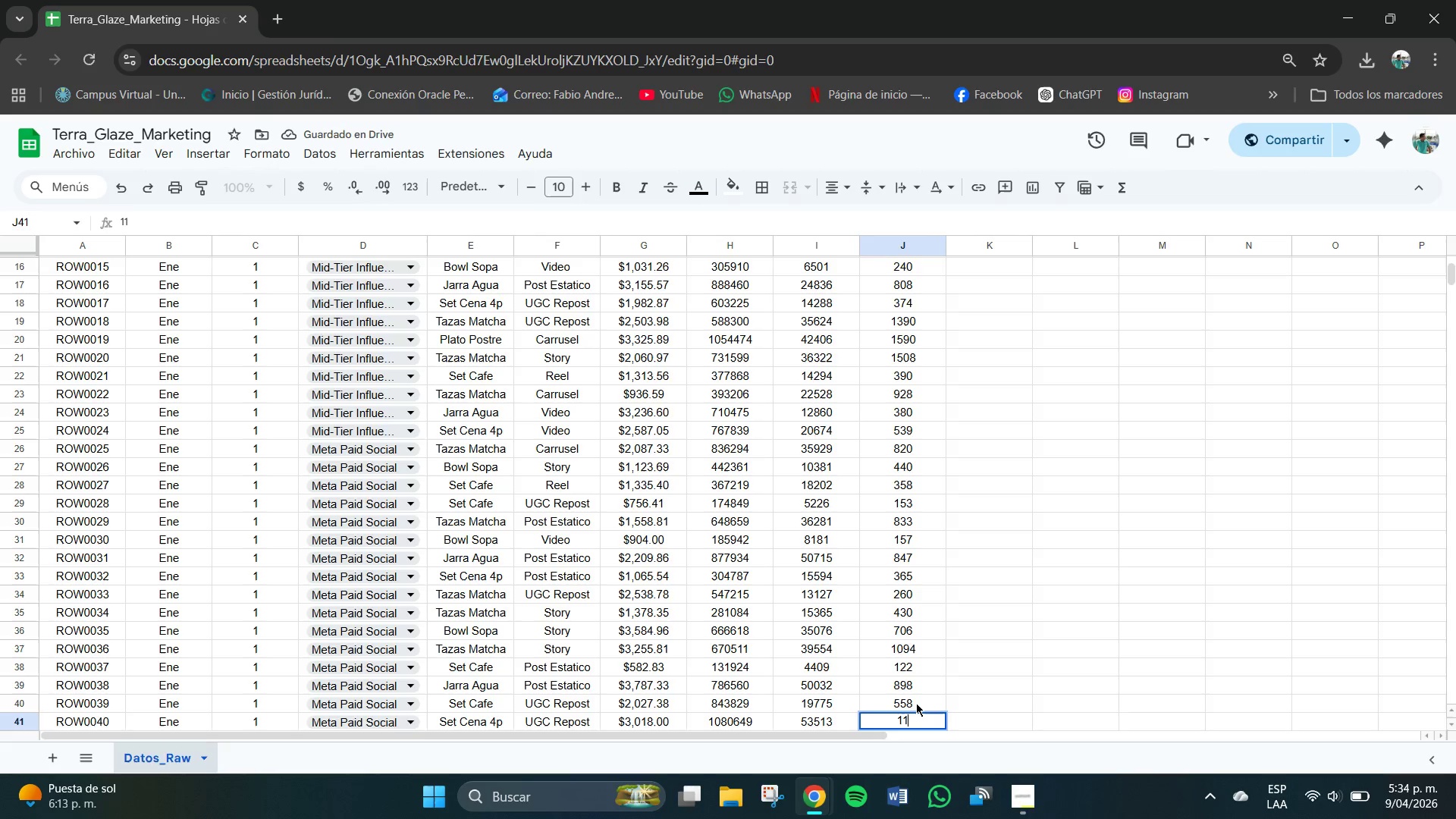 
key(Numpad0)
 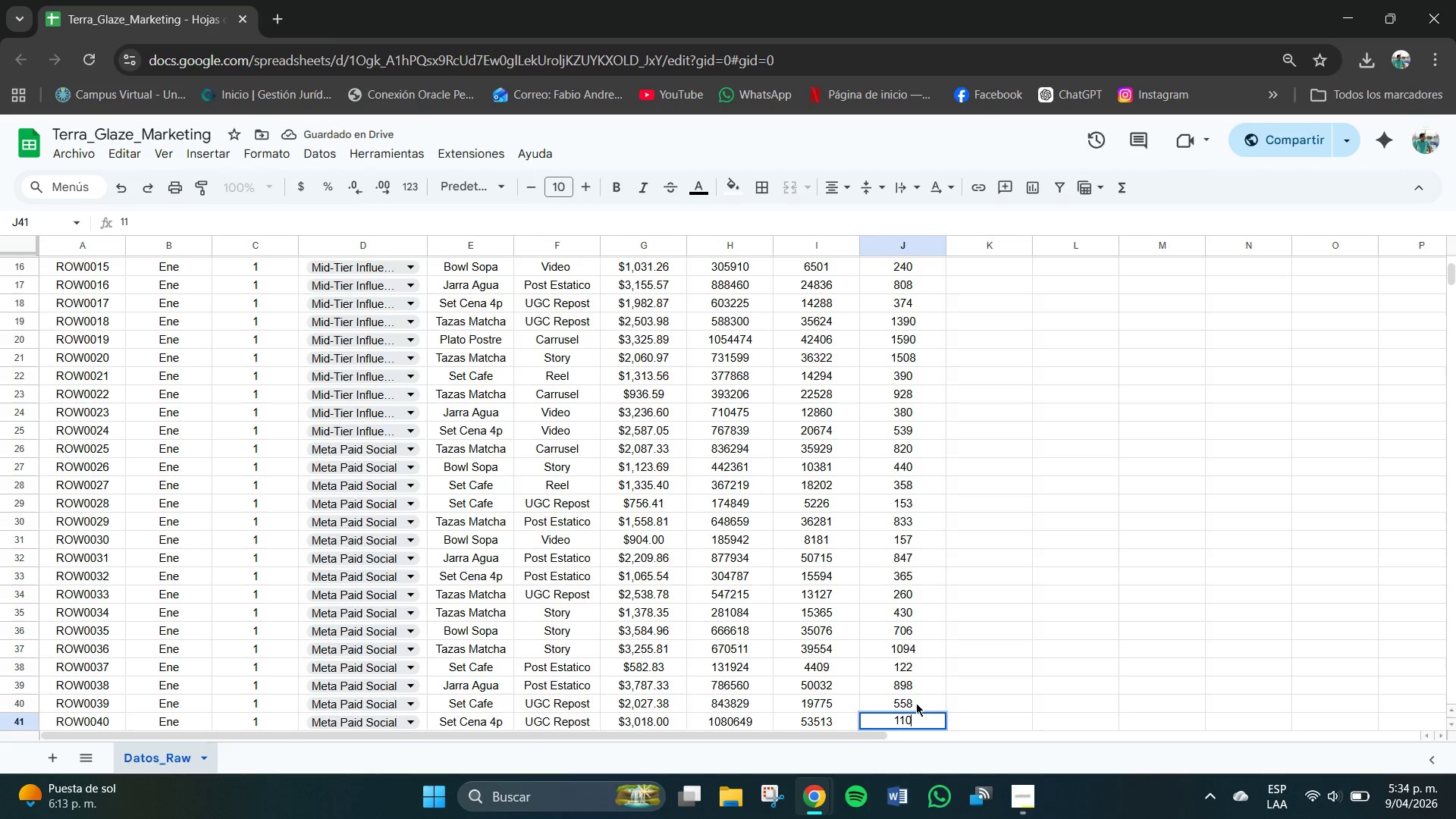 
key(Numpad2)
 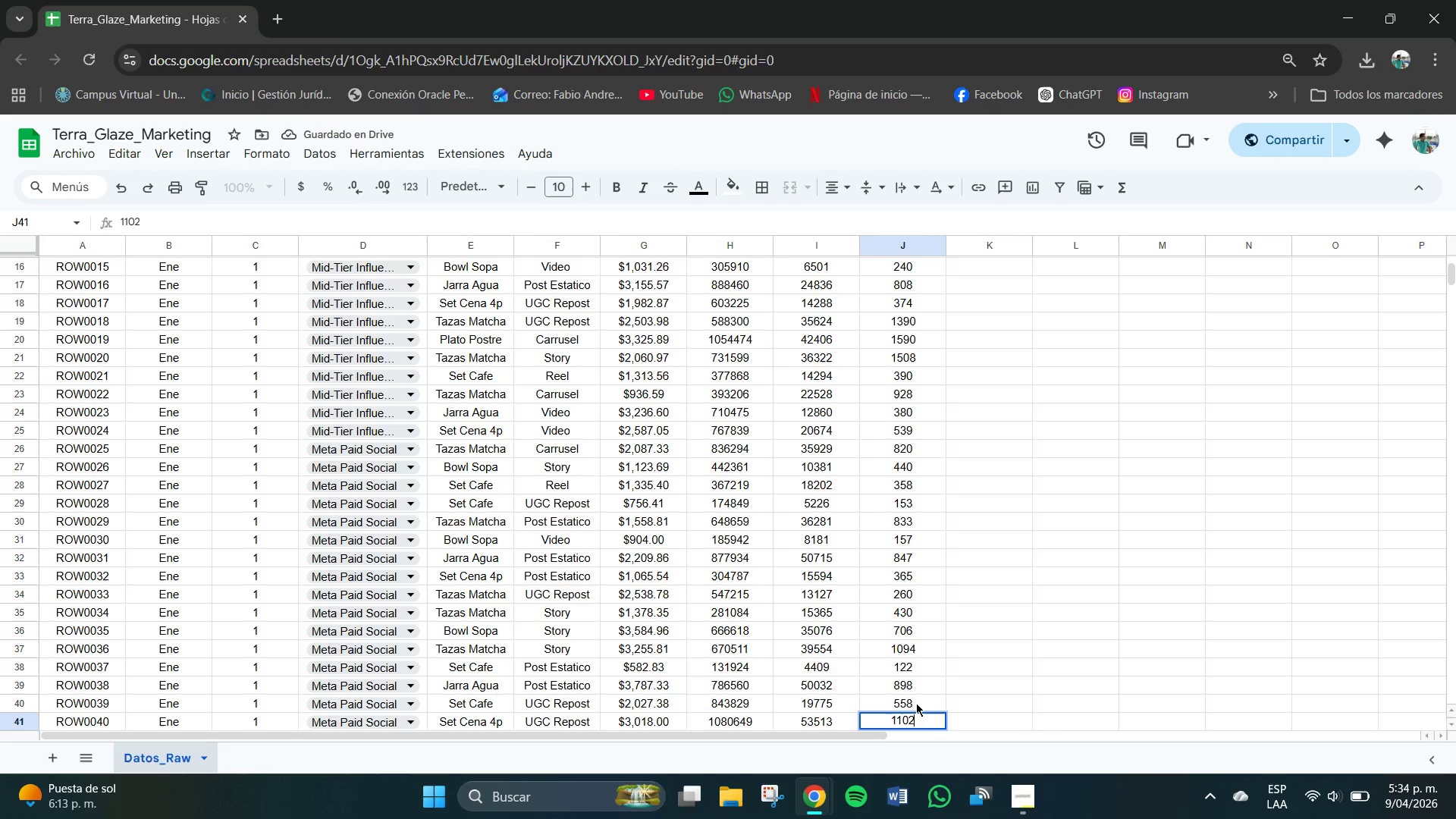 
key(NumpadEnter)
 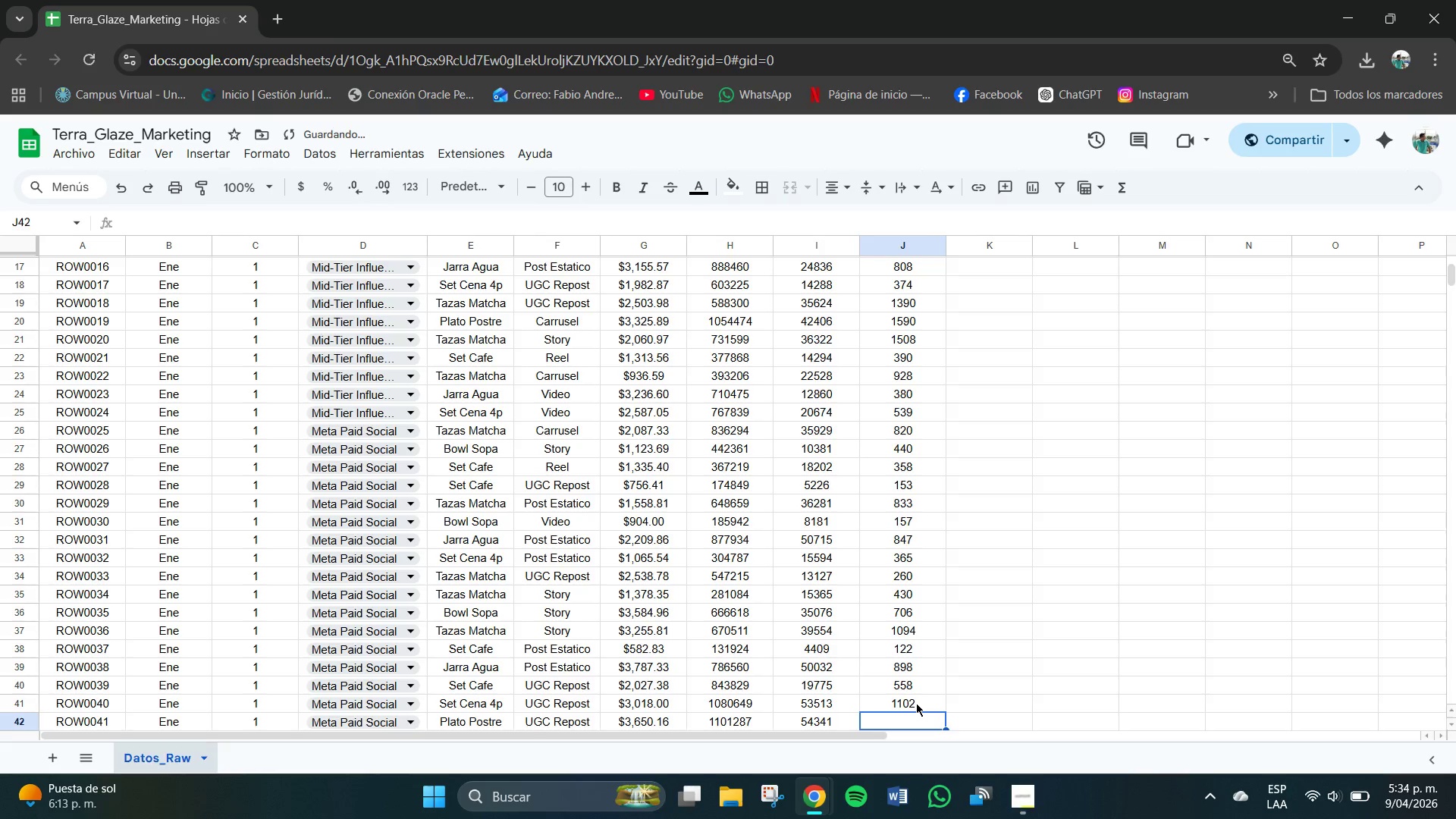 
key(Numpad1)
 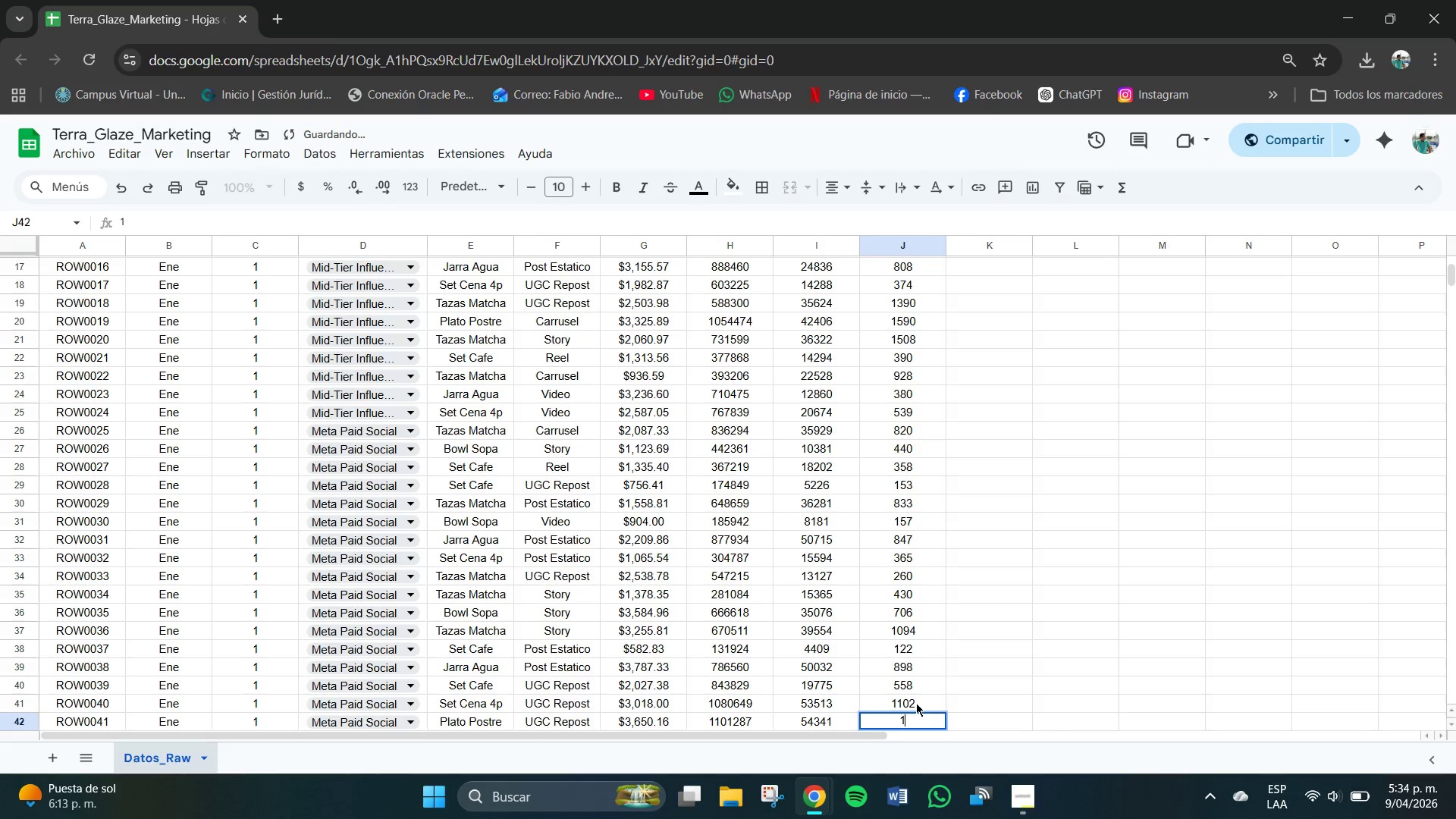 
key(Numpad0)
 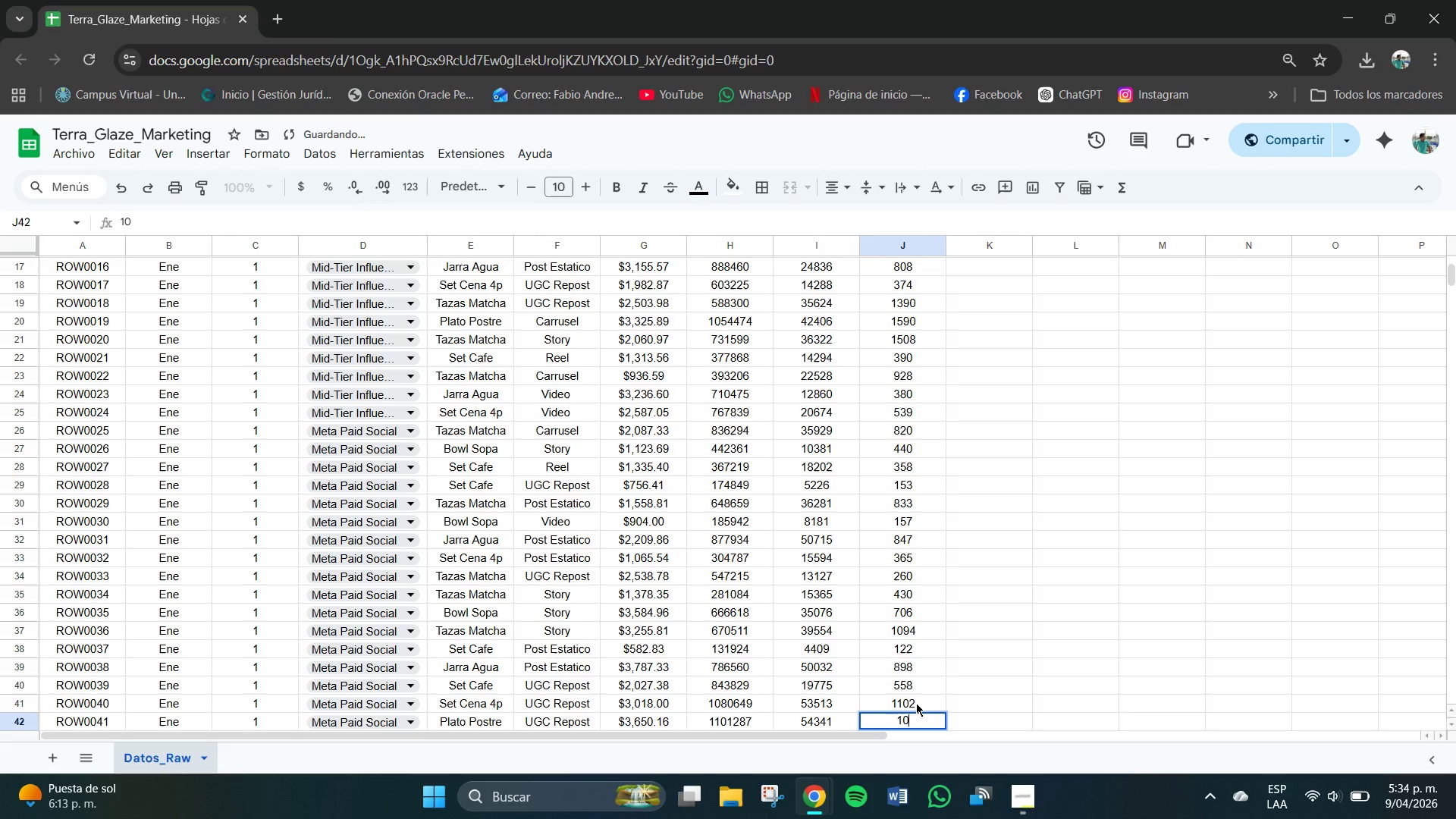 
key(Numpad9)
 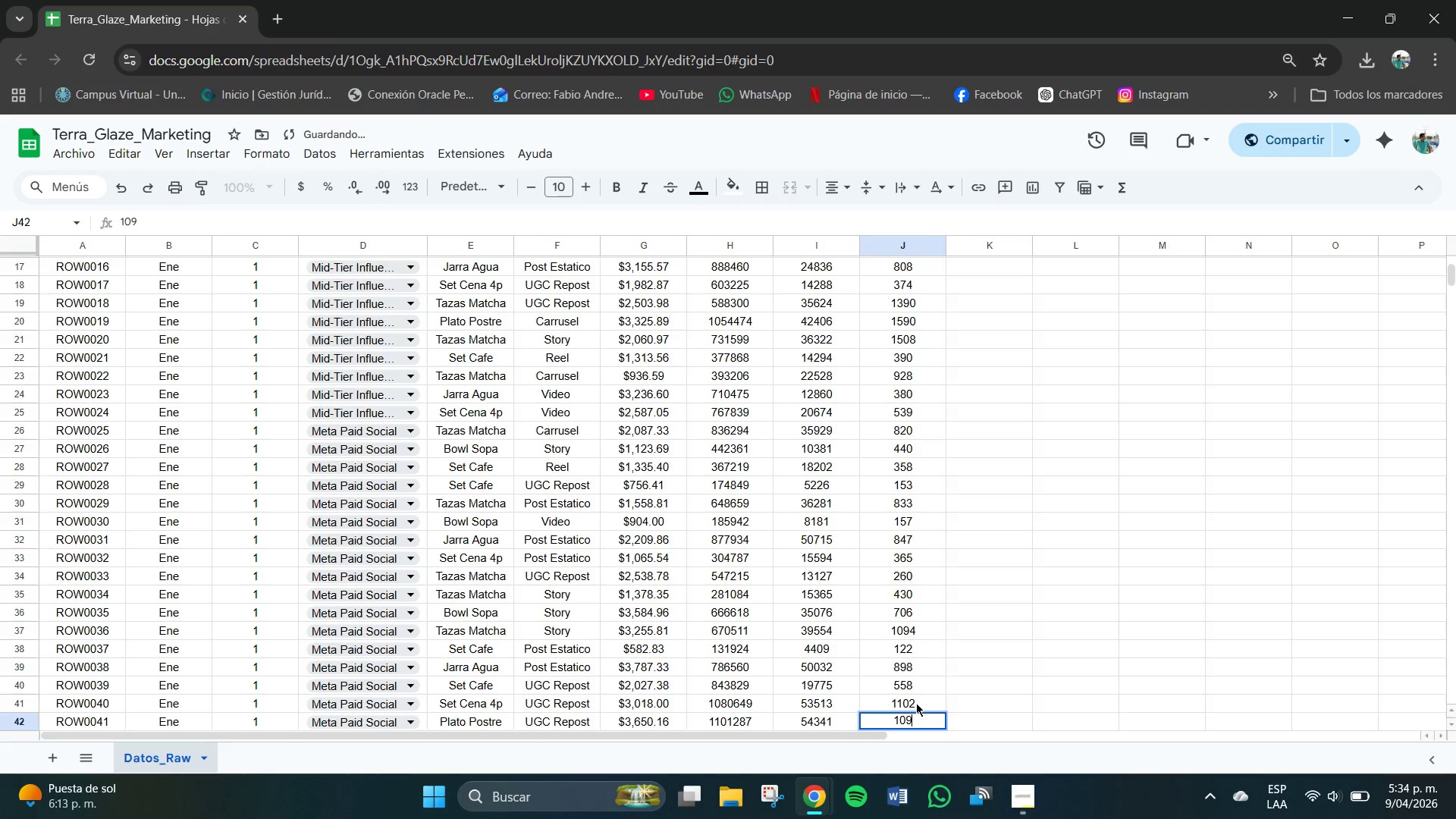 
key(Numpad0)
 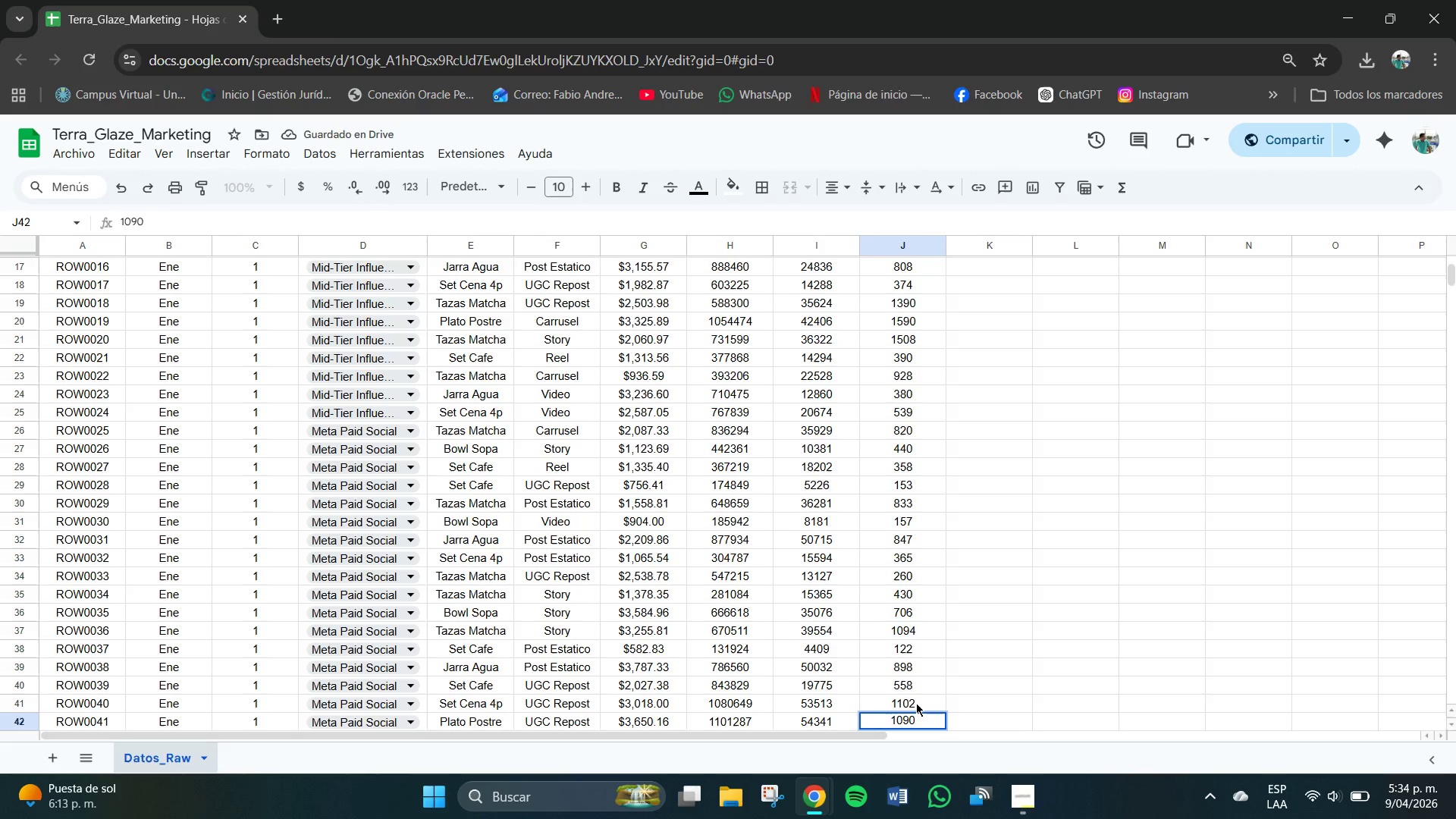 
key(NumpadEnter)
 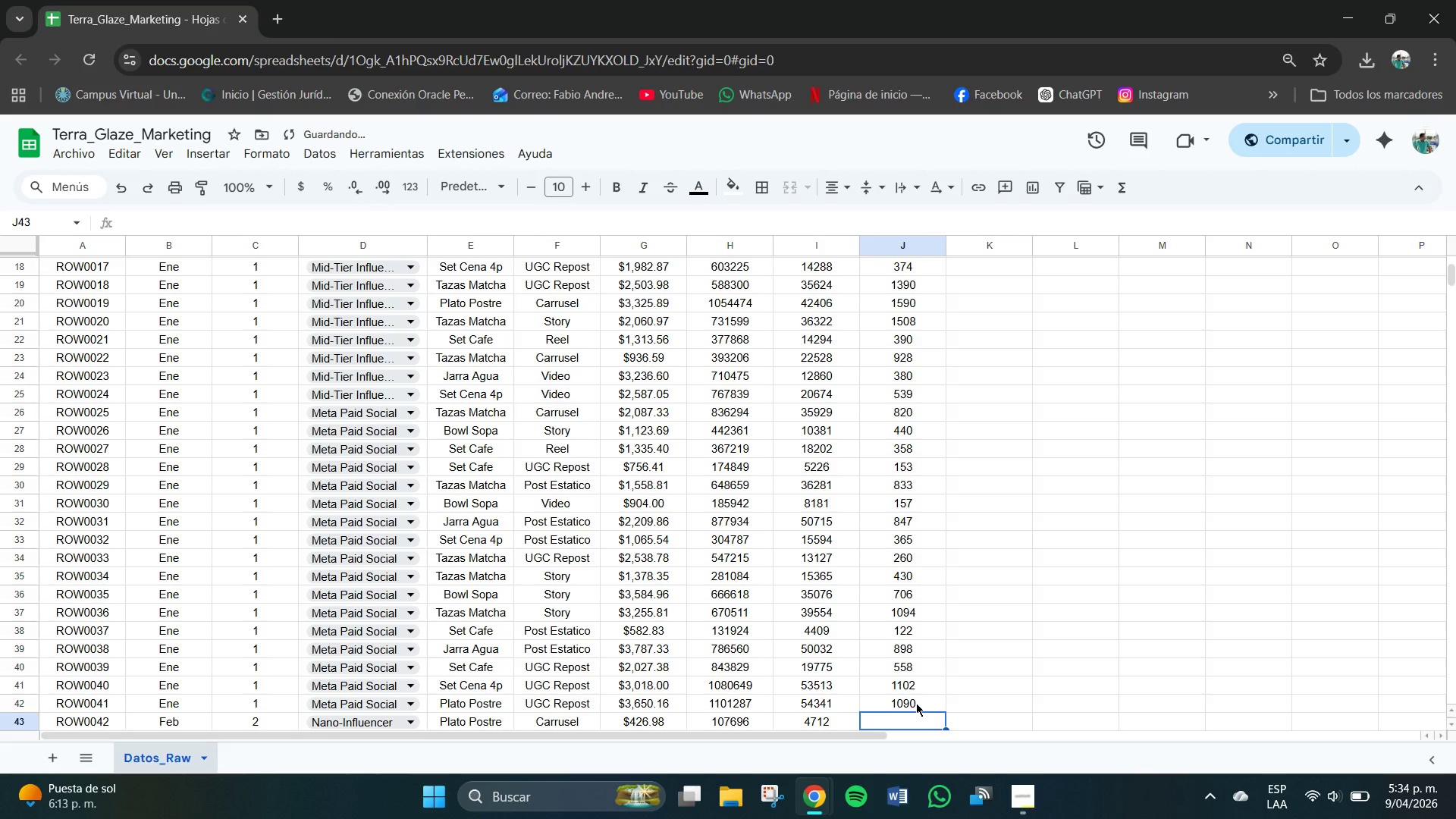 
key(Numpad1)
 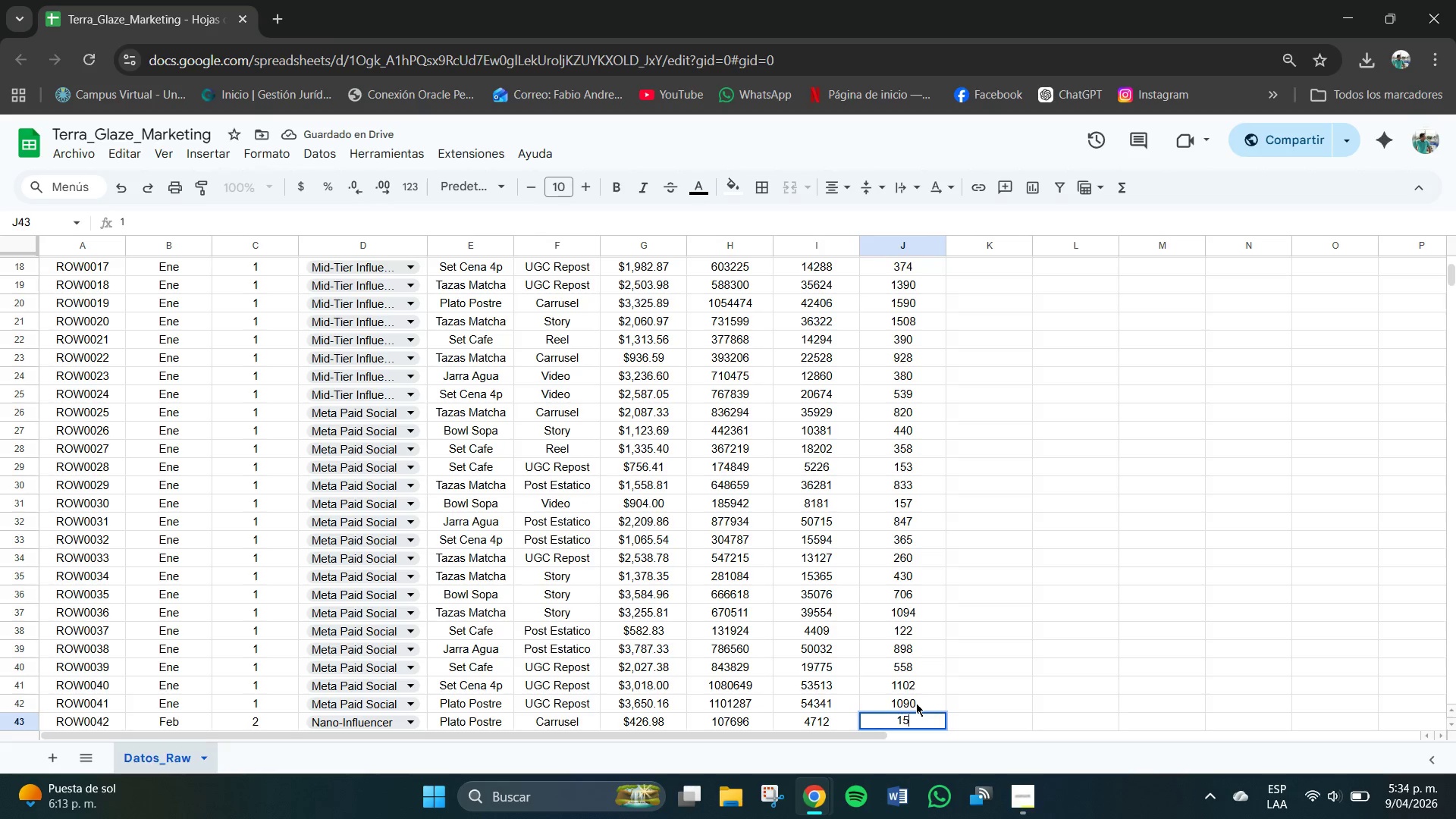 
key(Numpad5)
 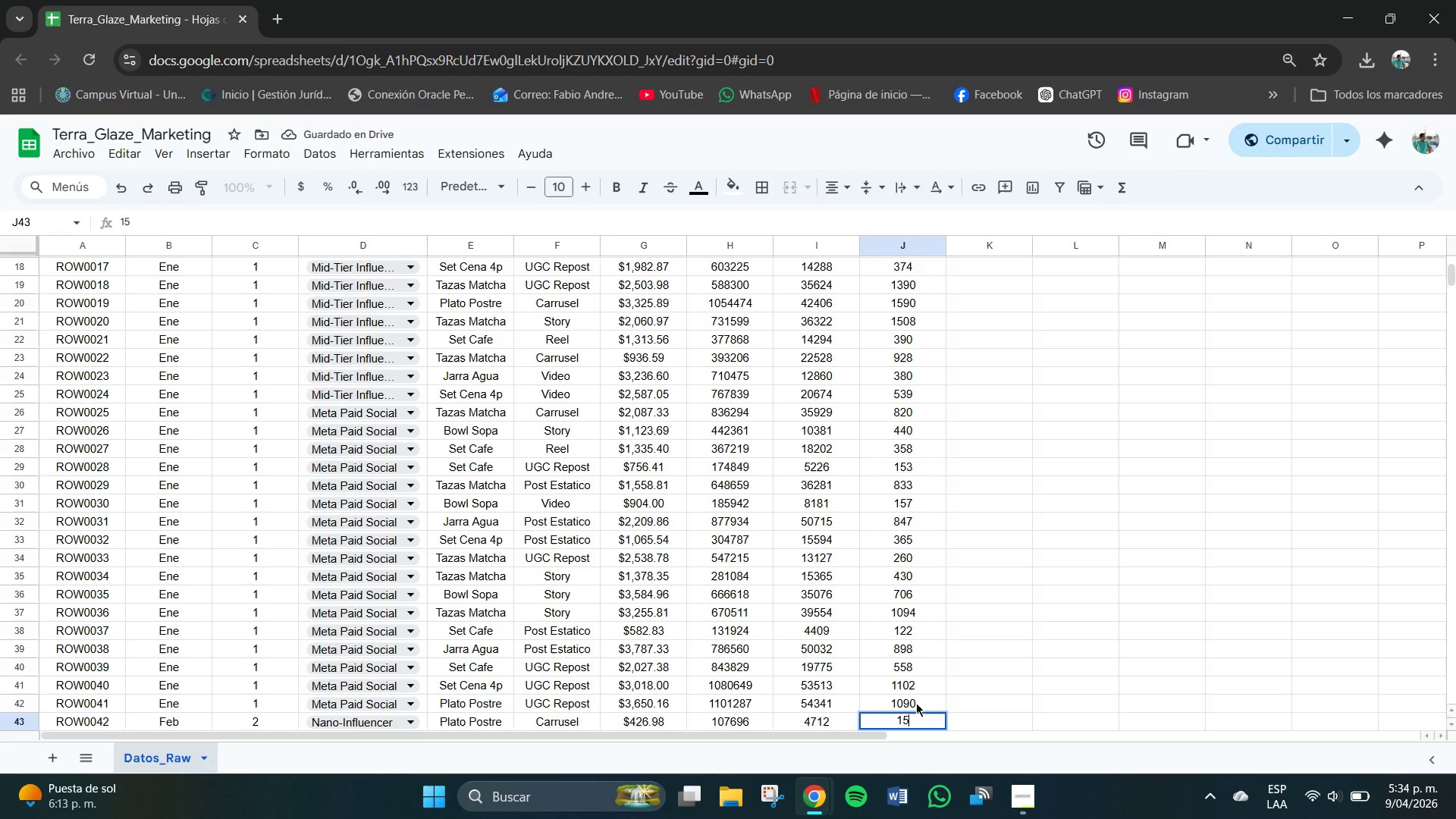 
key(Numpad8)
 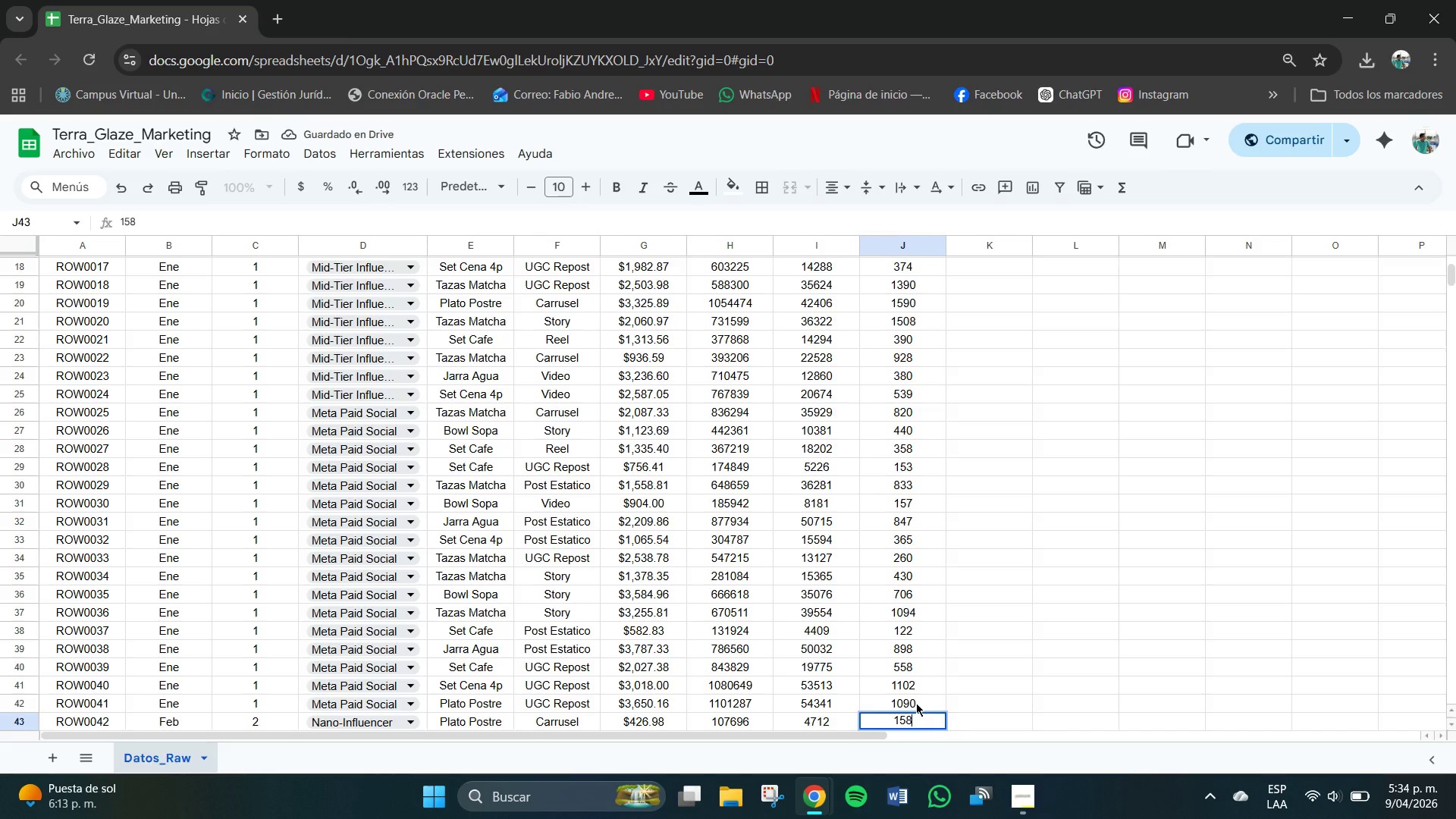 
key(NumpadEnter)
 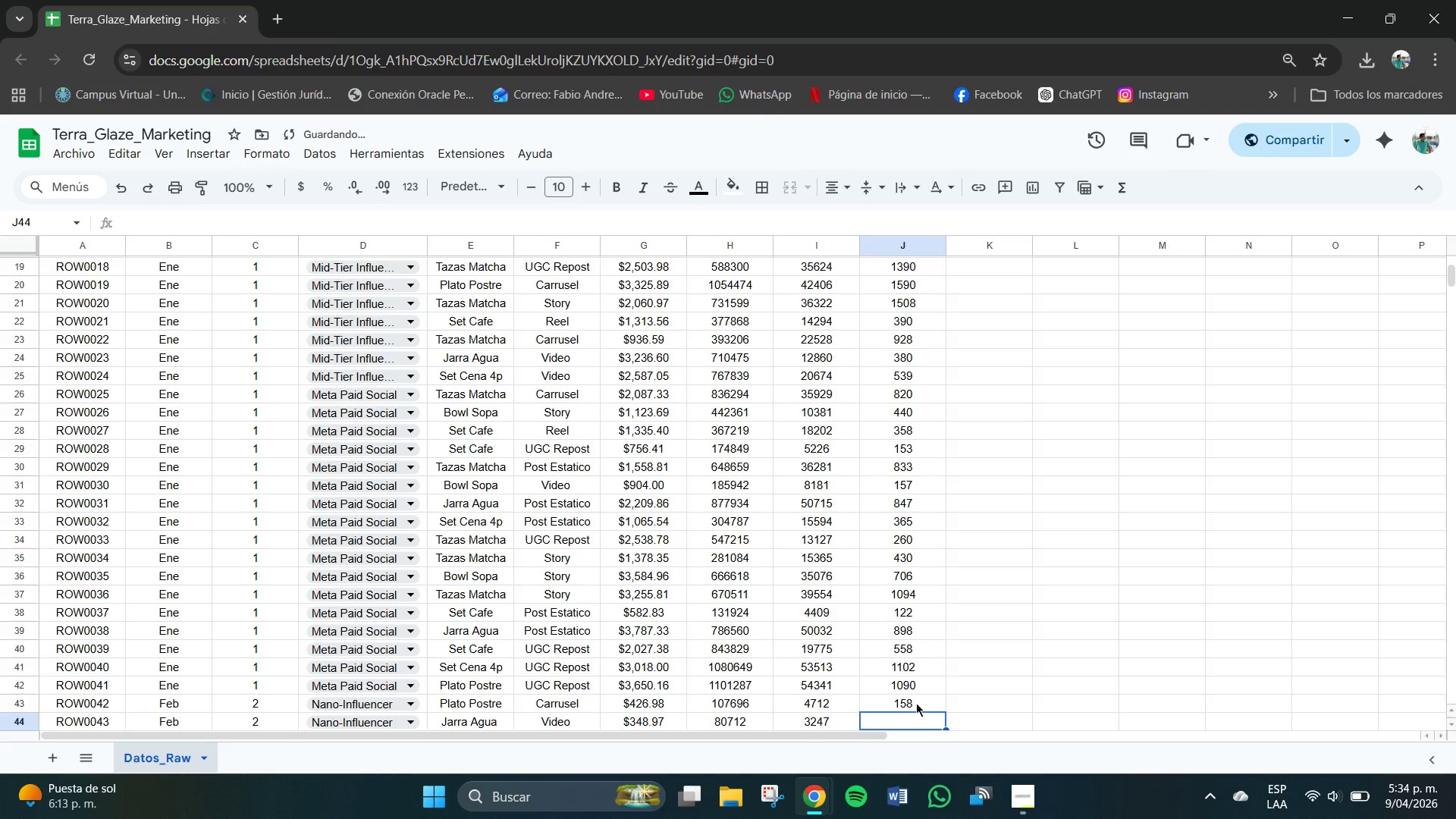 
key(Numpad2)
 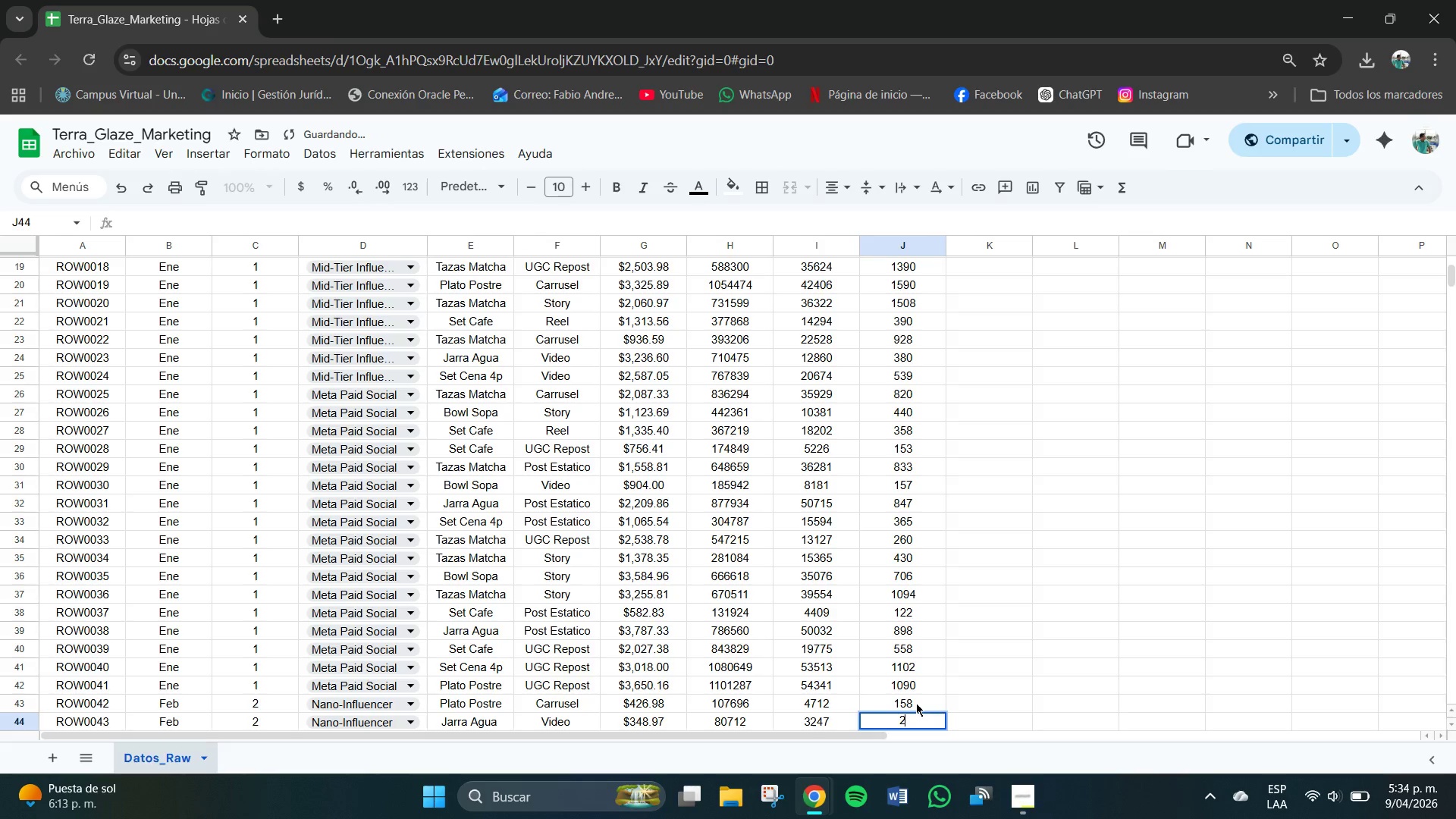 
key(Numpad0)
 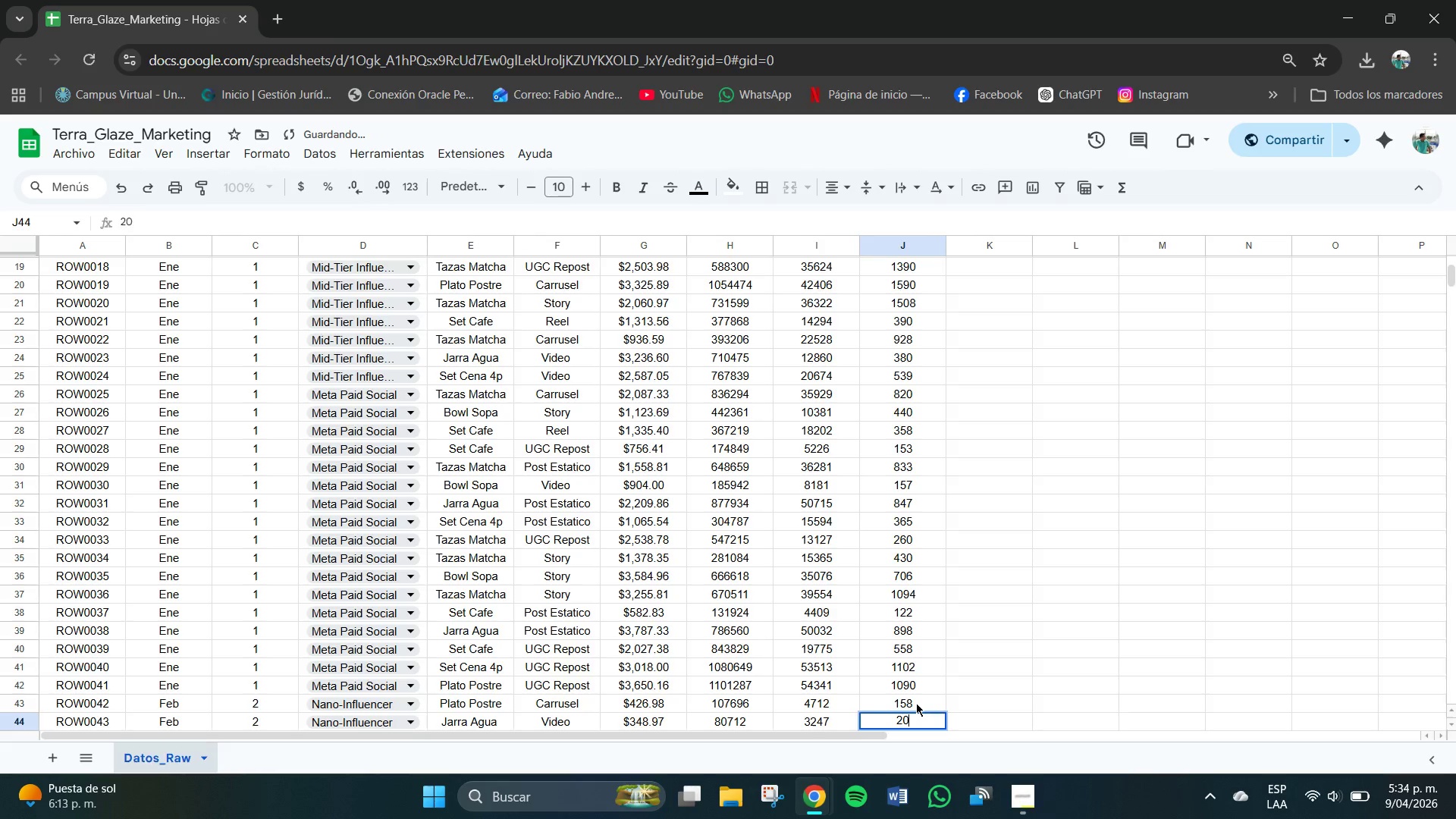 
key(Numpad0)
 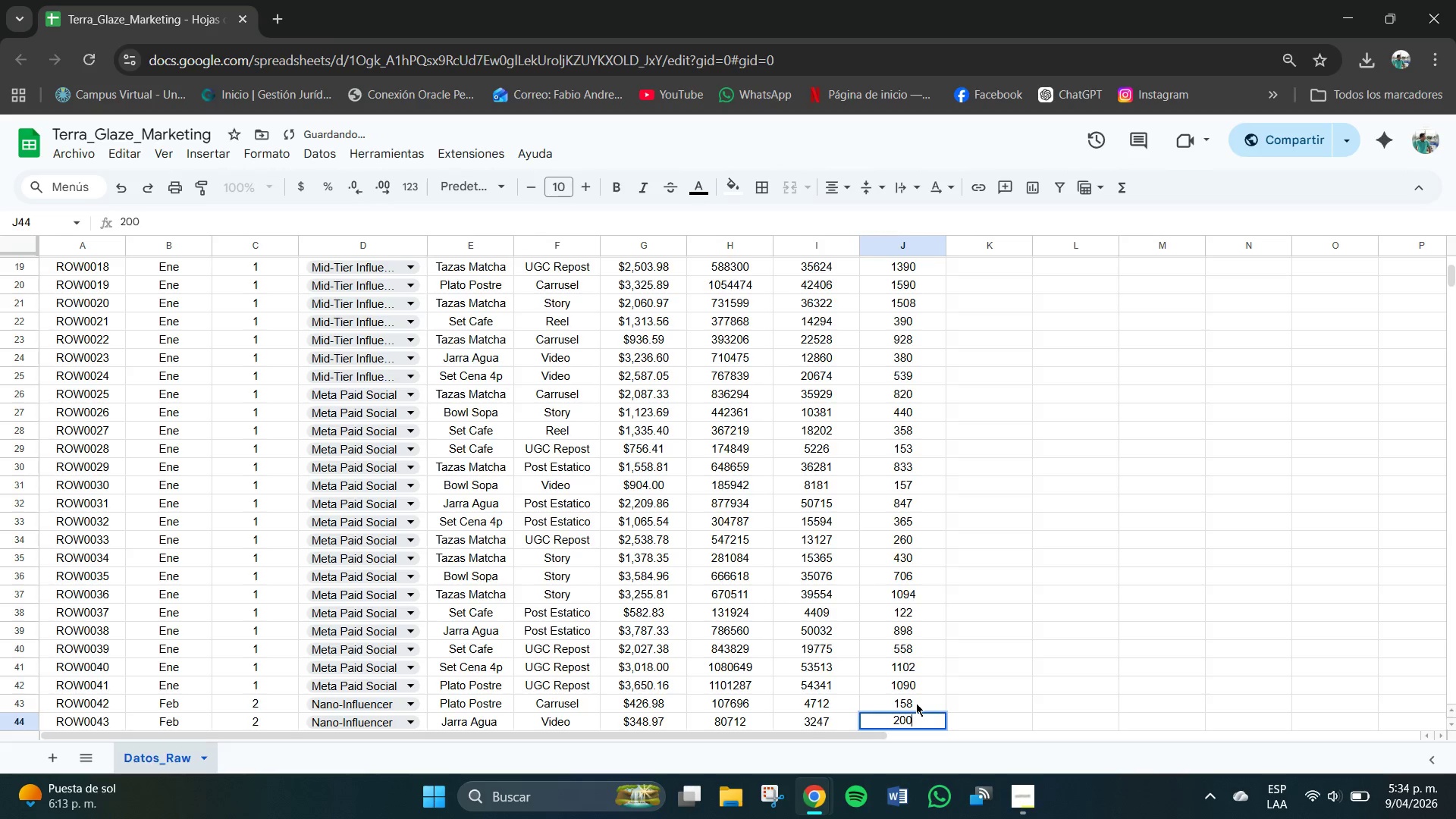 
key(NumpadEnter)
 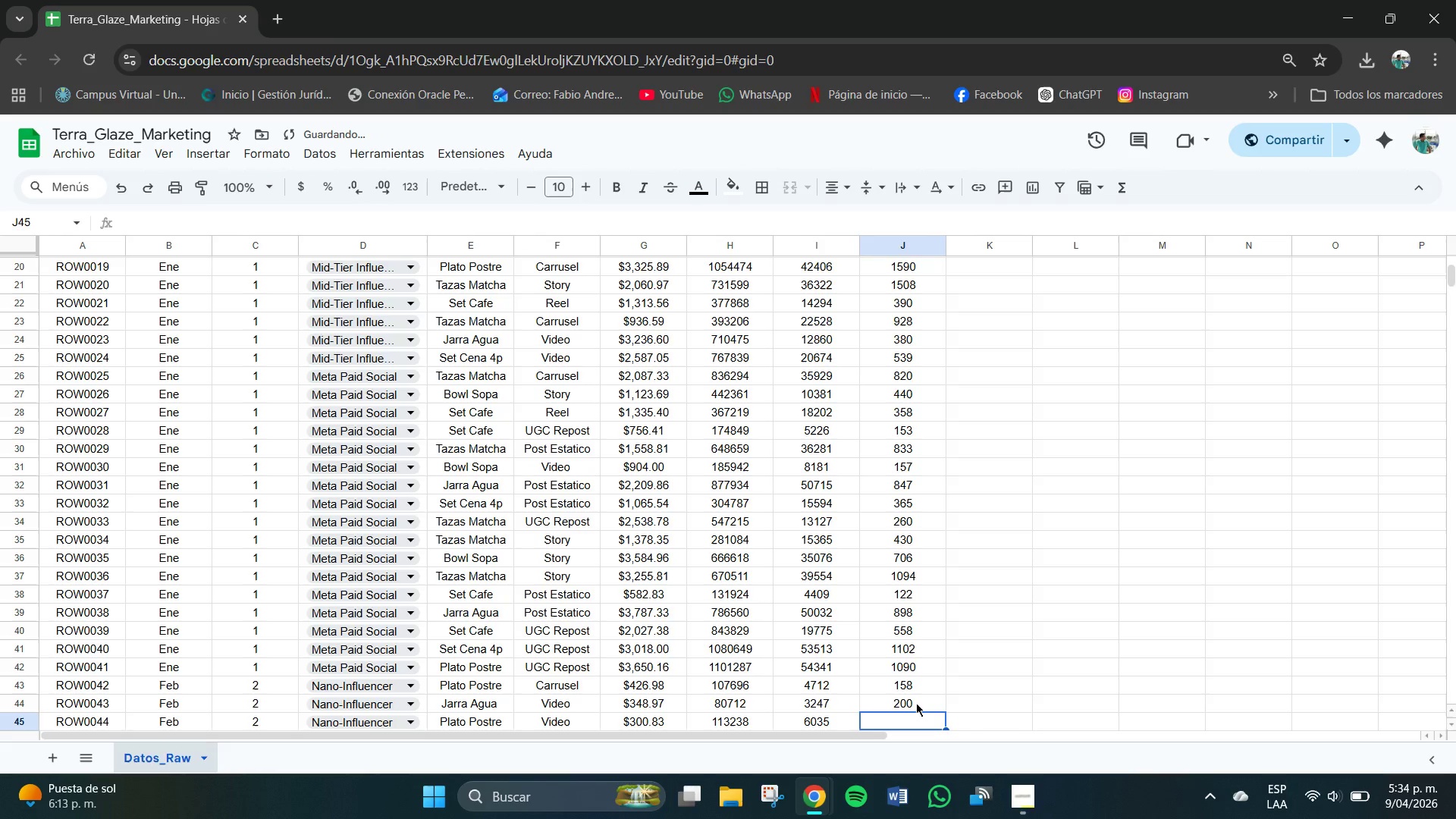 
key(Numpad3)
 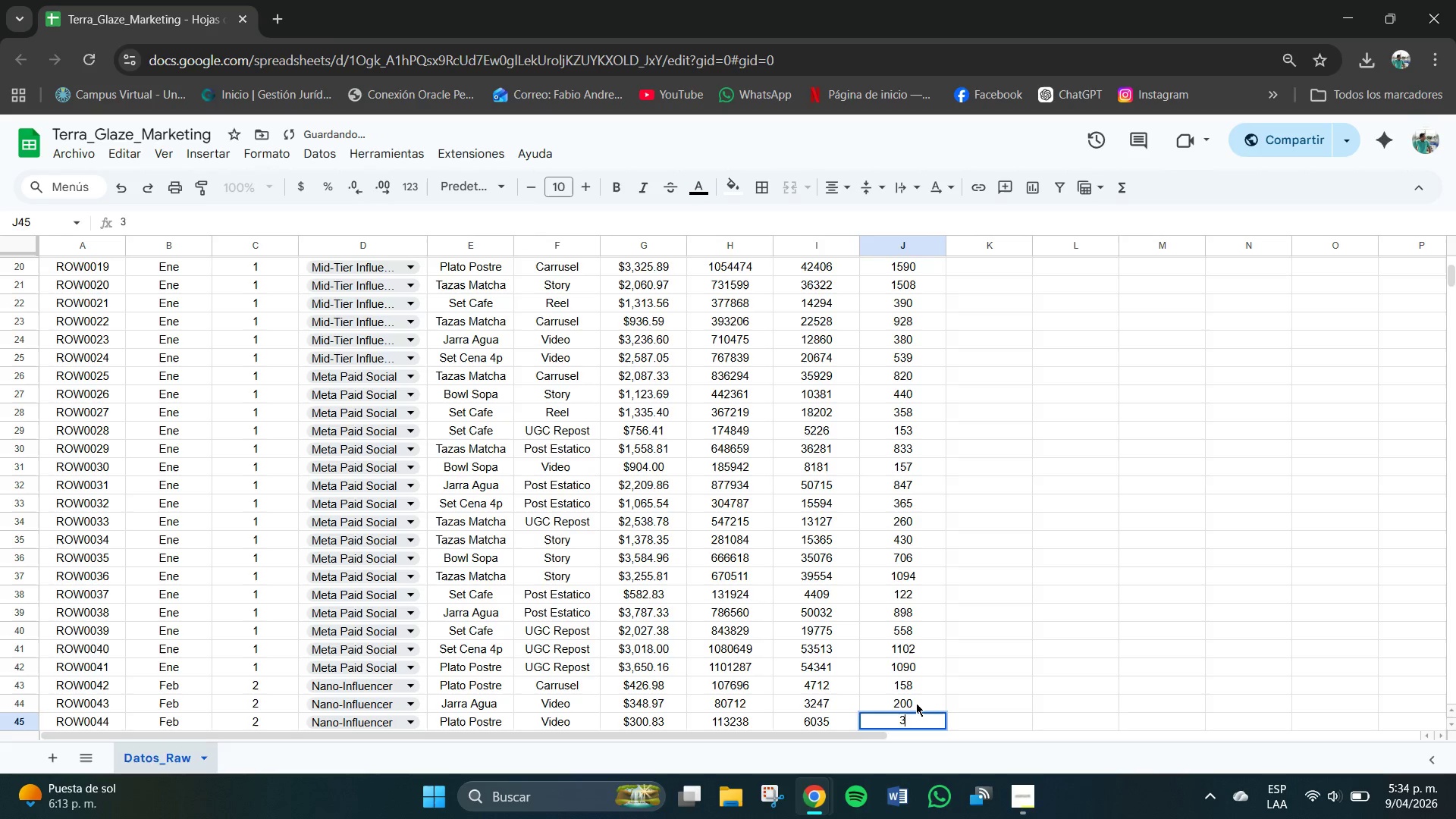 
key(Numpad2)
 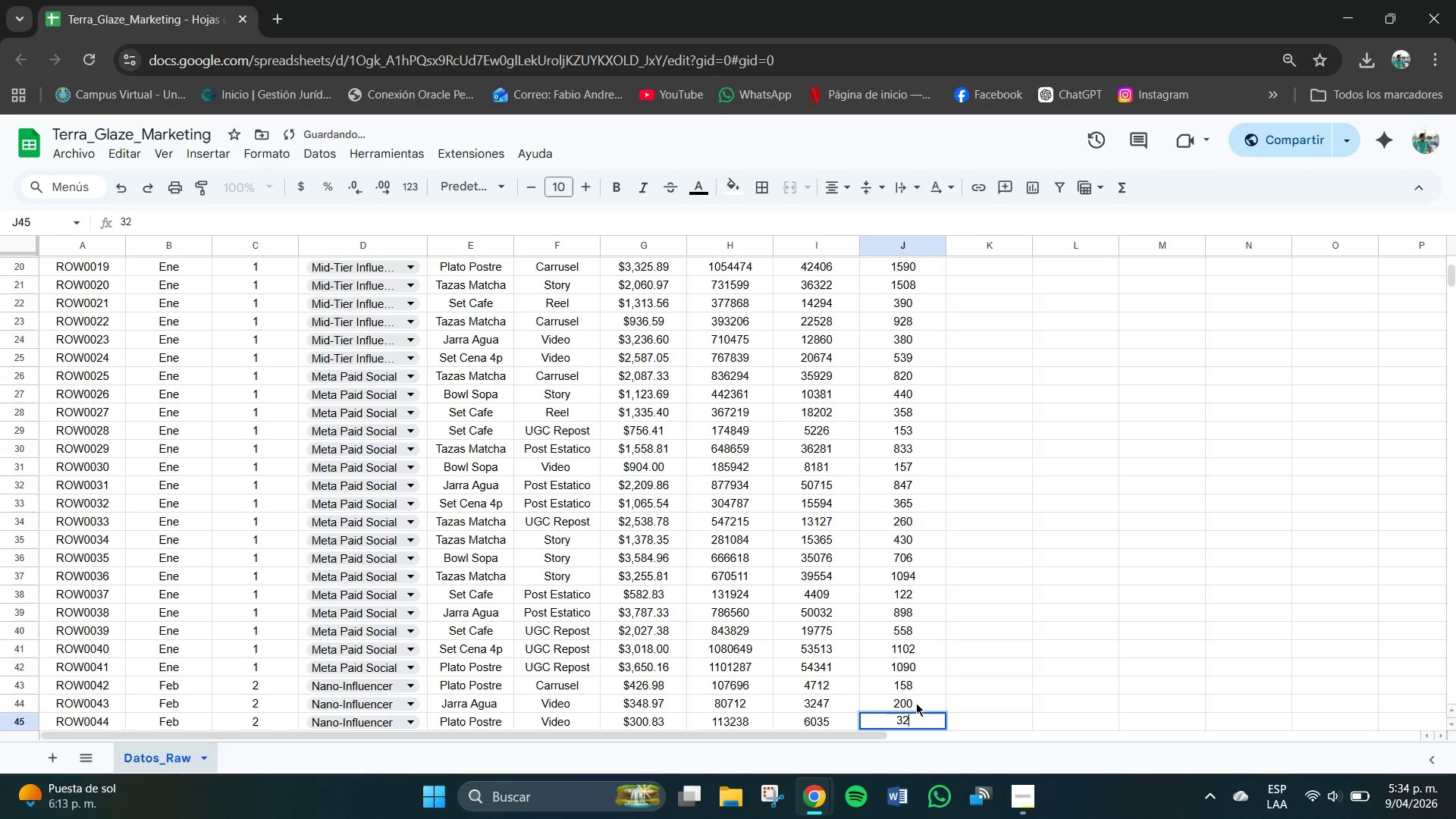 
key(Numpad9)
 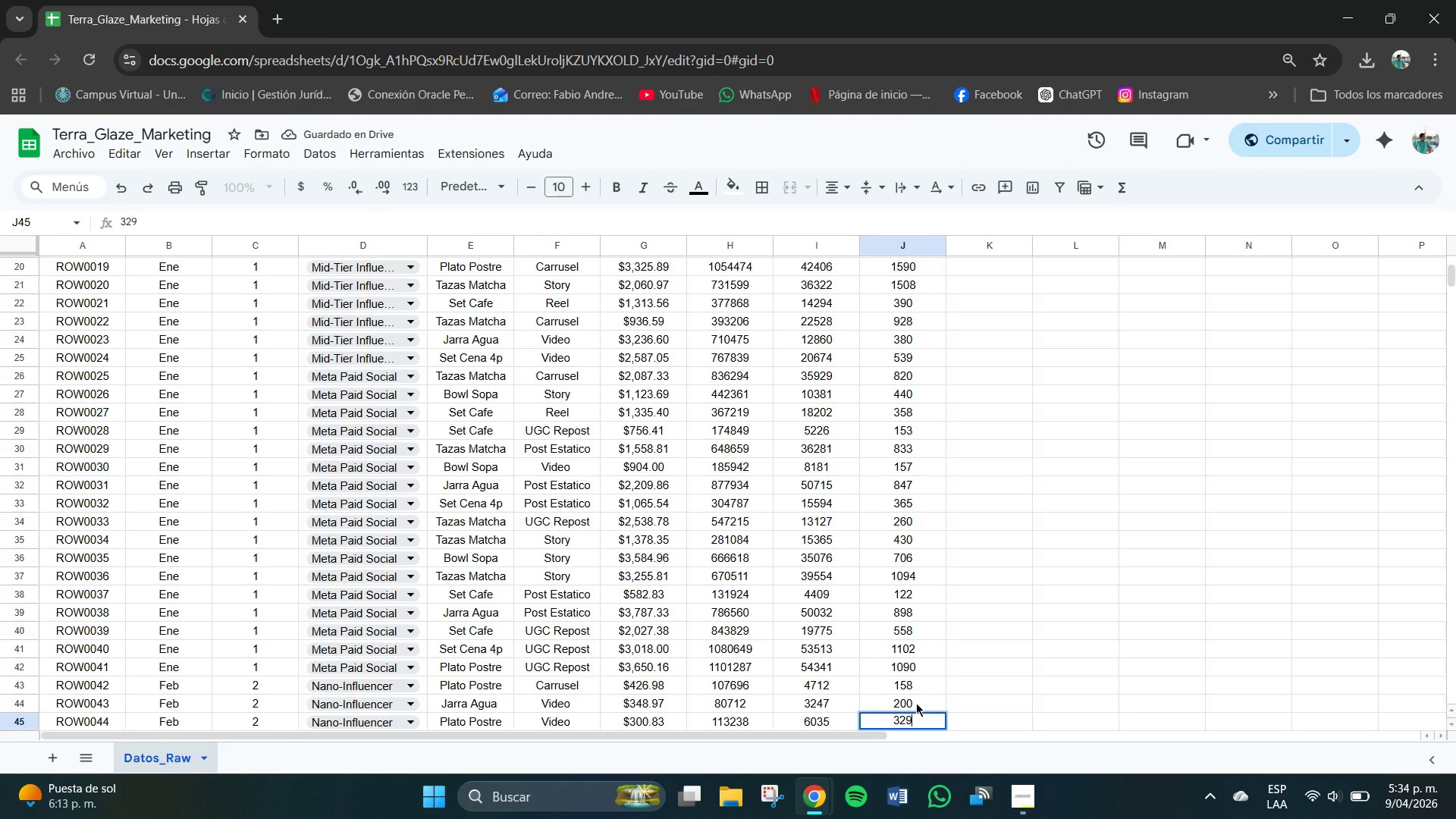 
key(NumpadEnter)
 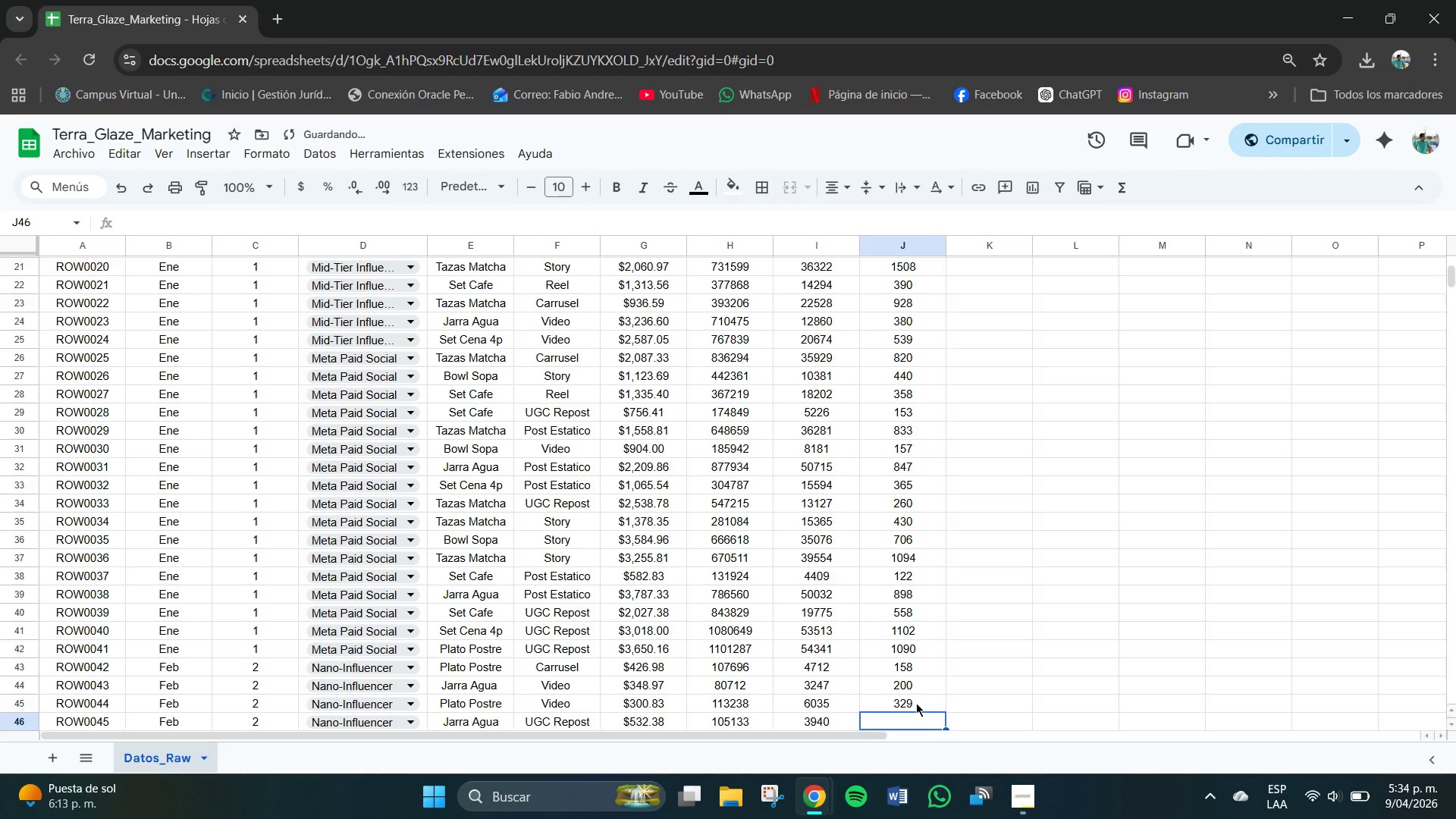 
key(Numpad2)
 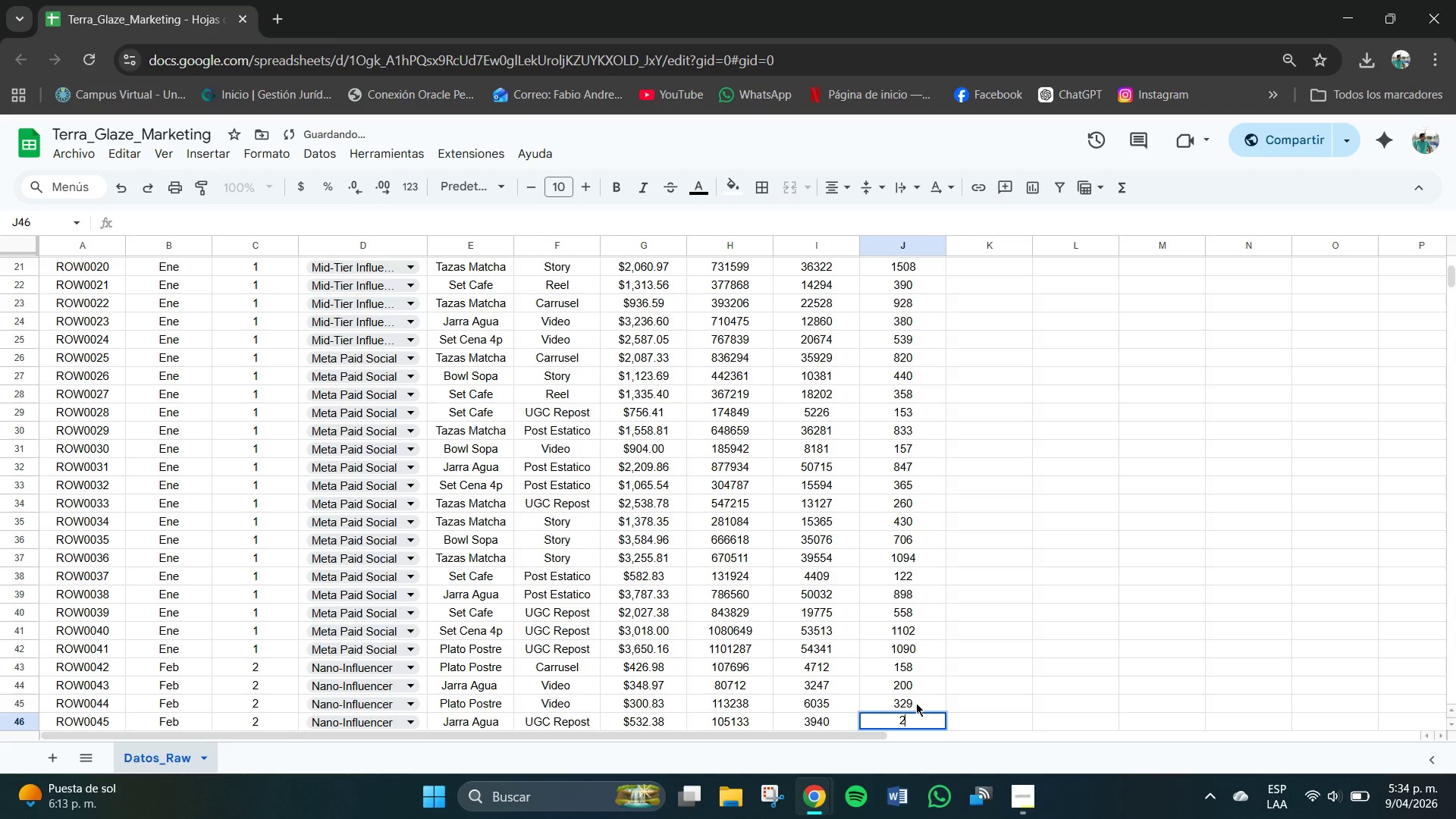 
key(Numpad0)
 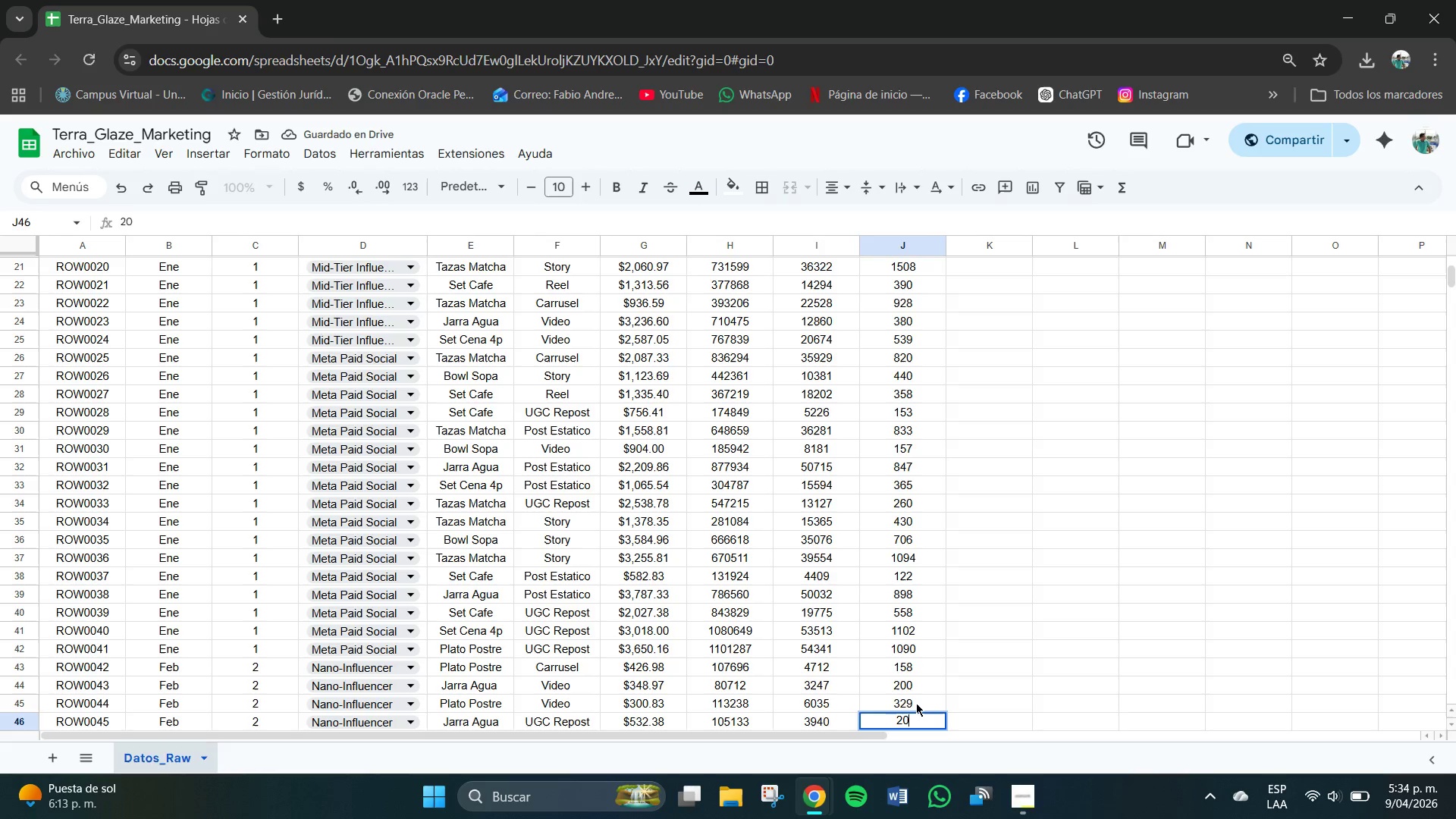 
key(Numpad9)
 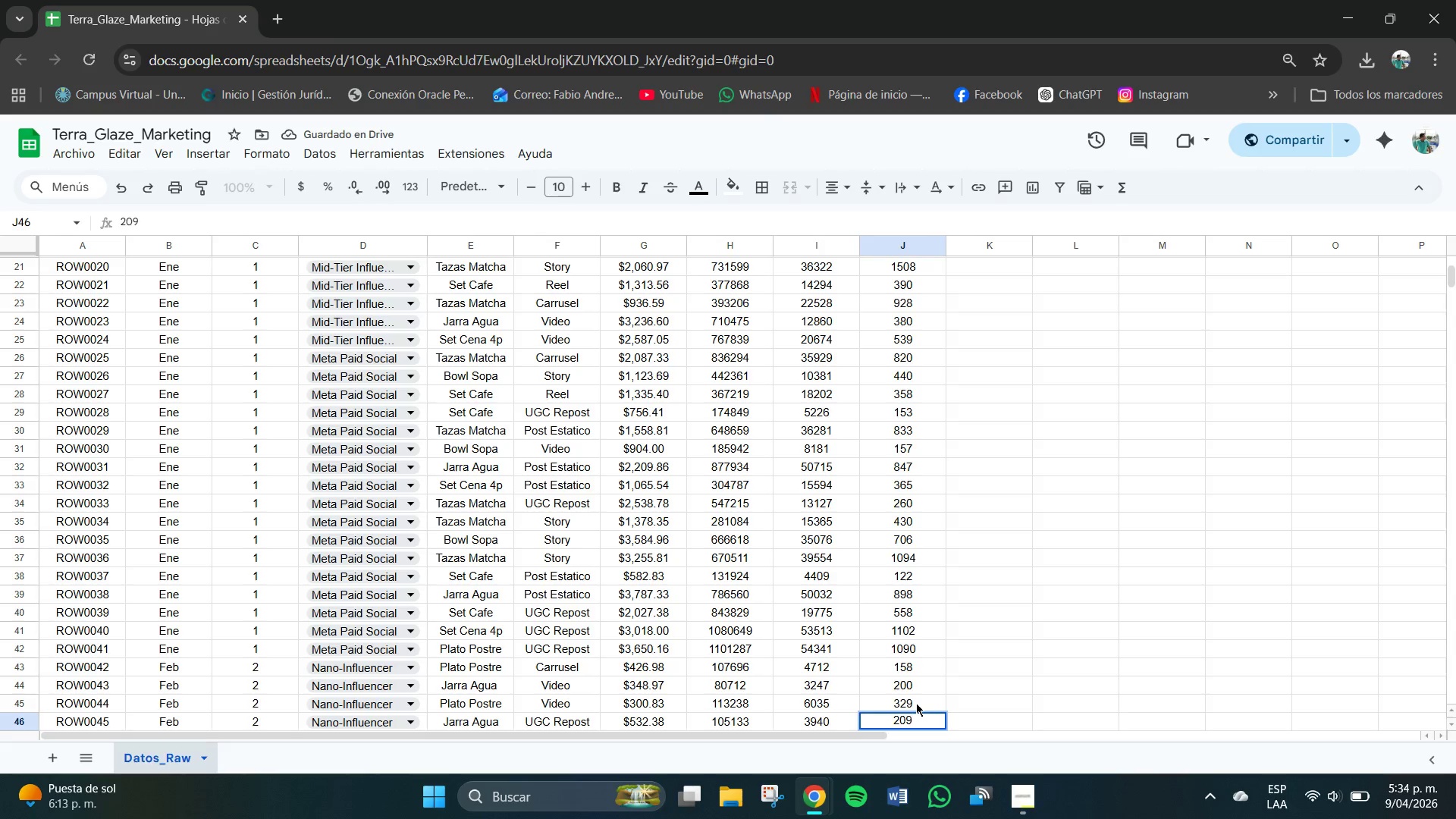 
key(NumpadEnter)
 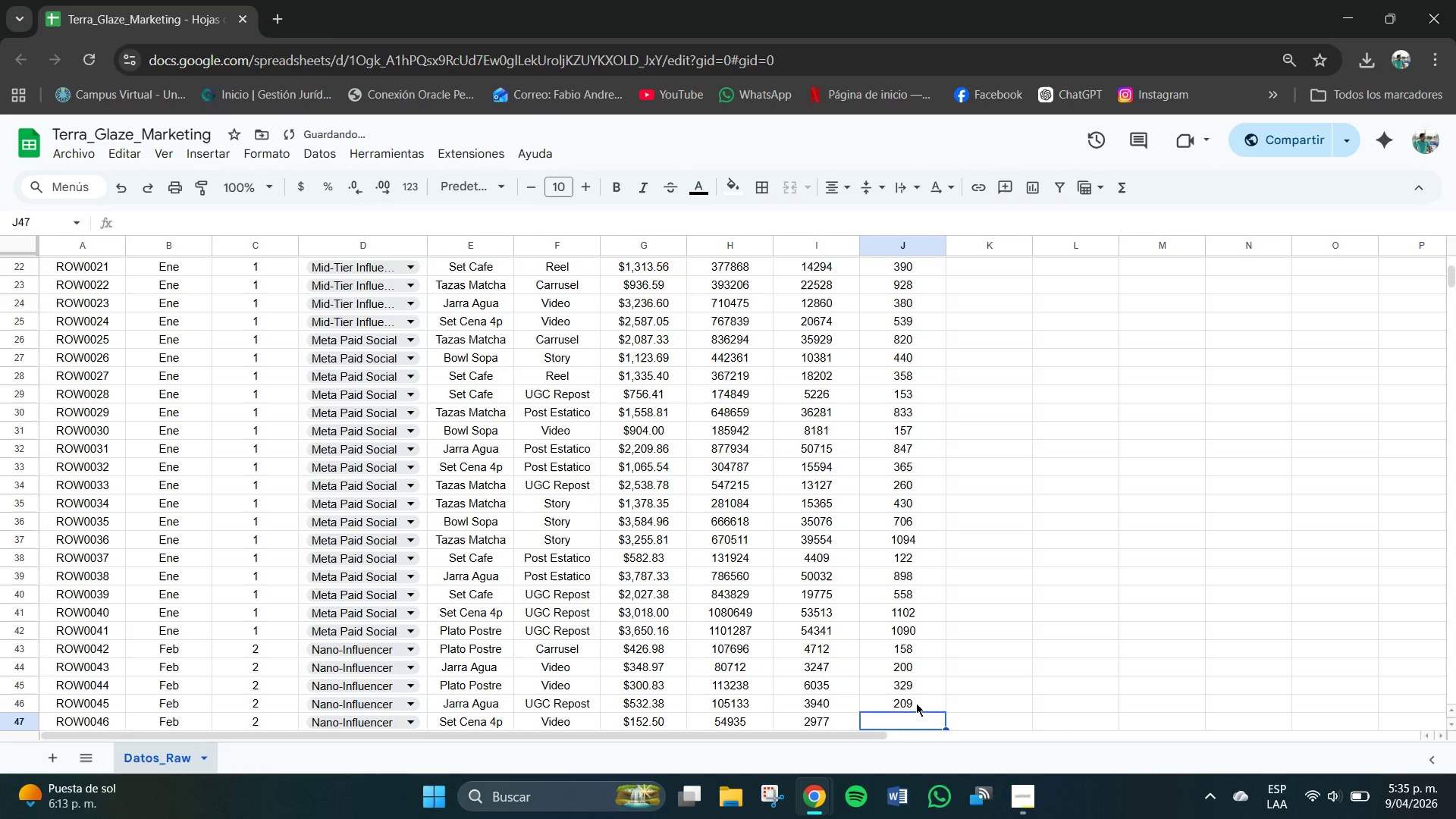 
key(Numpad1)
 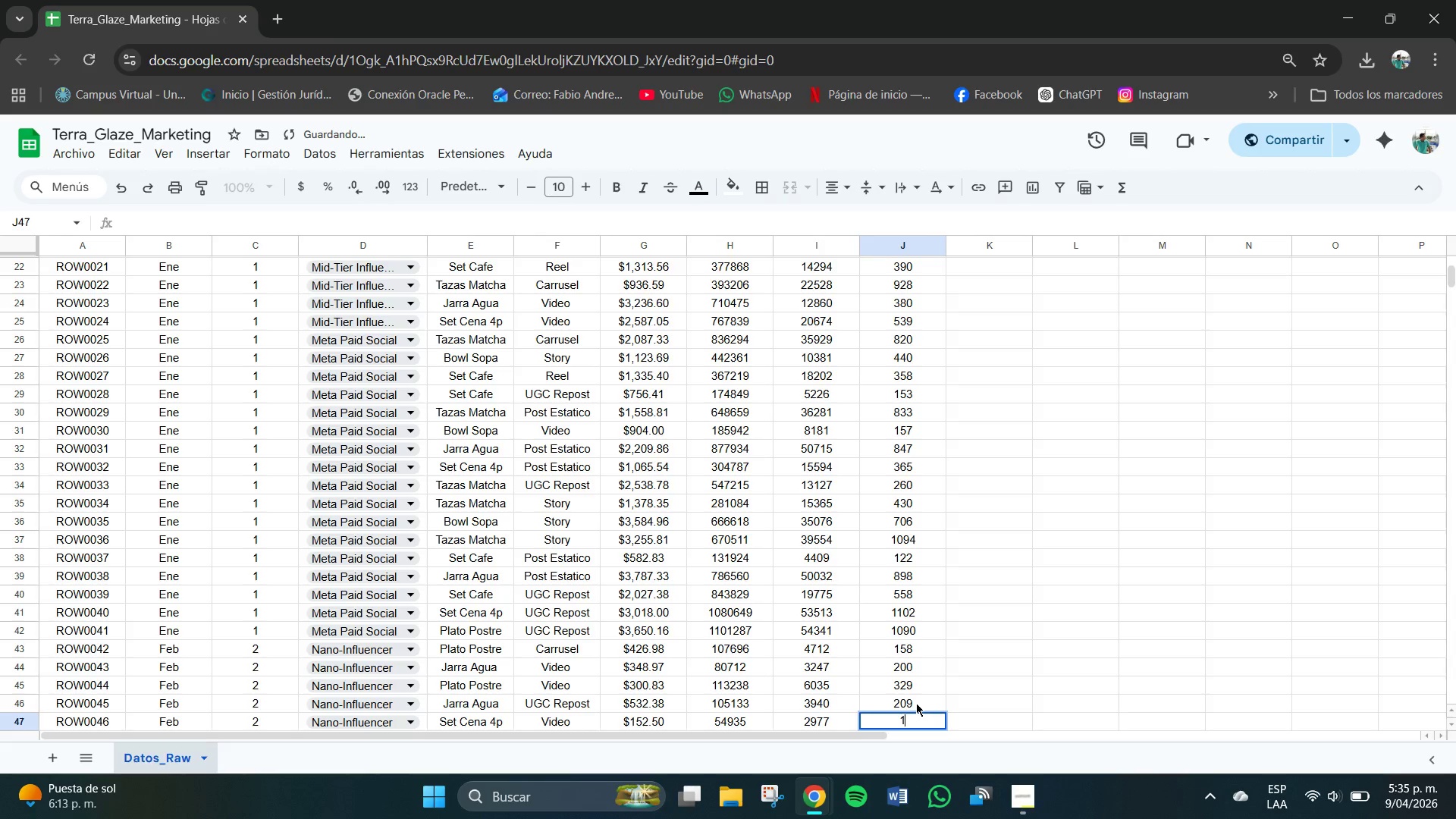 
key(Numpad0)
 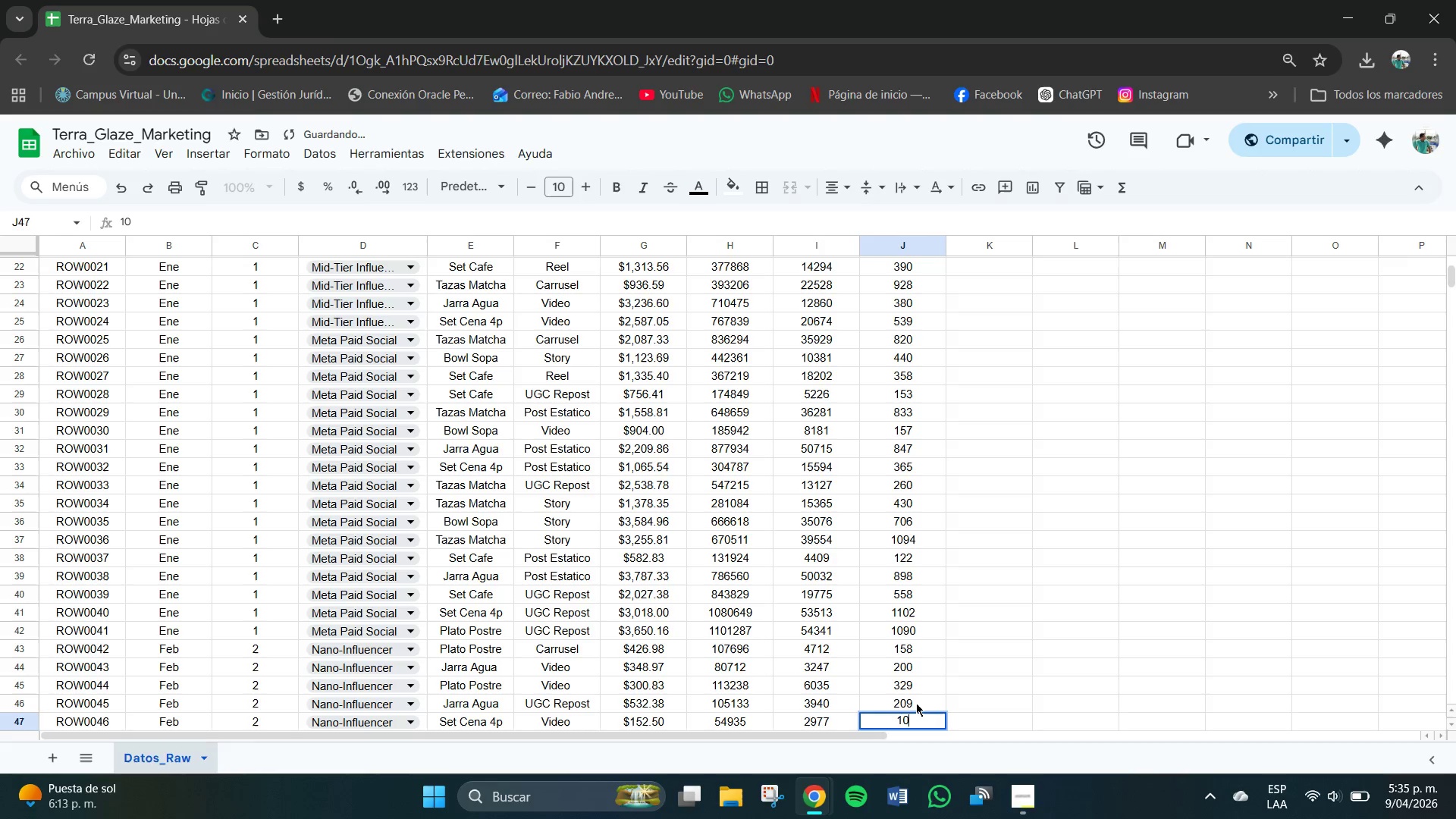 
key(Numpad9)
 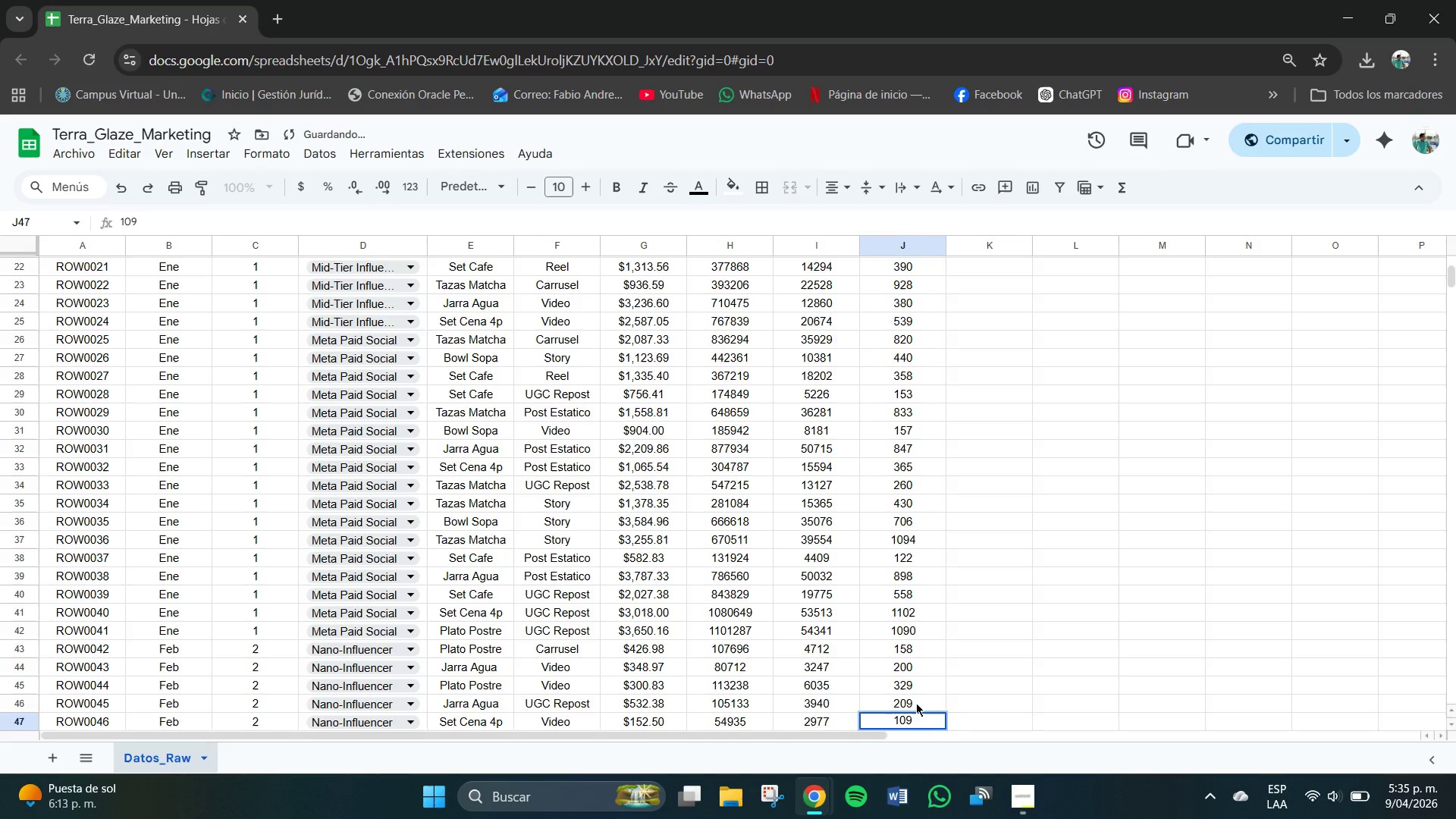 
key(NumpadEnter)
 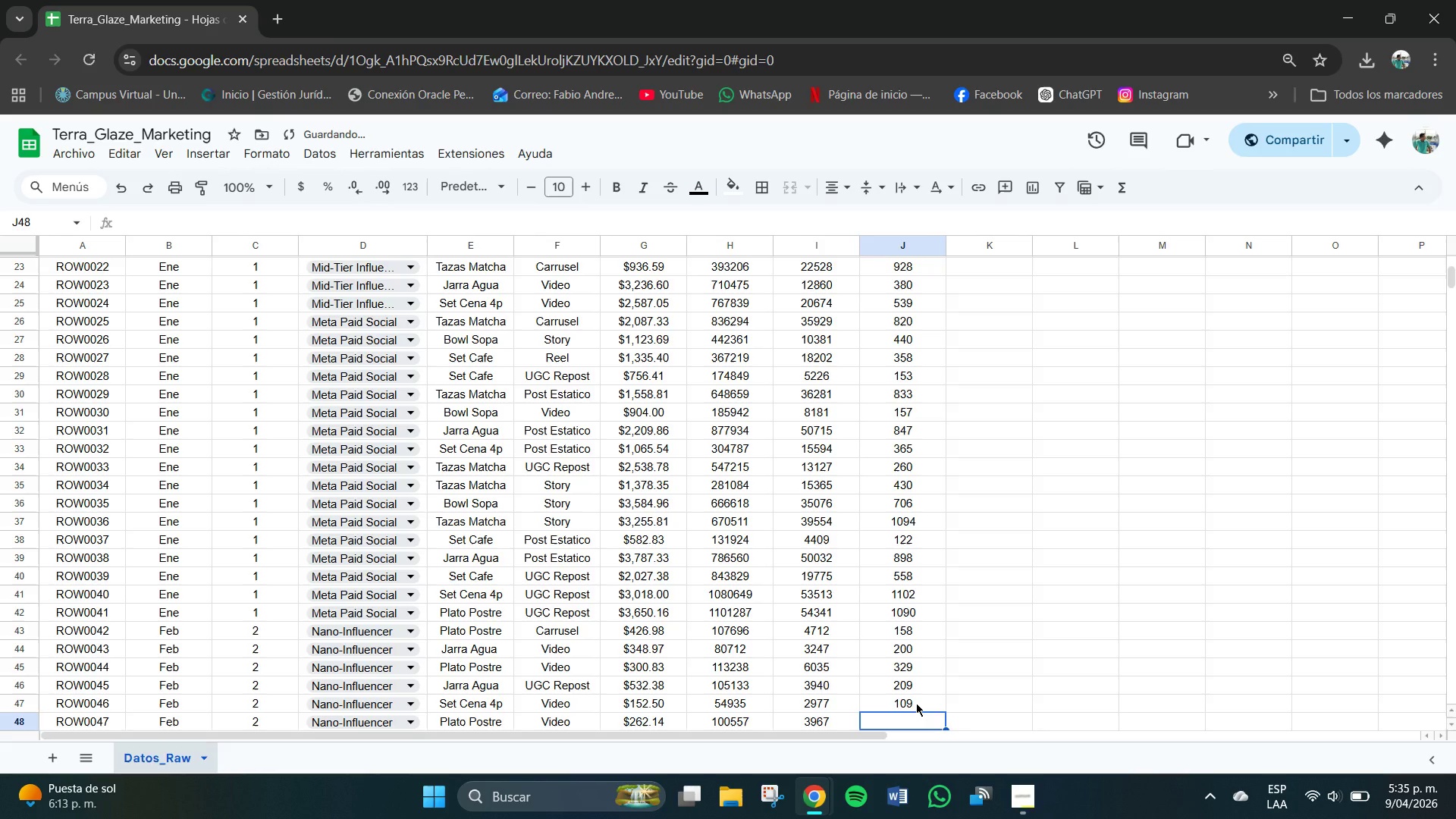 
key(Numpad2)
 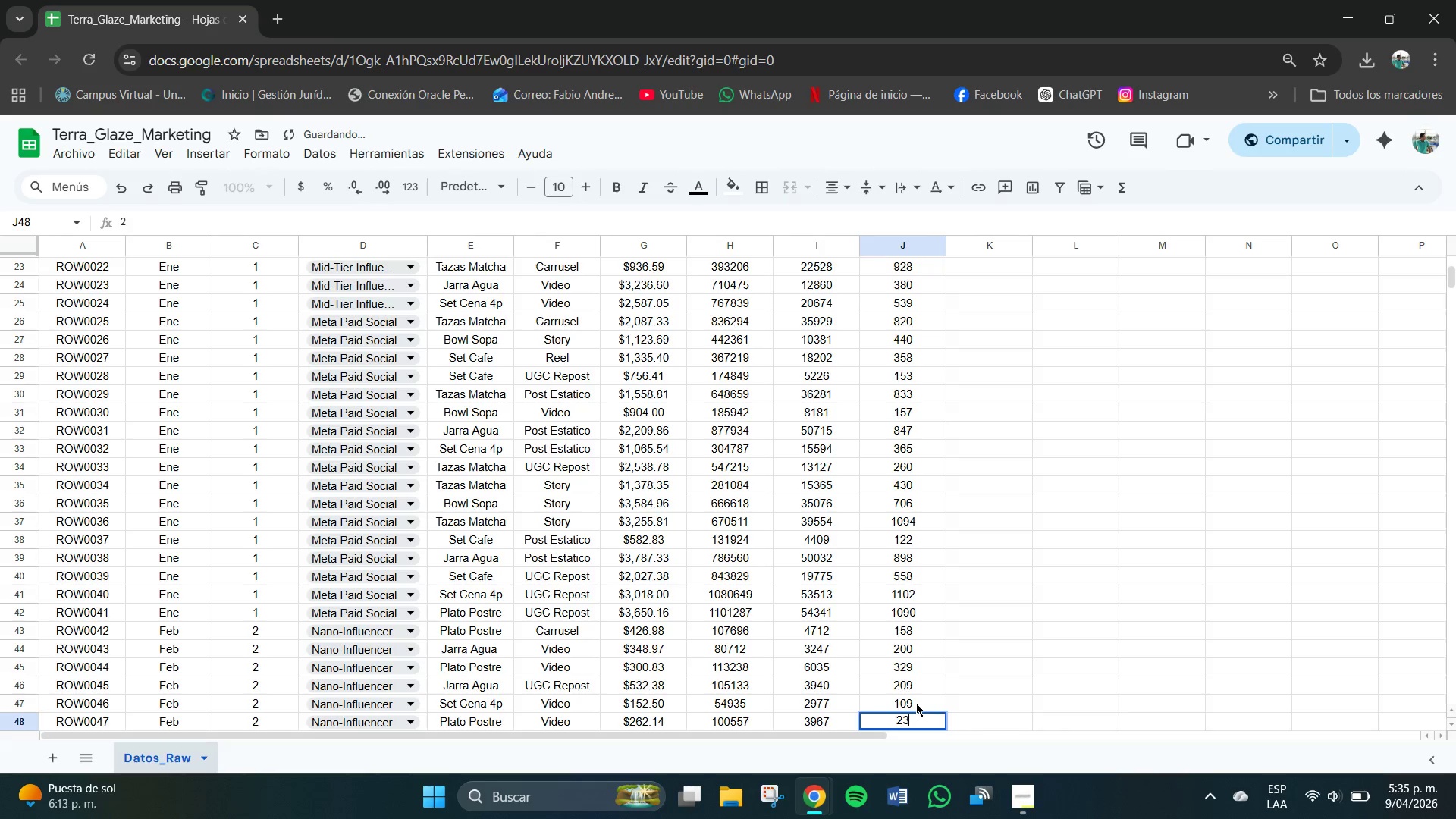 
key(Numpad3)
 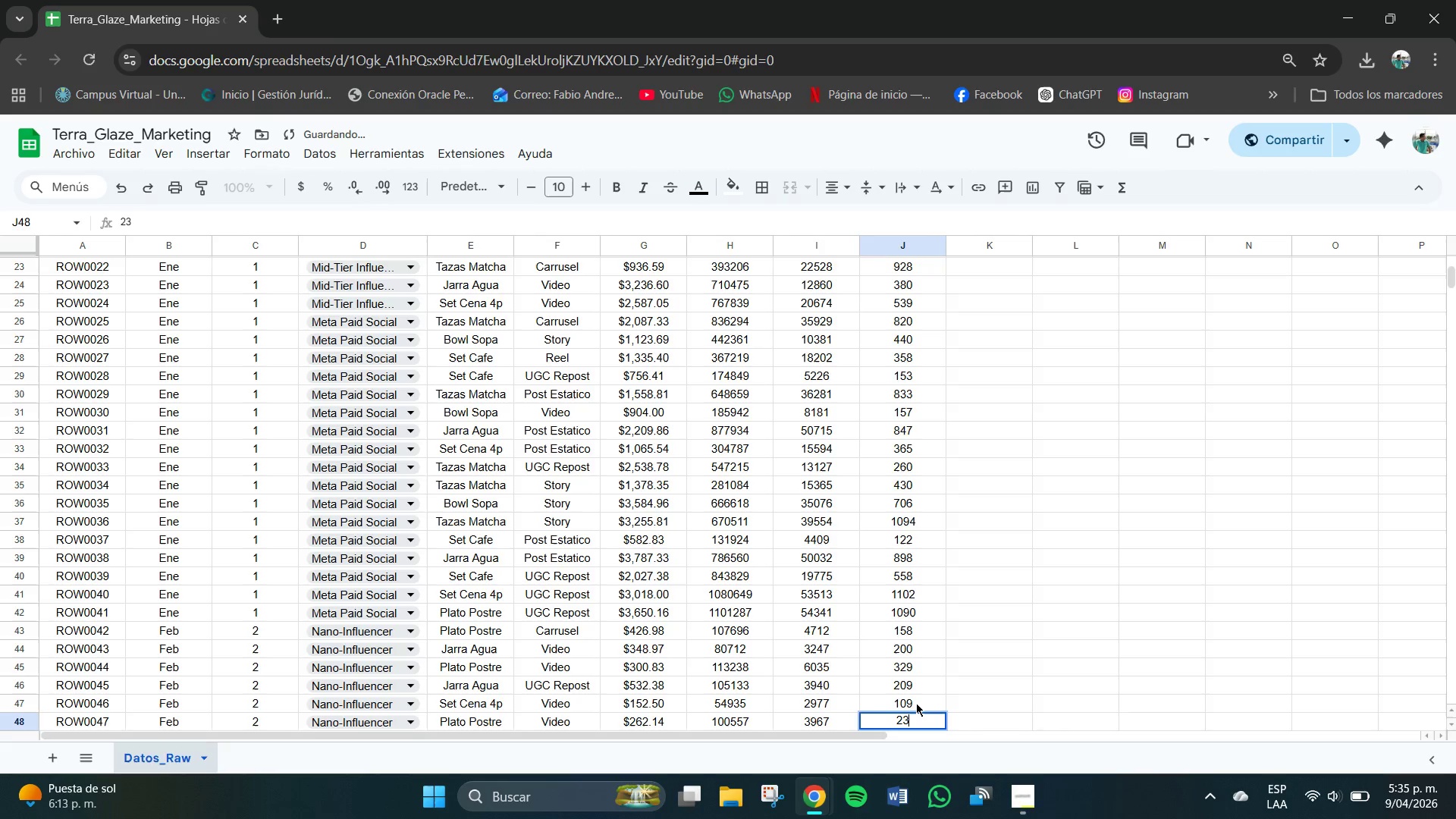 
key(Numpad2)
 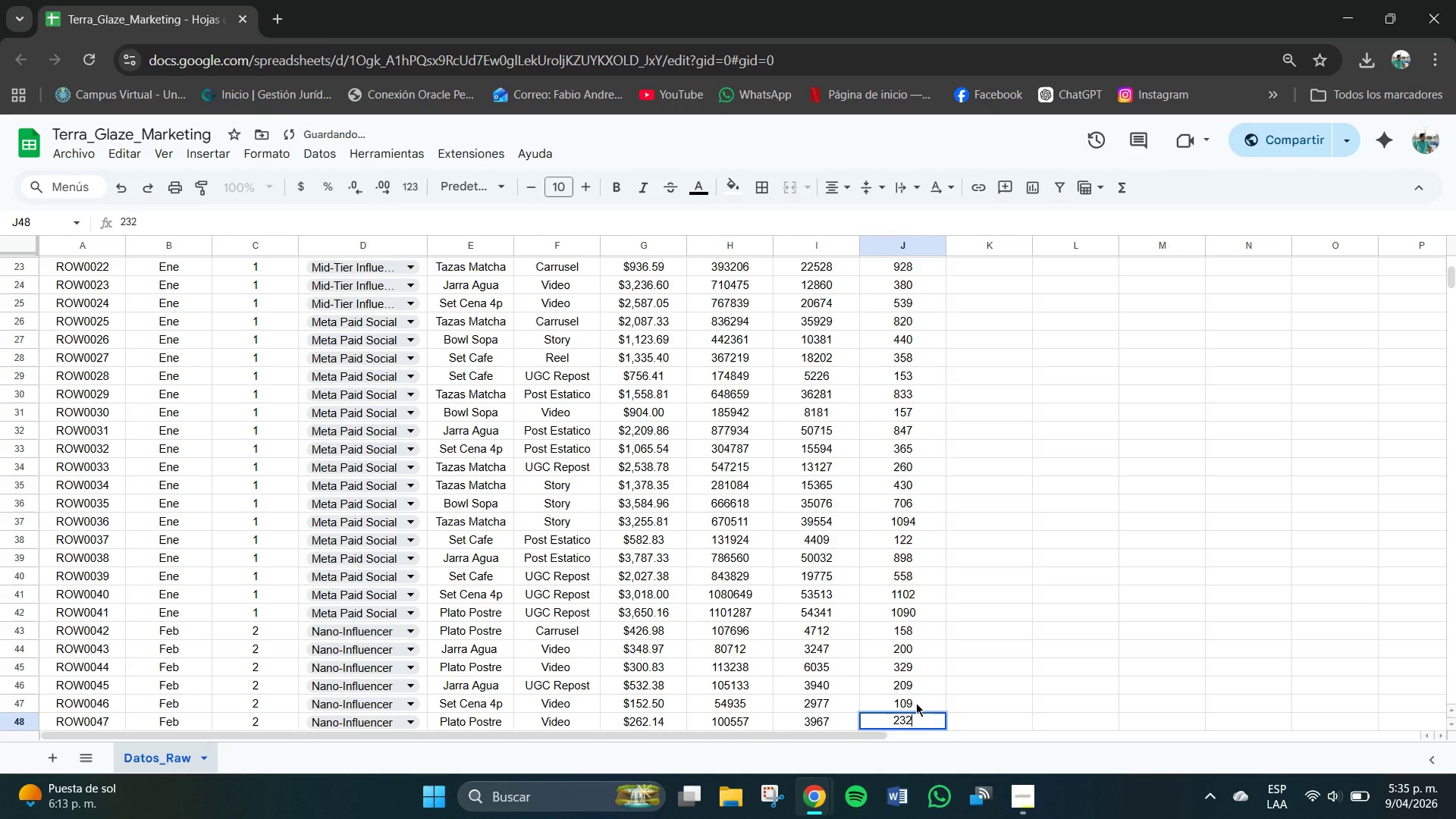 
key(NumpadEnter)
 